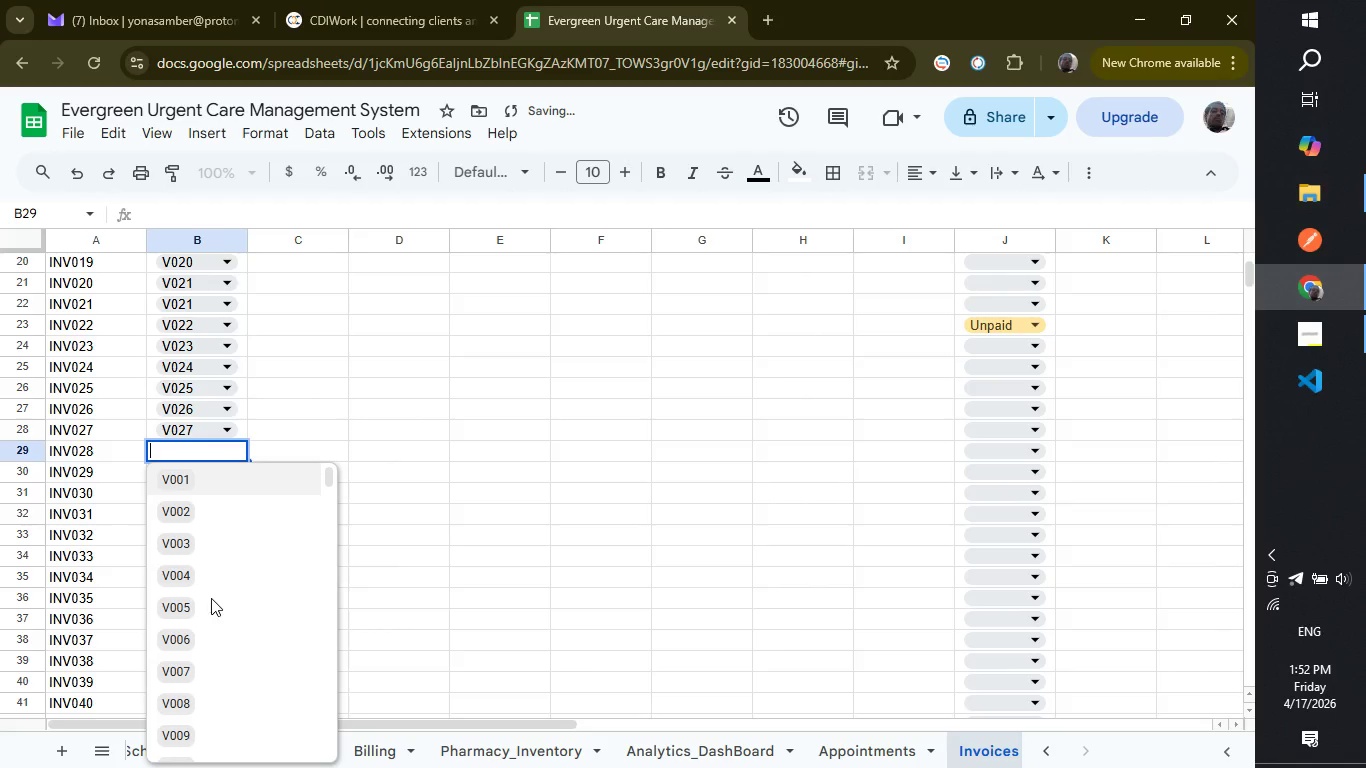 
scroll: coordinate [218, 669], scroll_direction: down, amount: 4.0
 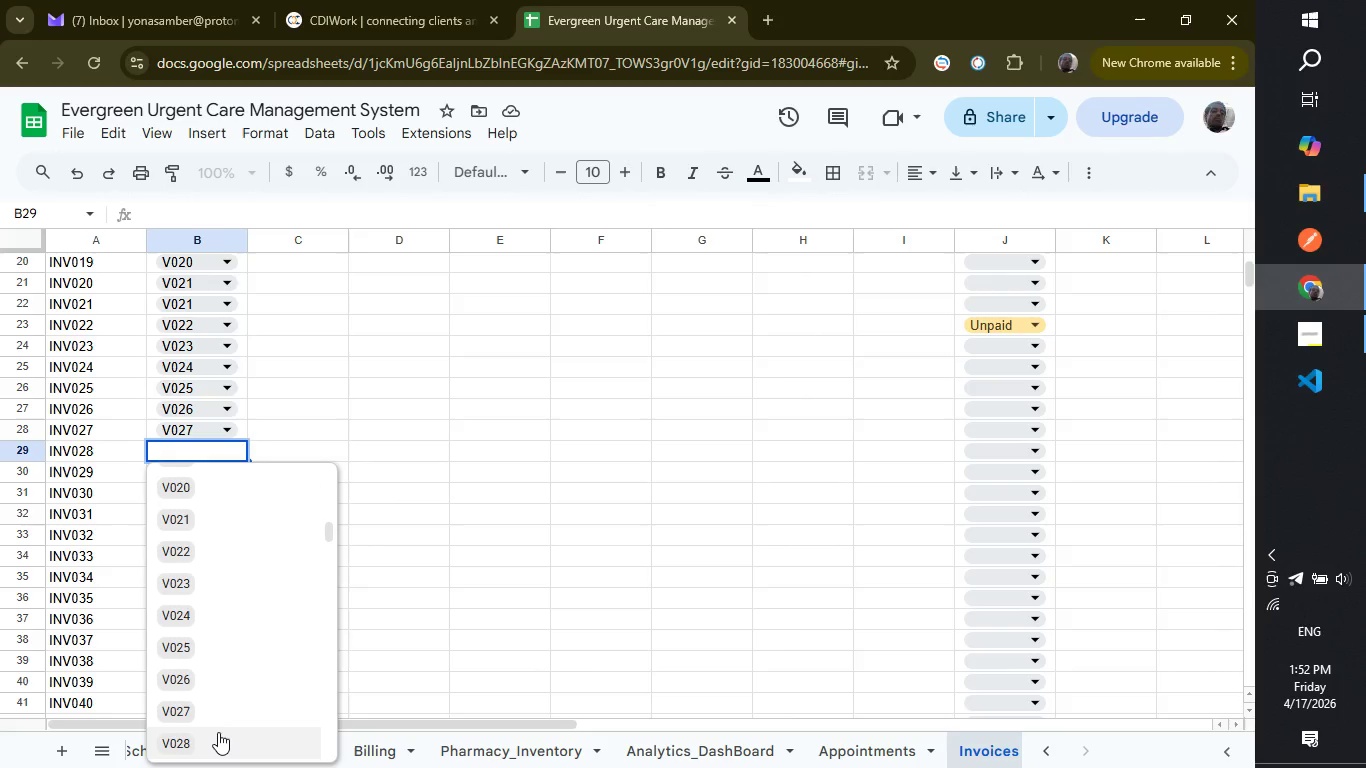 
left_click([218, 732])
 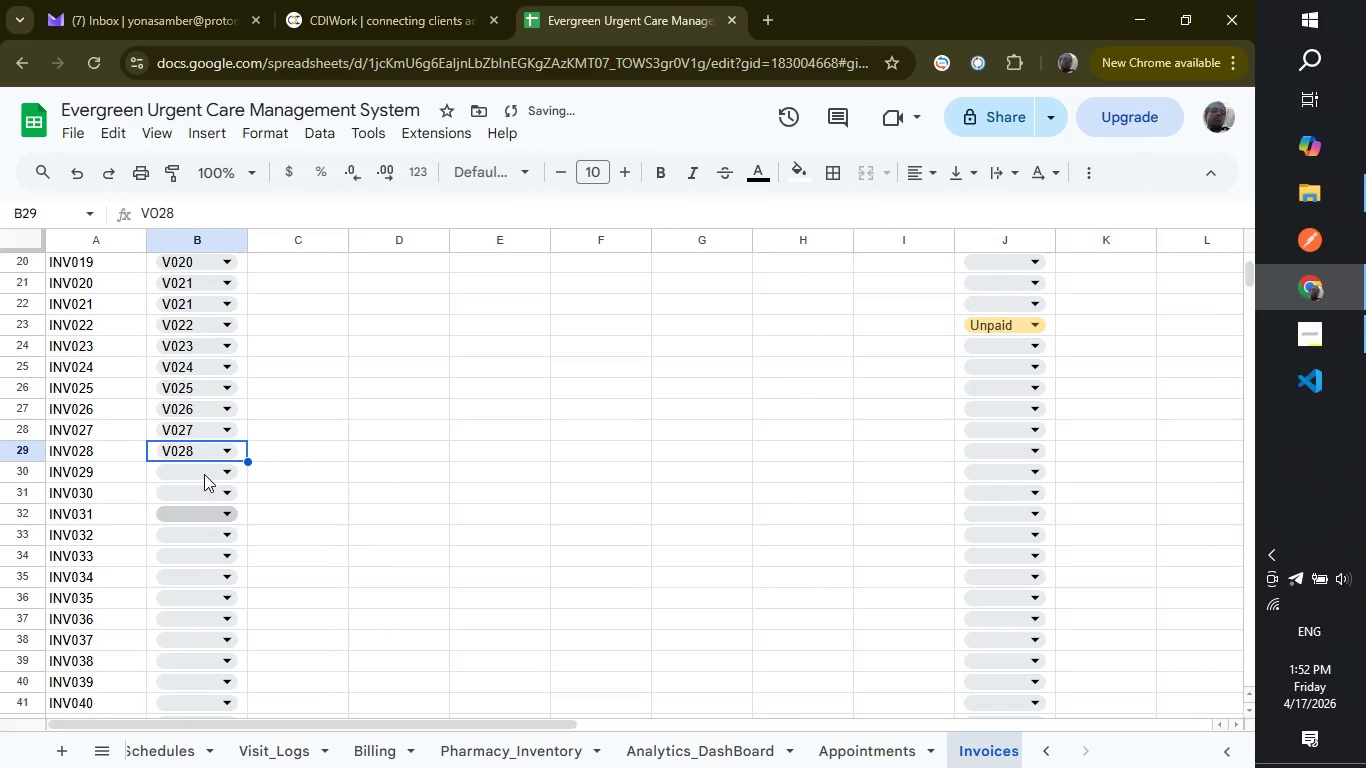 
left_click([204, 474])
 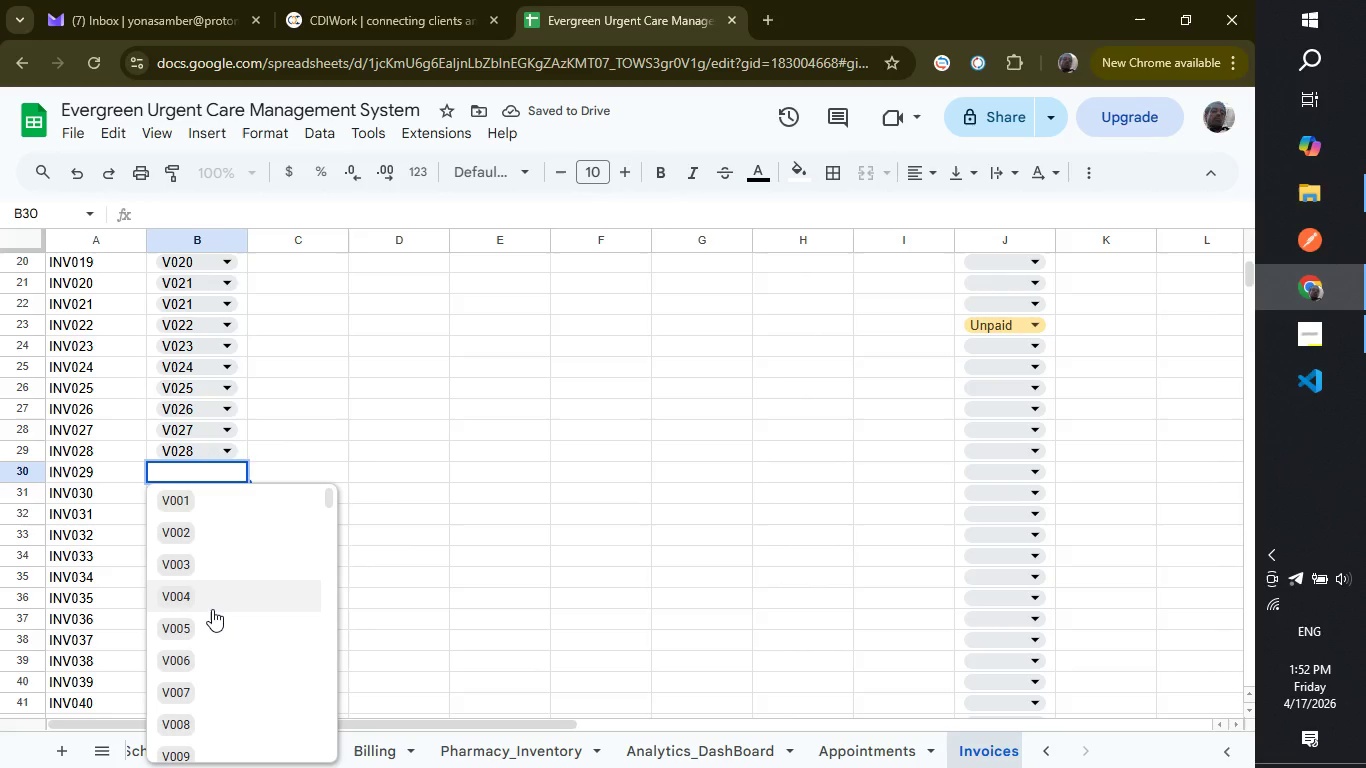 
scroll: coordinate [212, 609], scroll_direction: down, amount: 5.0
 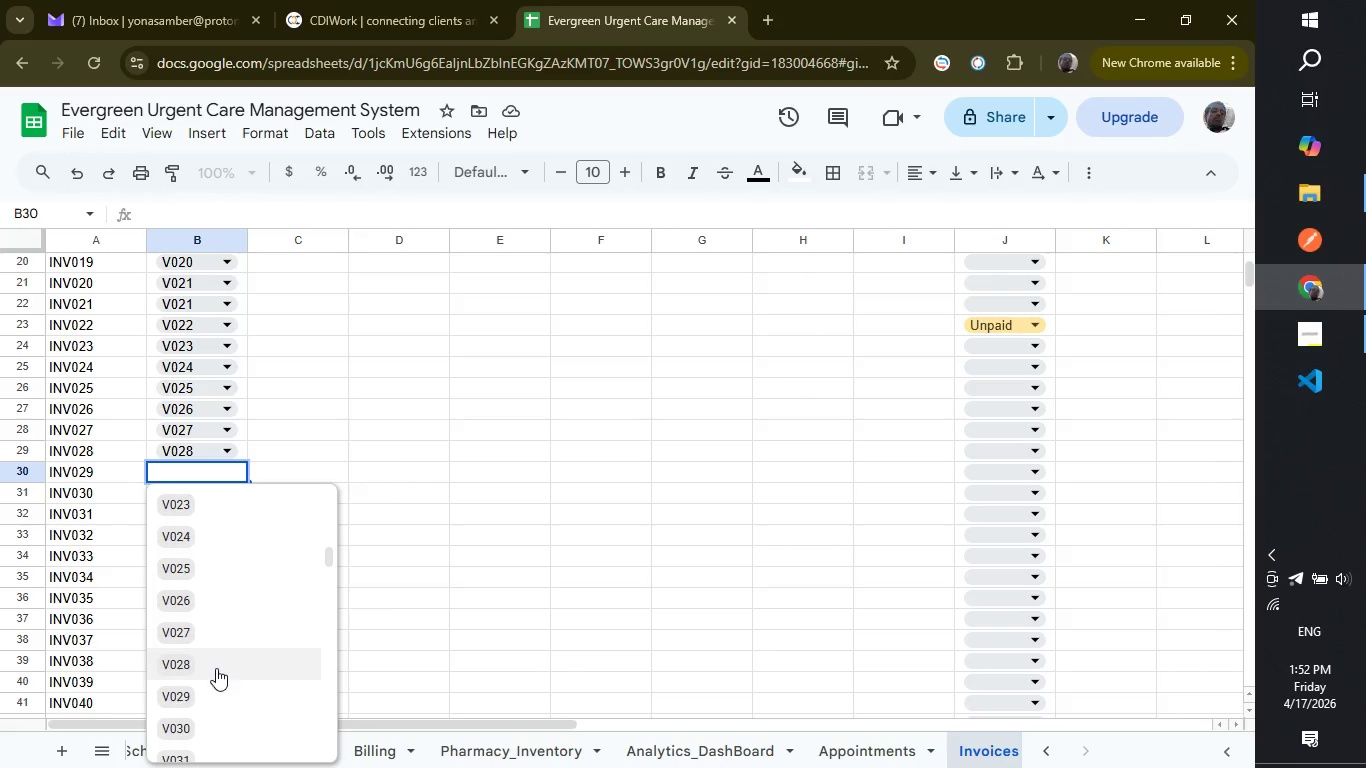 
left_click([221, 681])
 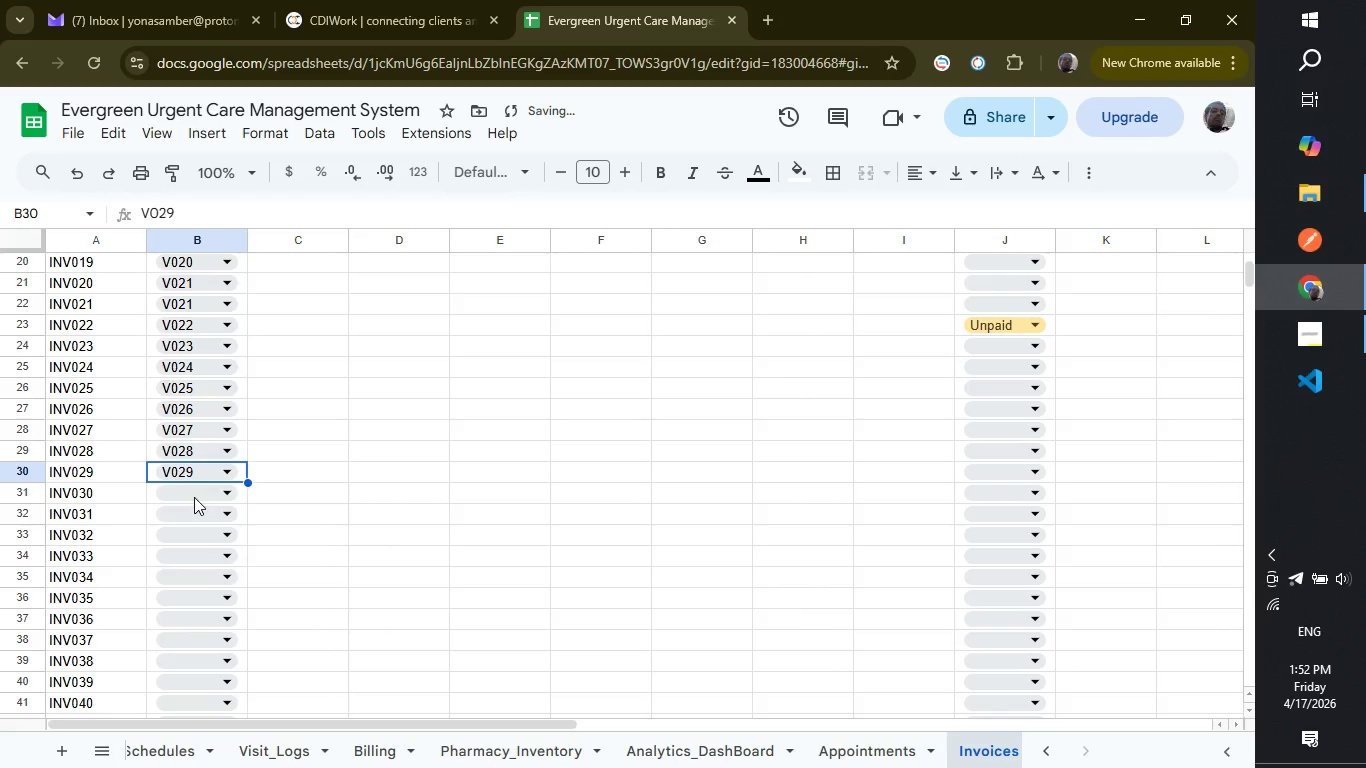 
left_click([194, 497])
 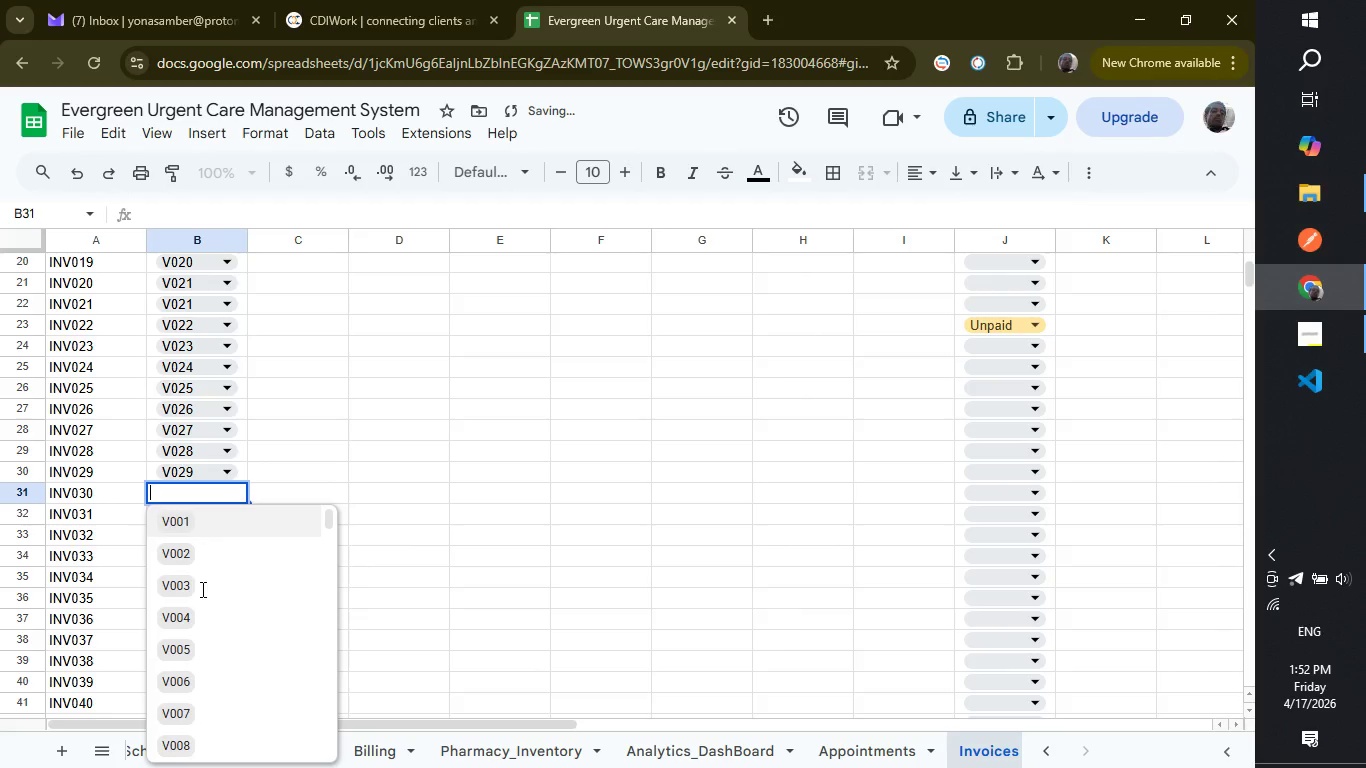 
scroll: coordinate [210, 685], scroll_direction: down, amount: 7.0
 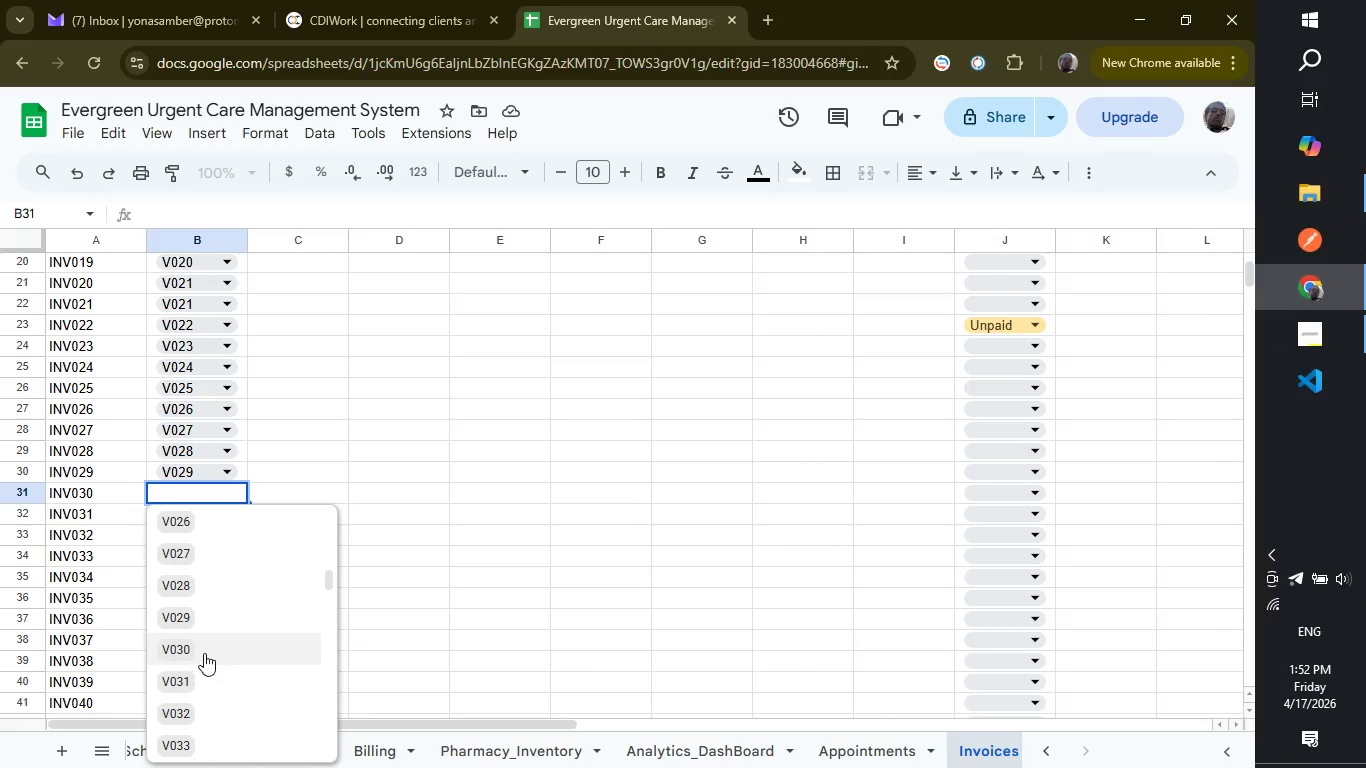 
left_click([204, 653])
 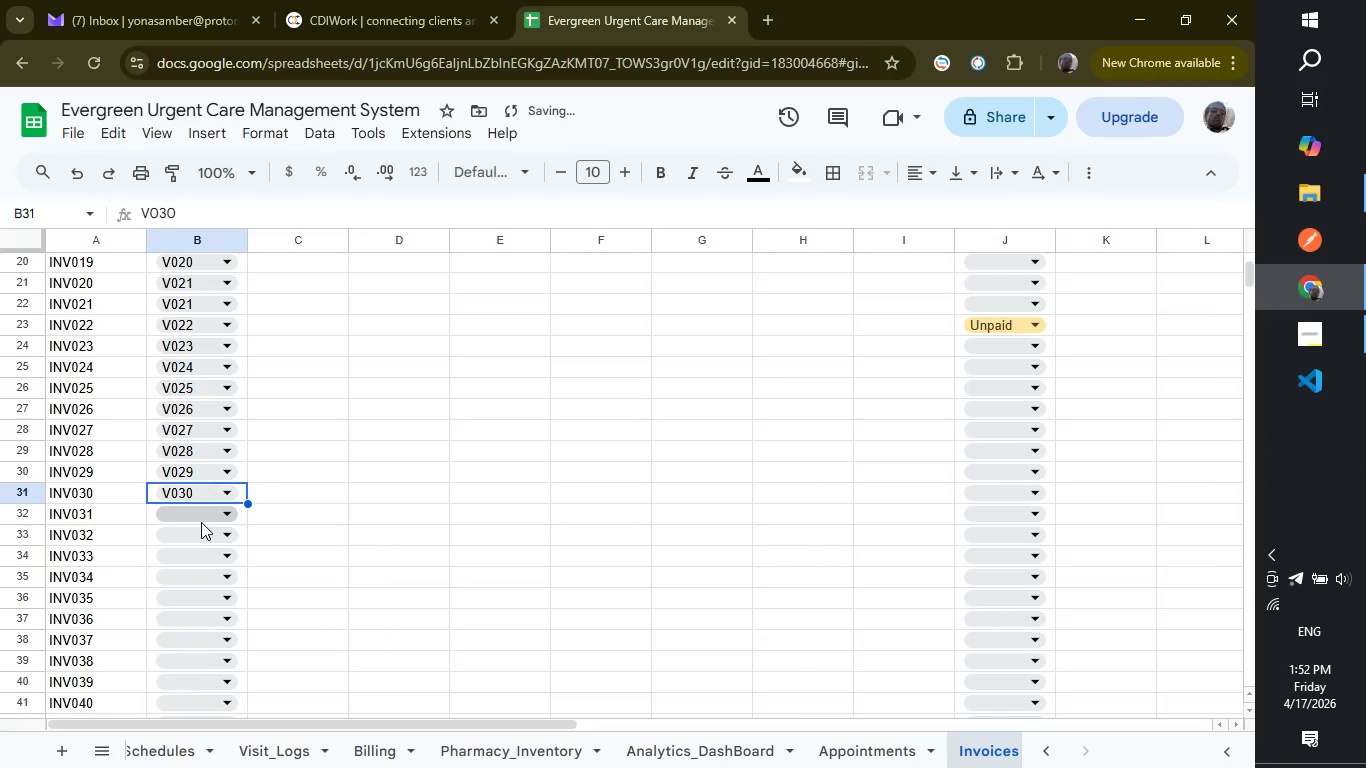 
left_click([201, 522])
 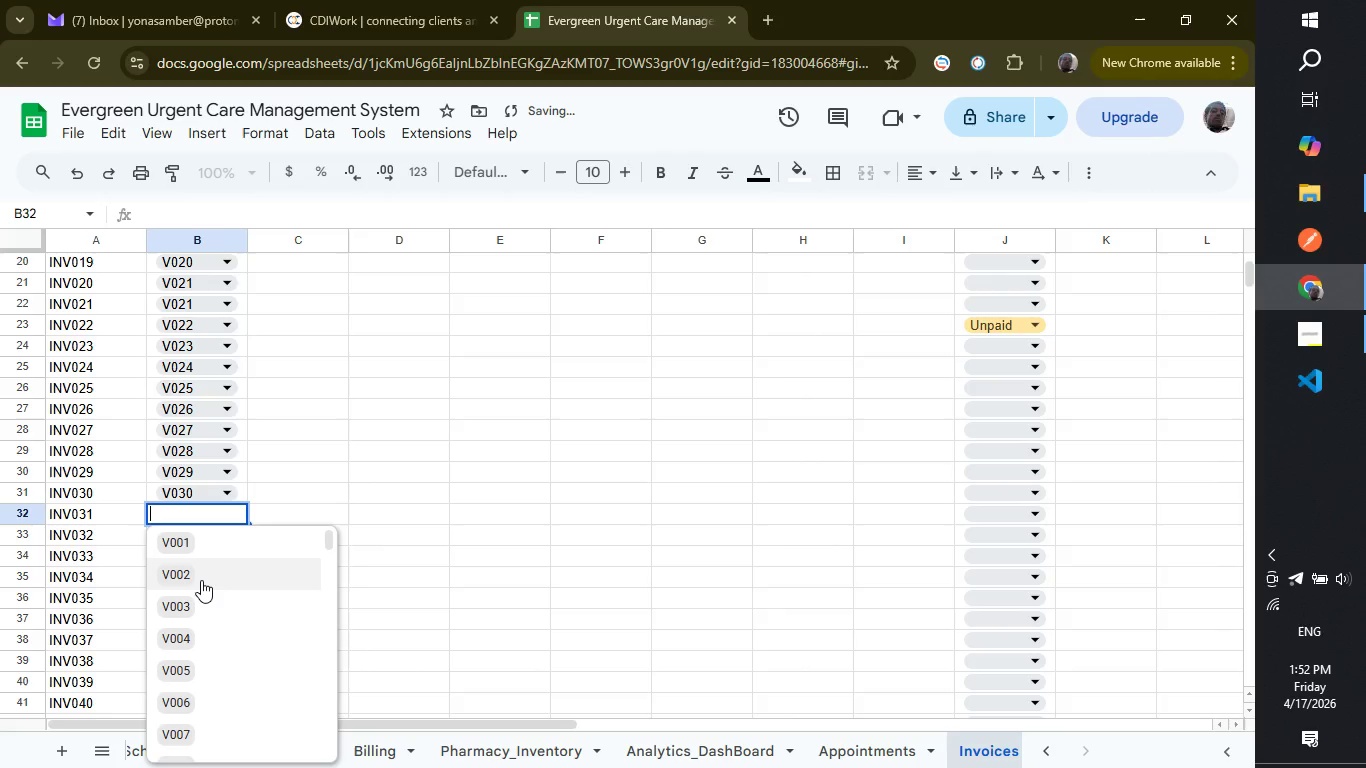 
scroll: coordinate [215, 642], scroll_direction: down, amount: 8.0
 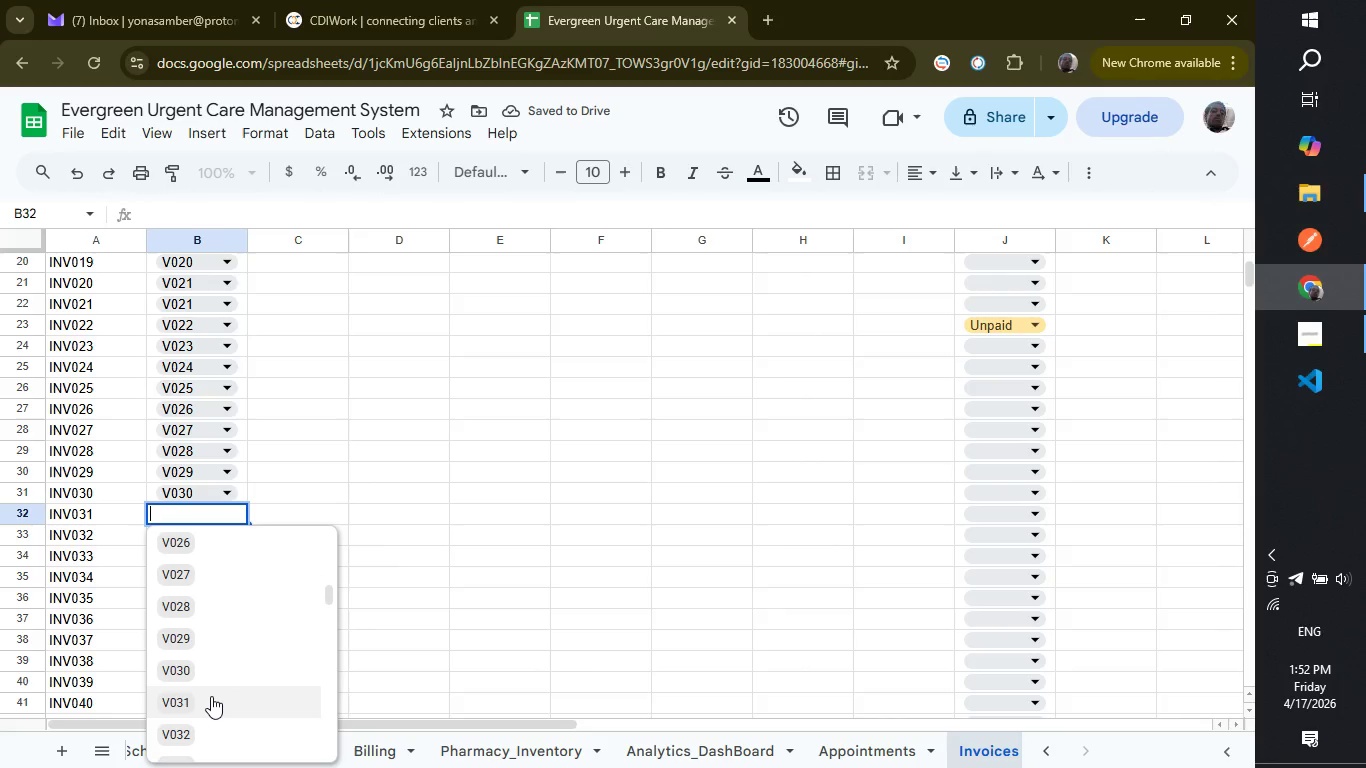 
left_click([211, 696])
 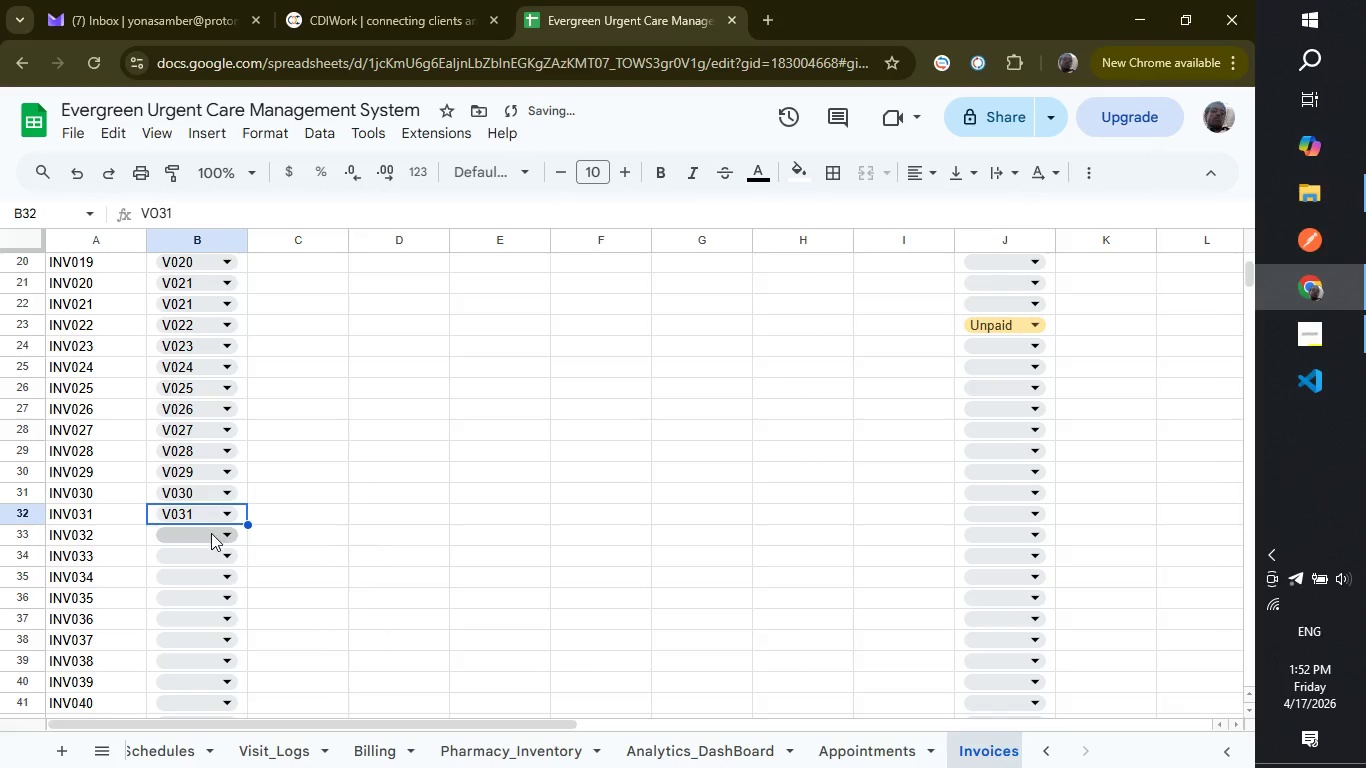 
left_click([211, 536])
 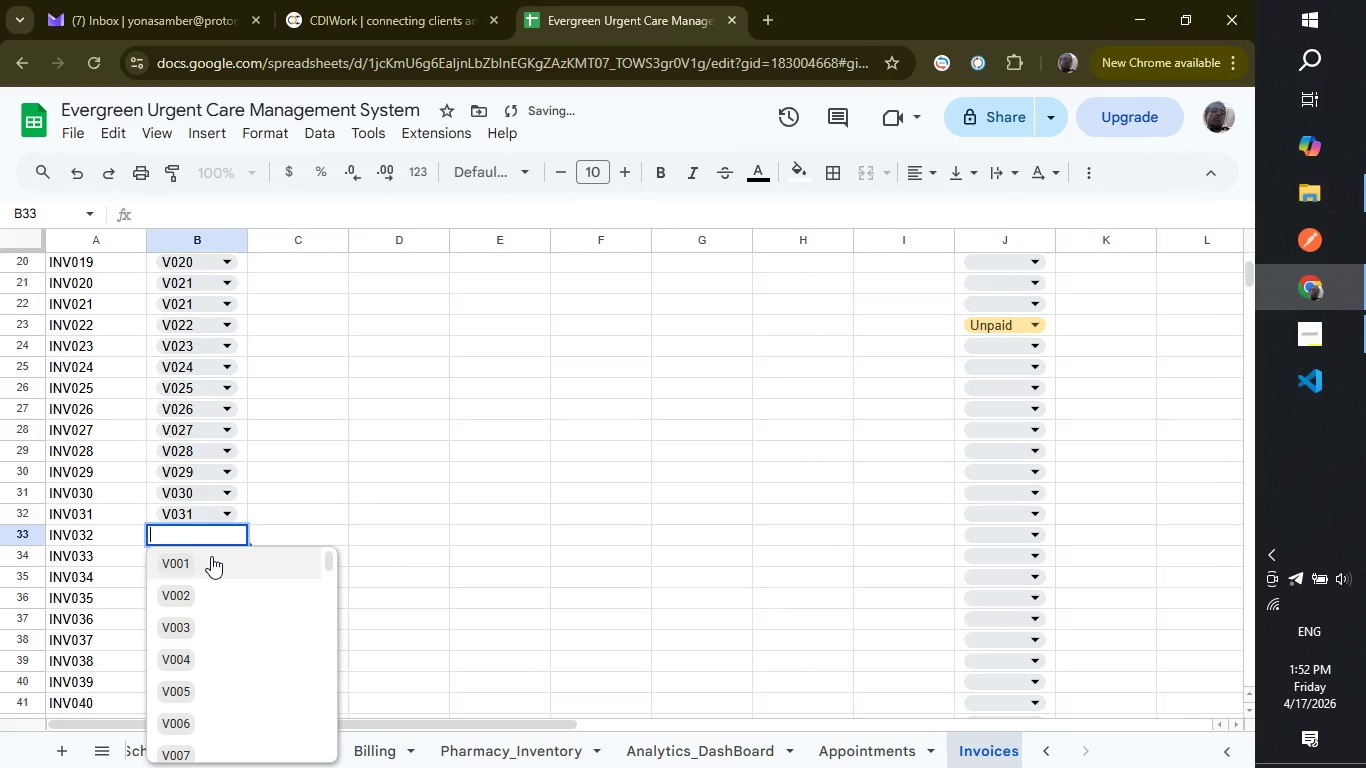 
scroll: coordinate [219, 587], scroll_direction: down, amount: 7.0
 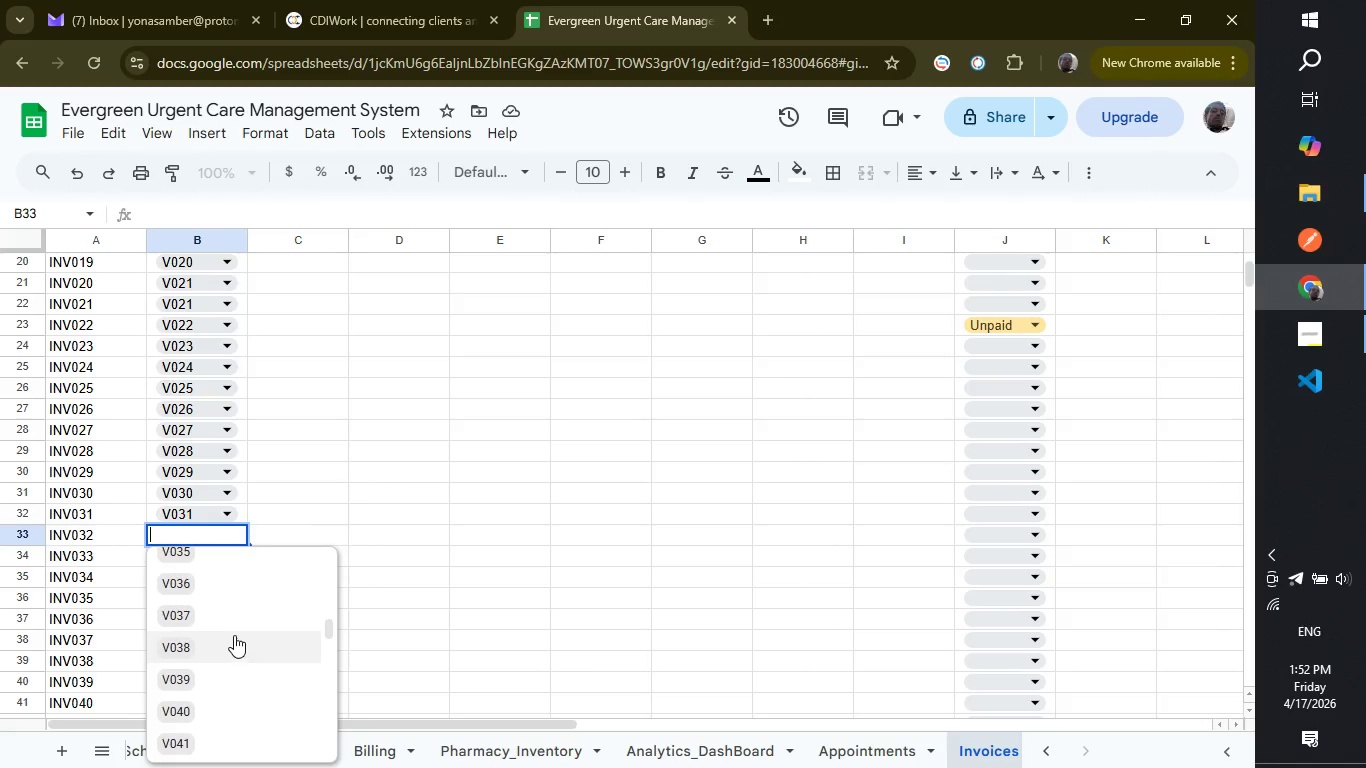 
scroll: coordinate [230, 618], scroll_direction: up, amount: 1.0
 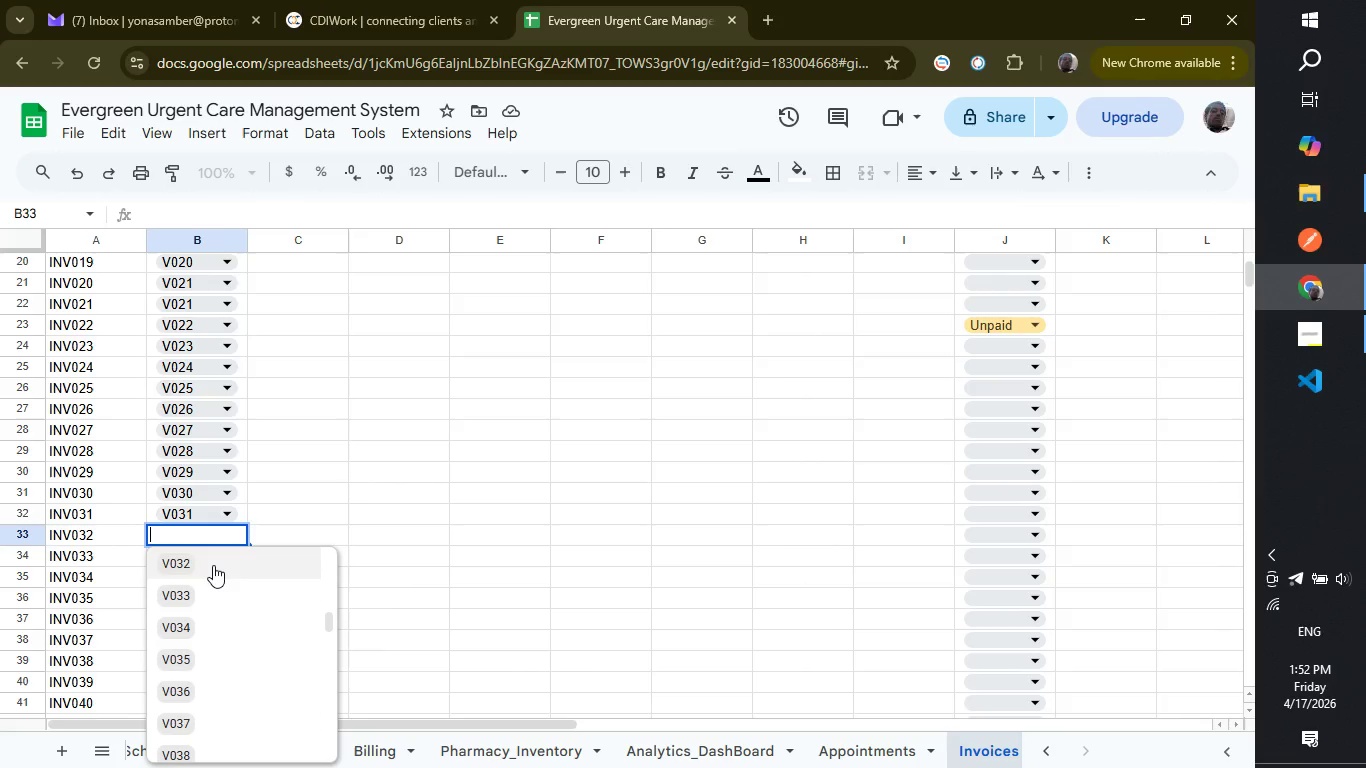 
left_click([213, 564])
 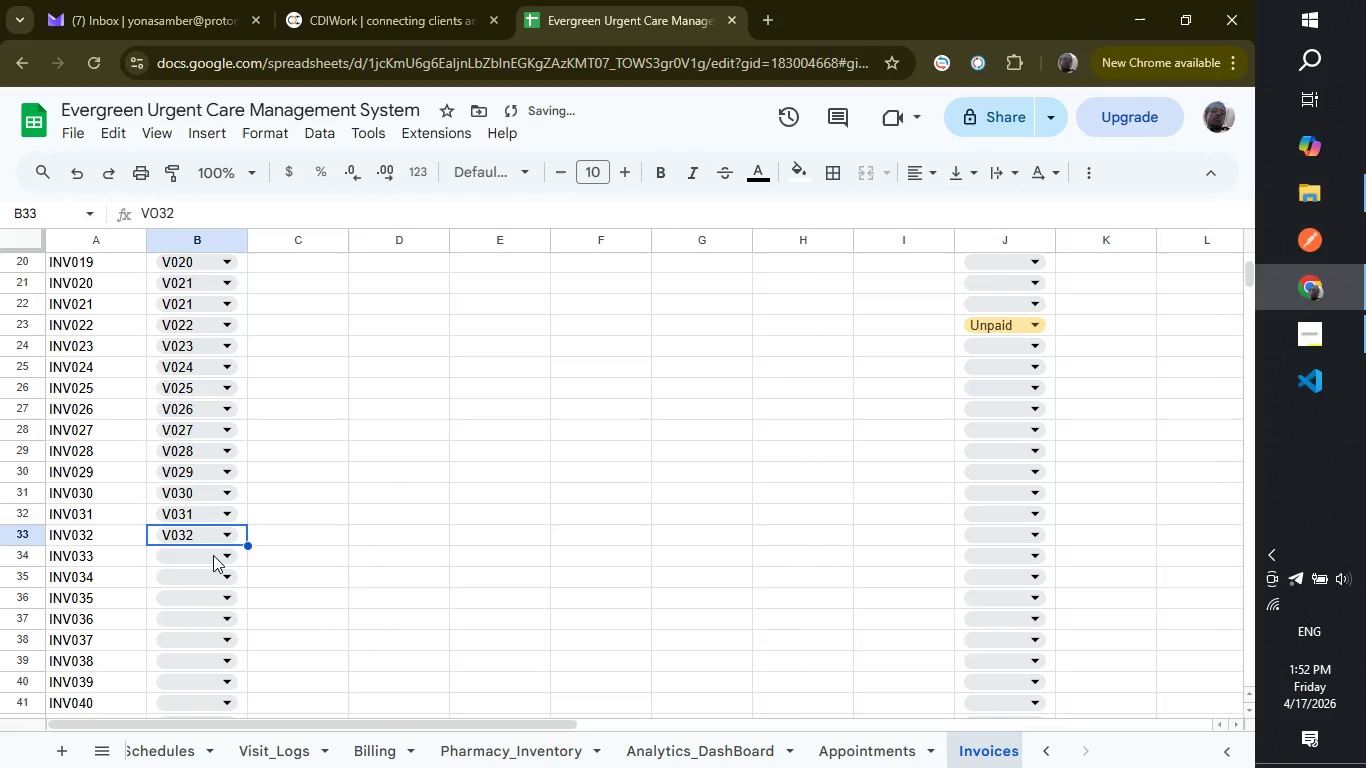 
left_click([213, 555])
 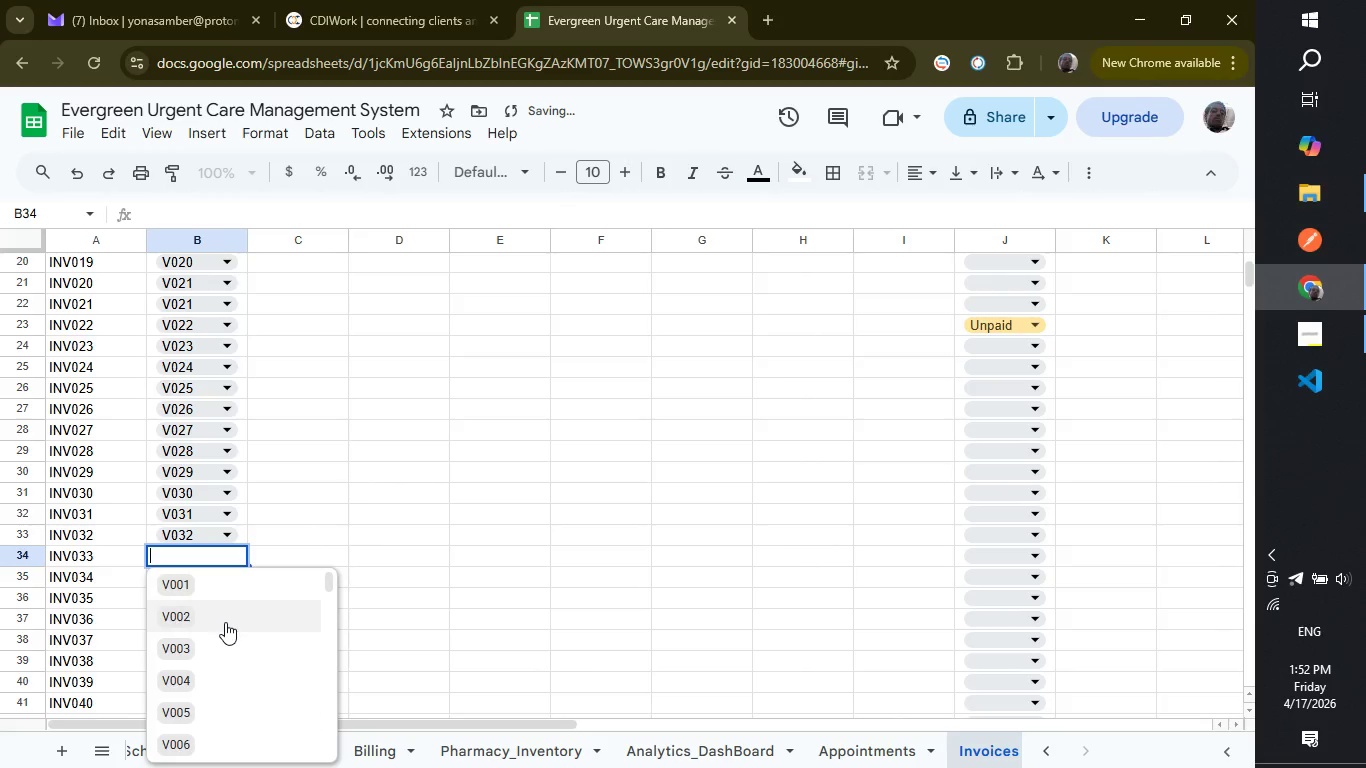 
scroll: coordinate [227, 625], scroll_direction: down, amount: 1.0
 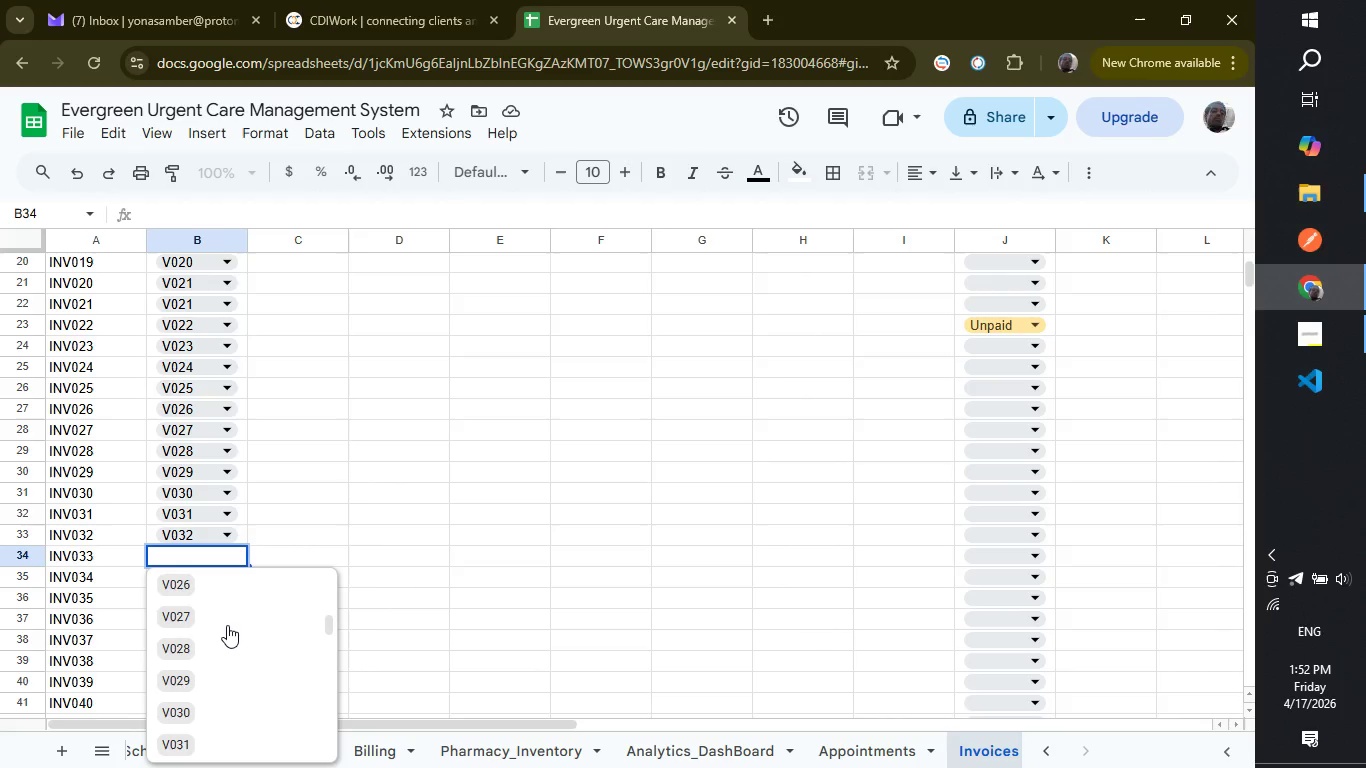 
left_click([226, 702])
 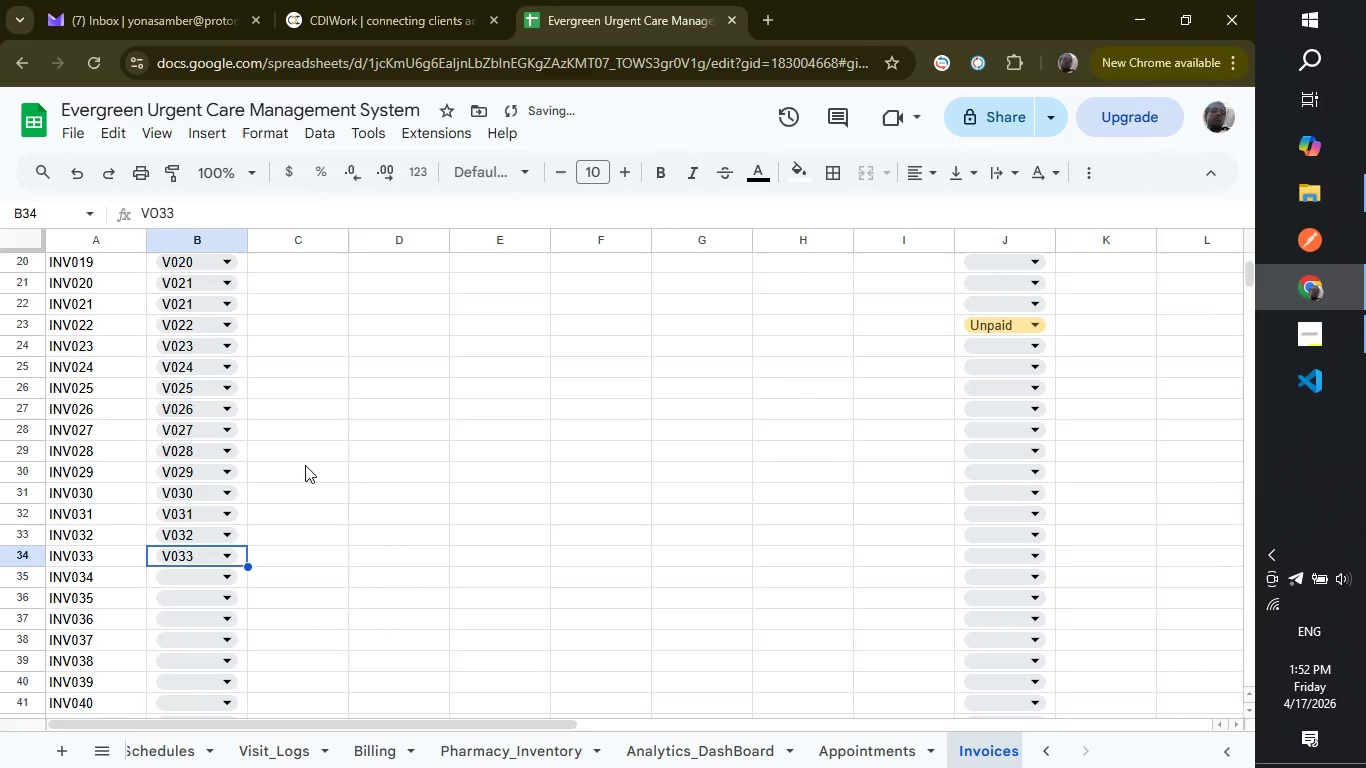 
scroll: coordinate [262, 473], scroll_direction: down, amount: 2.0
 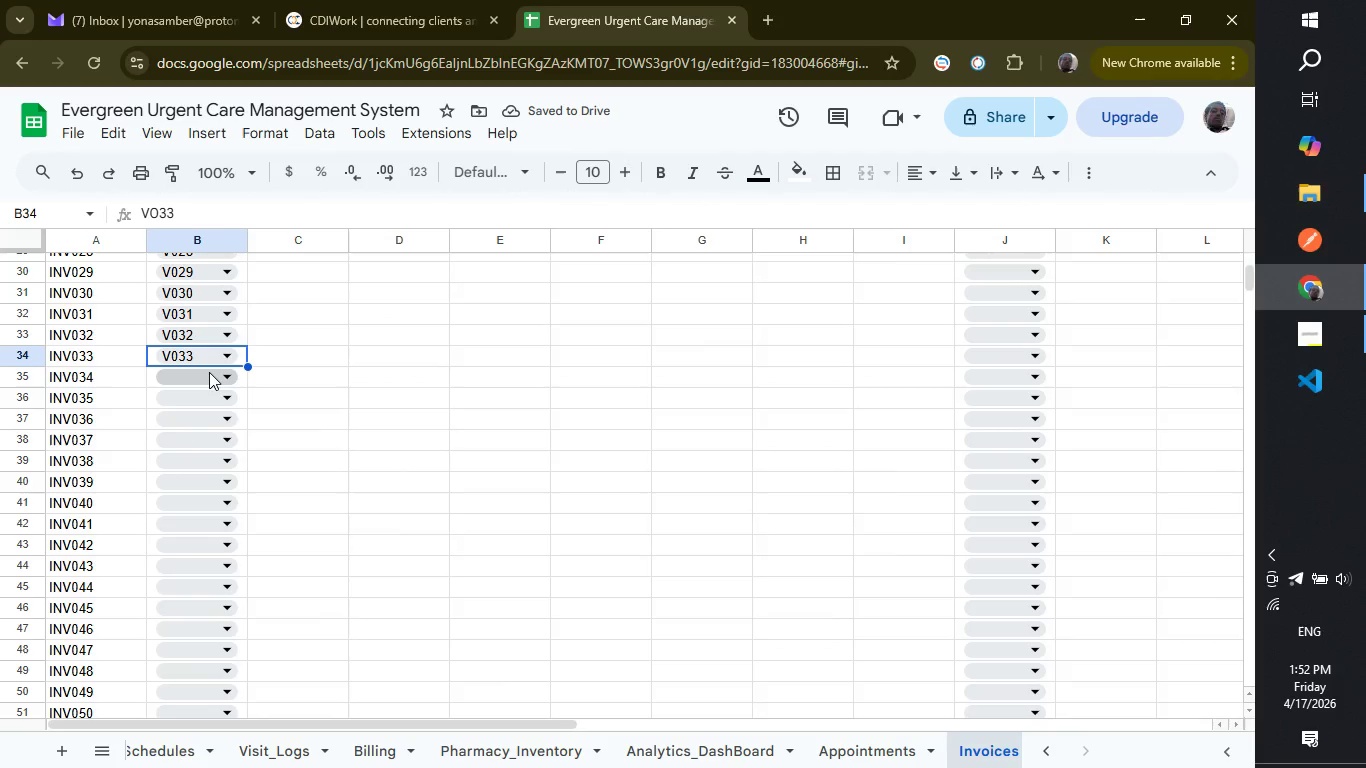 
left_click([209, 372])
 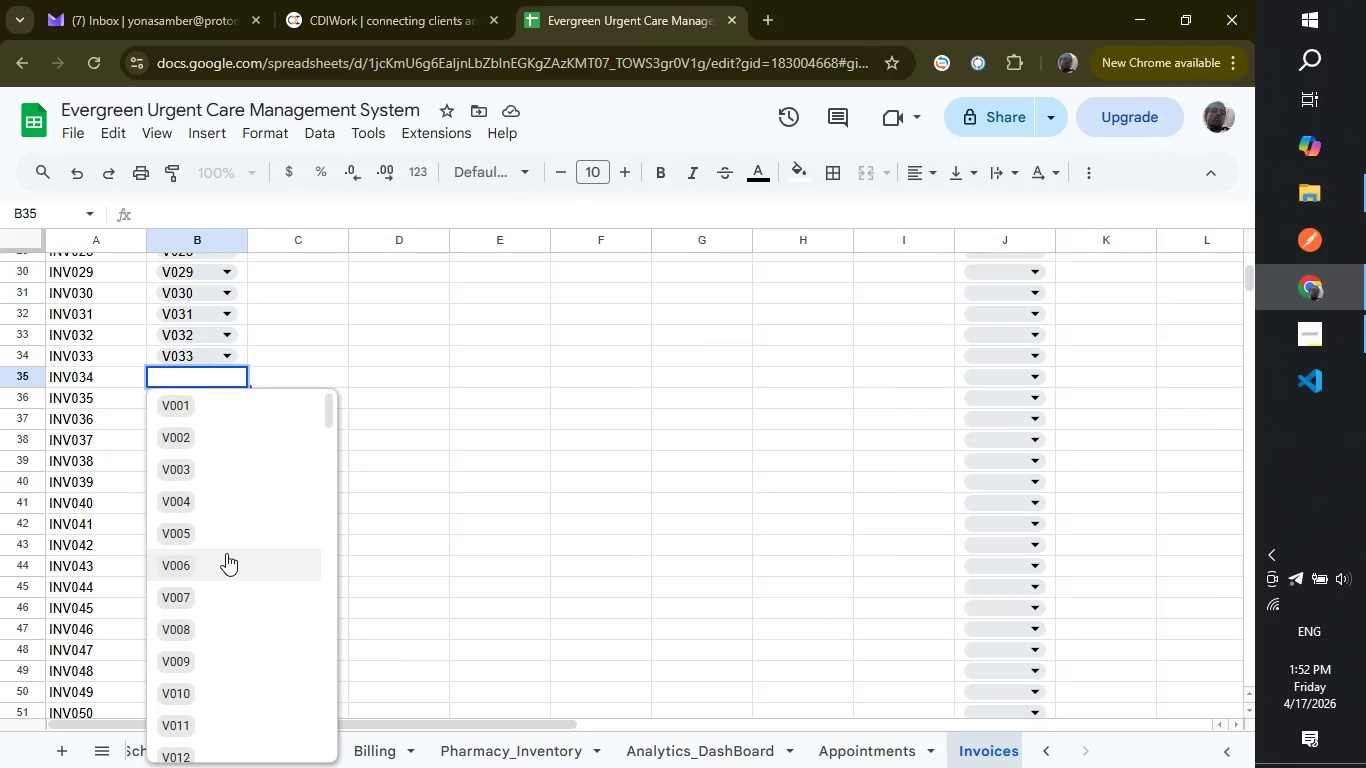 
scroll: coordinate [216, 519], scroll_direction: down, amount: 3.0
 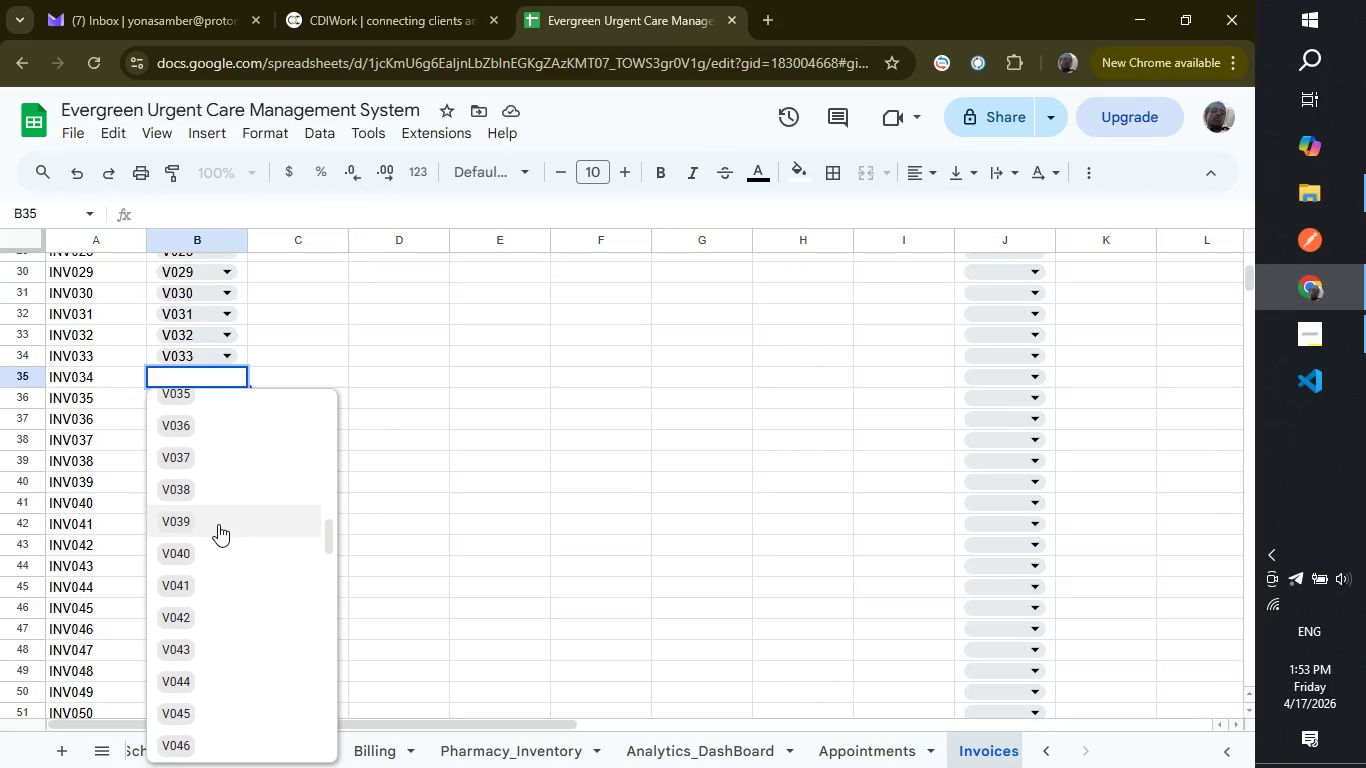 
scroll: coordinate [218, 524], scroll_direction: up, amount: 1.0
 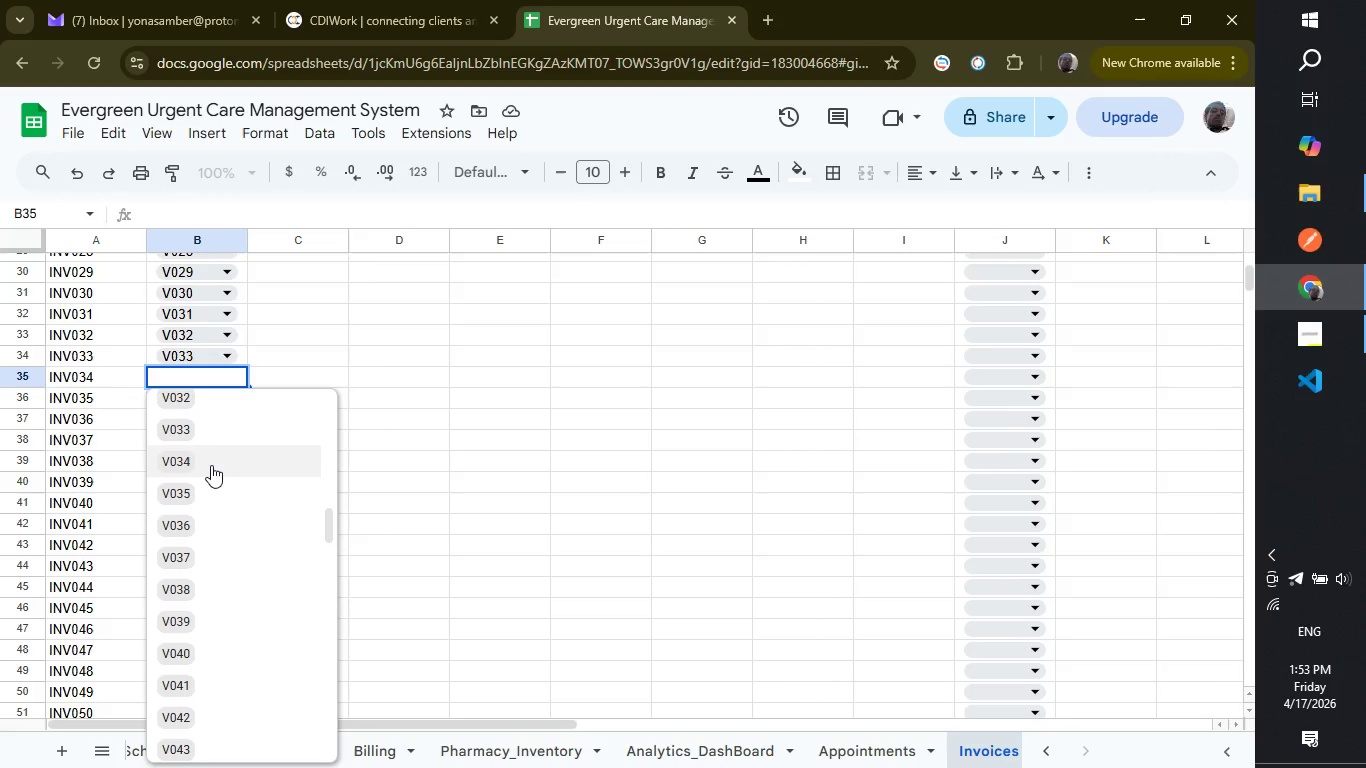 
left_click([211, 465])
 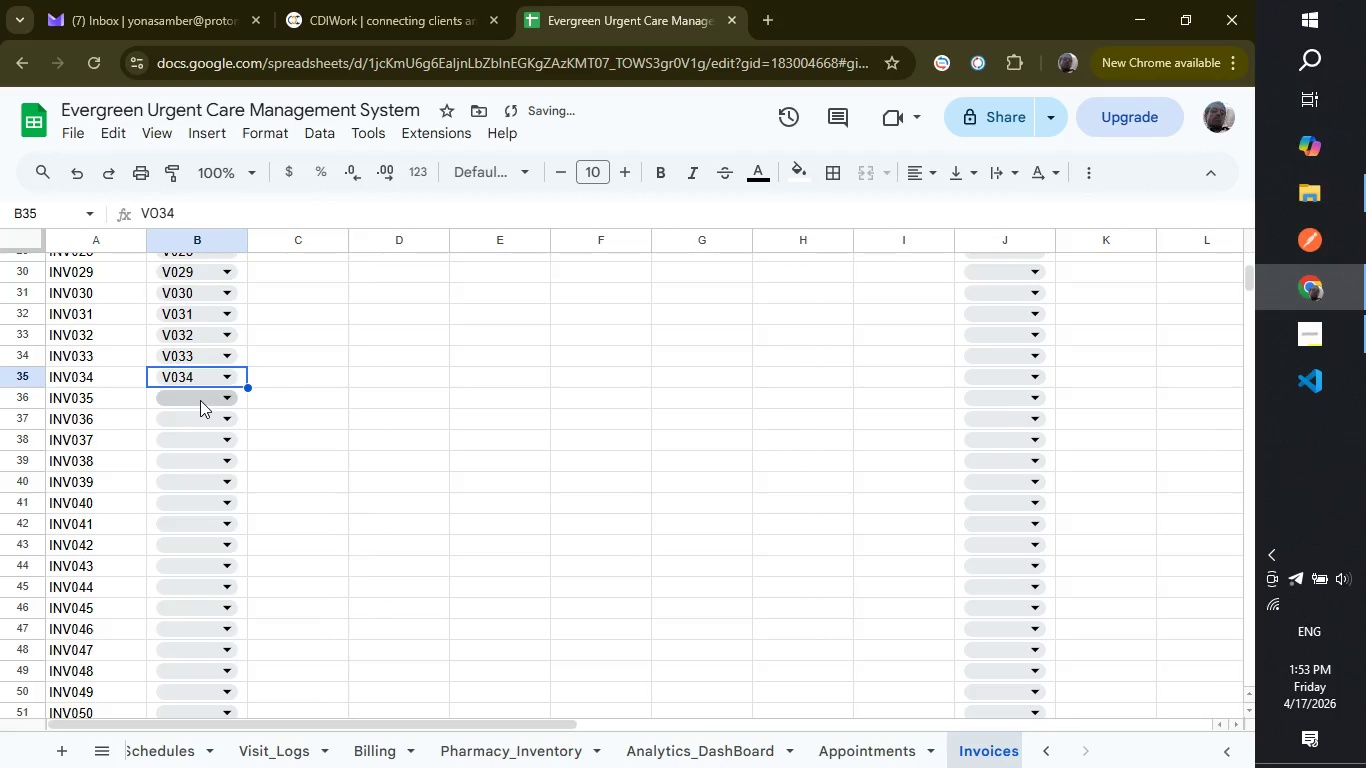 
left_click([200, 400])
 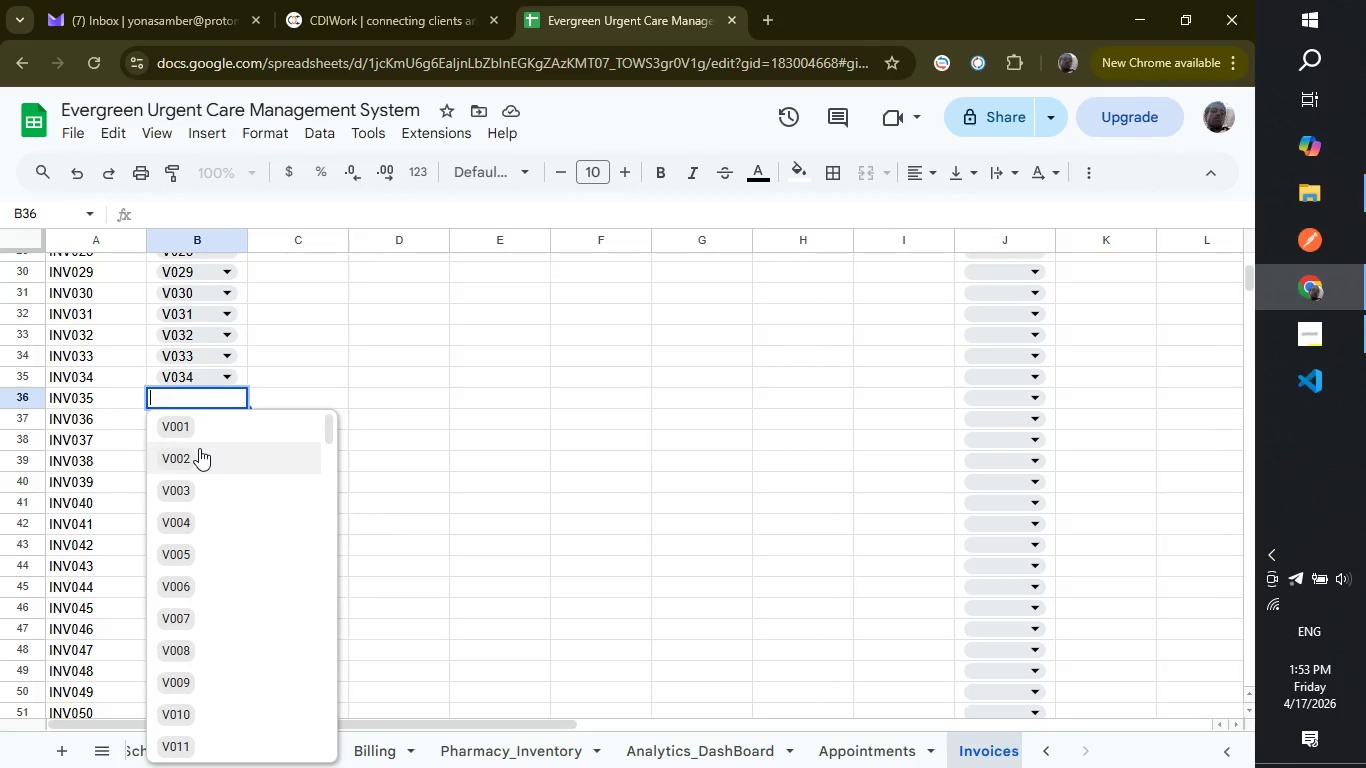 
wait(12.89)
 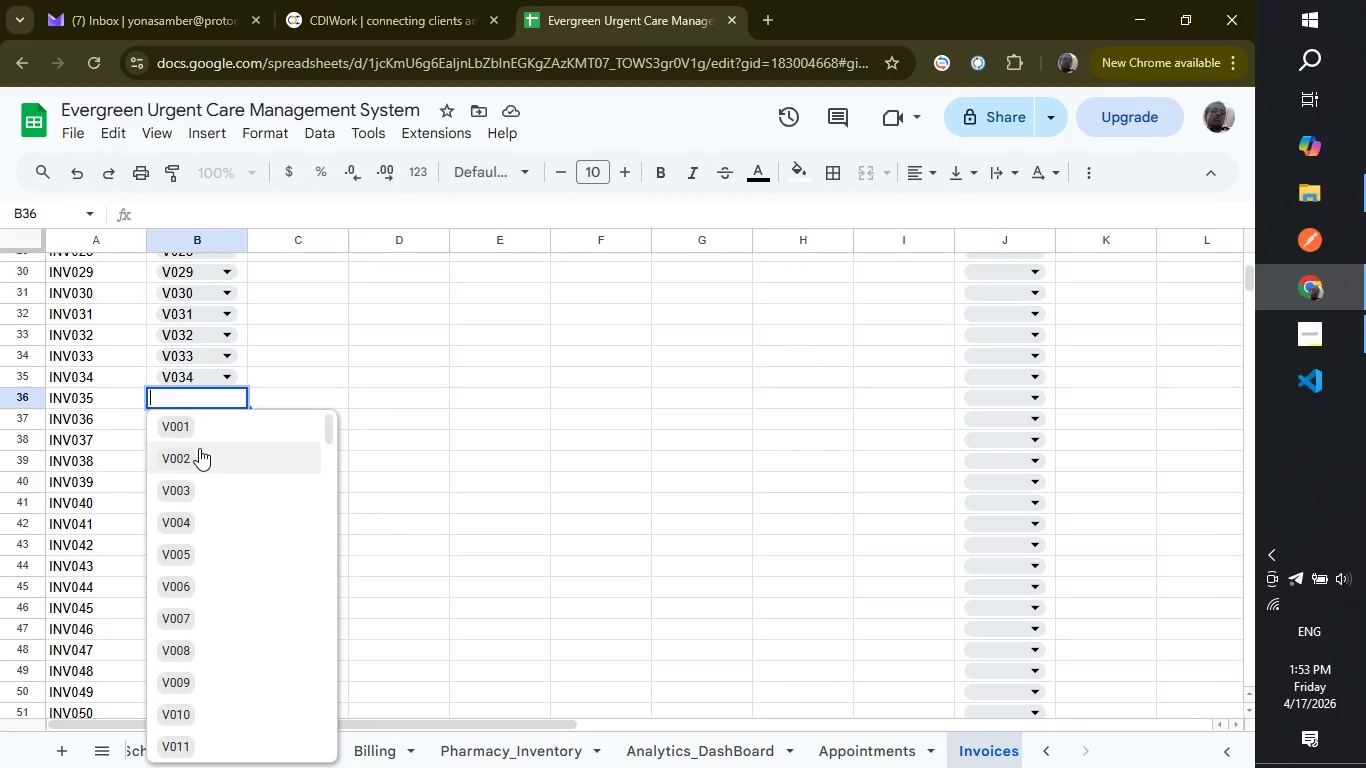 
scroll: coordinate [260, 645], scroll_direction: down, amount: 3.0
 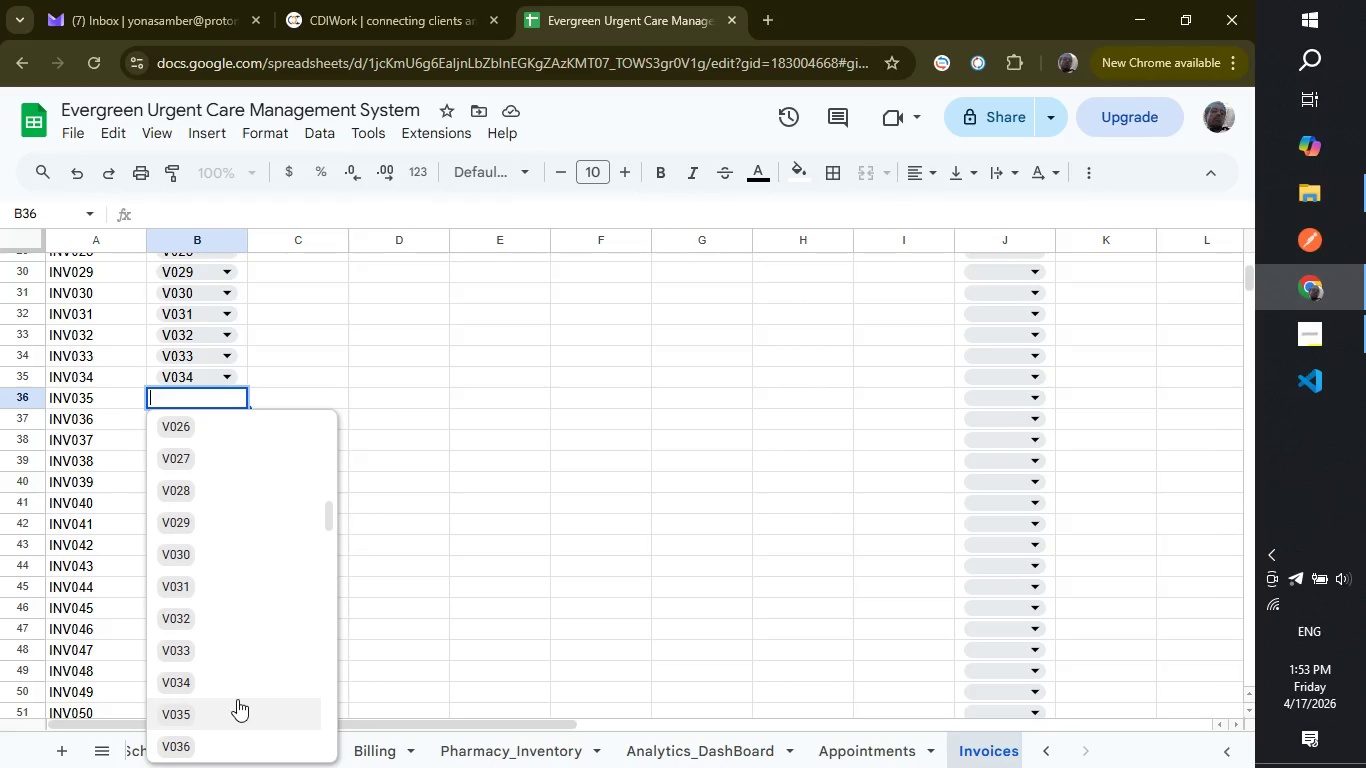 
left_click([237, 699])
 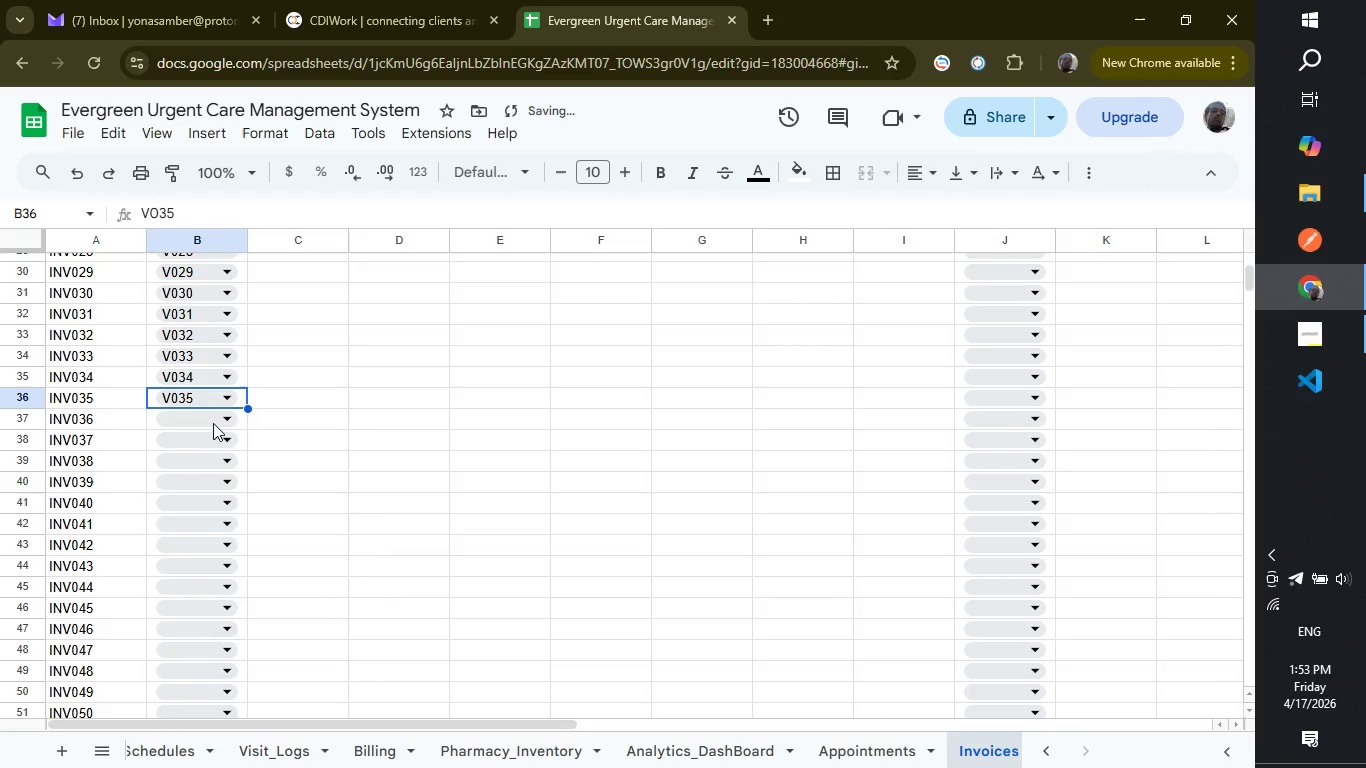 
left_click([213, 421])
 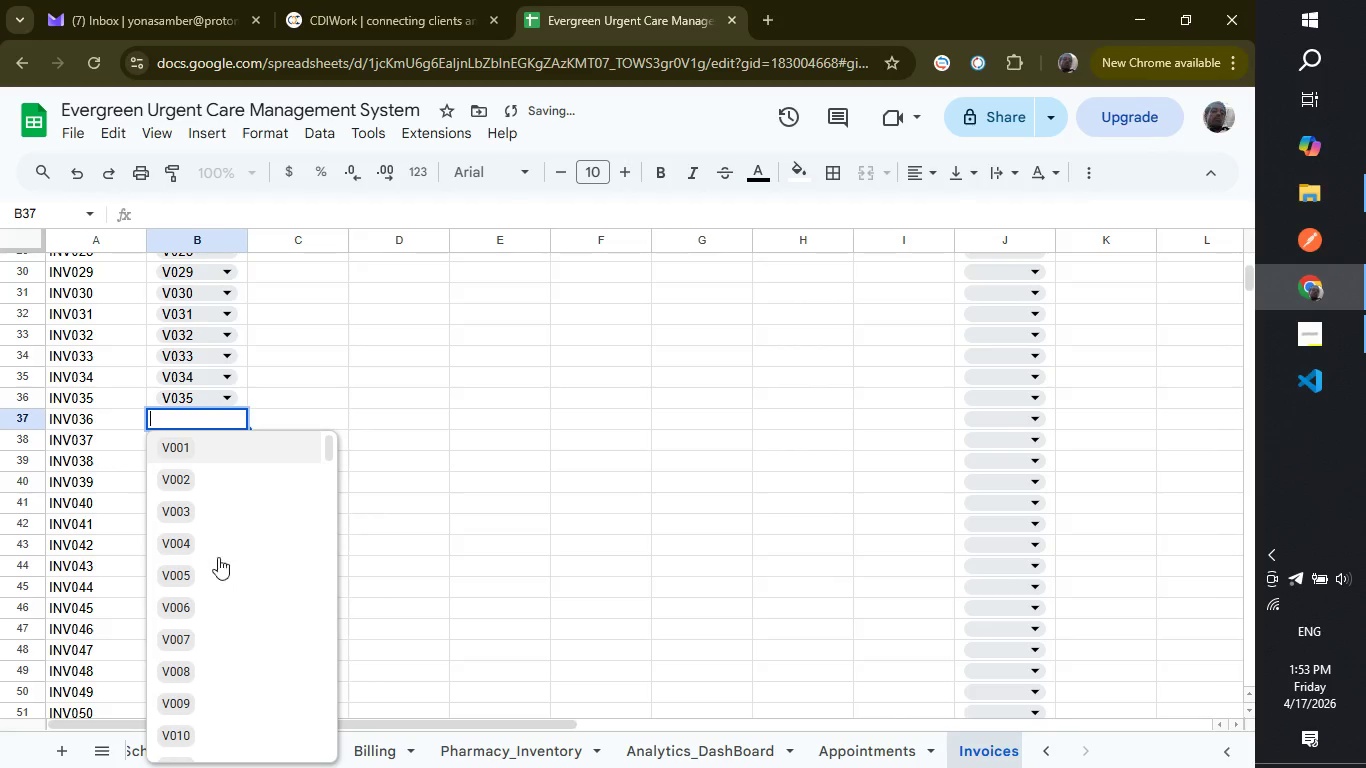 
scroll: coordinate [224, 573], scroll_direction: down, amount: 7.0
 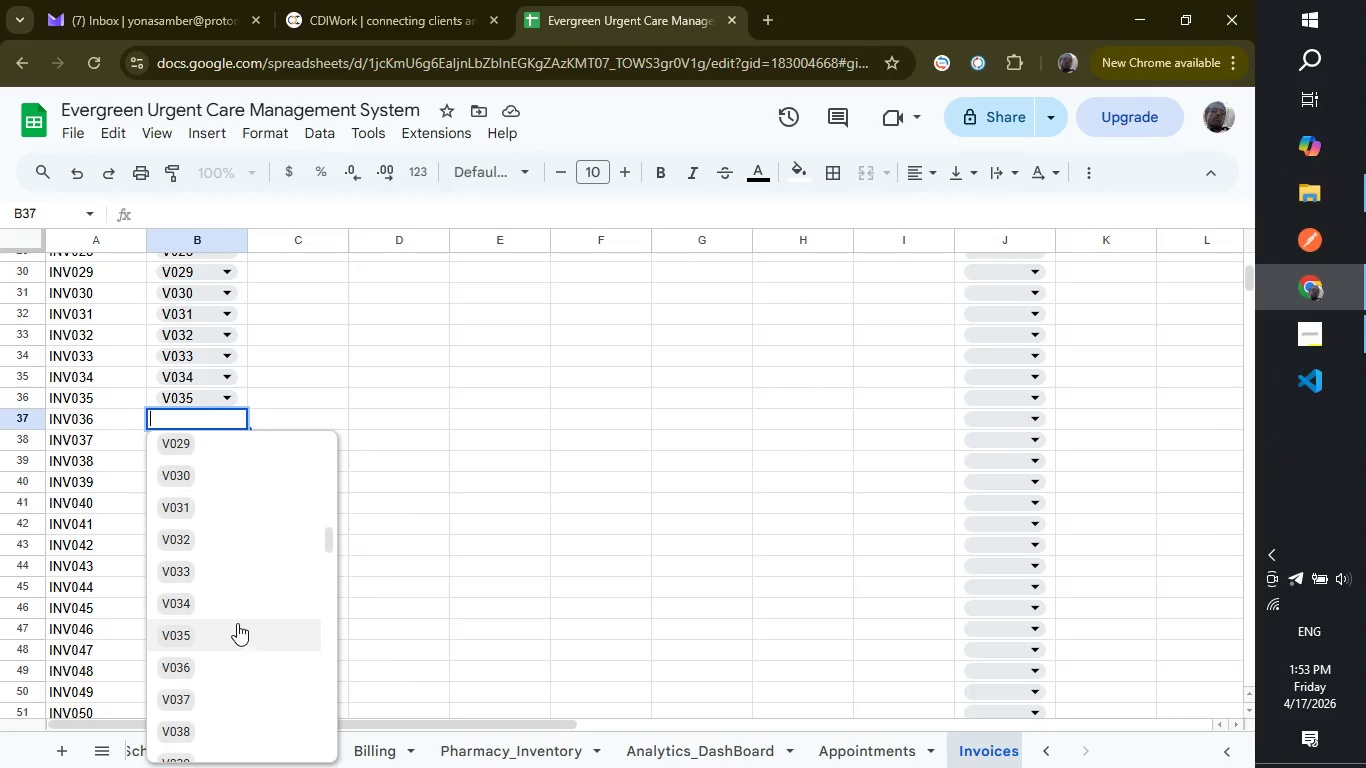 
left_click([237, 652])
 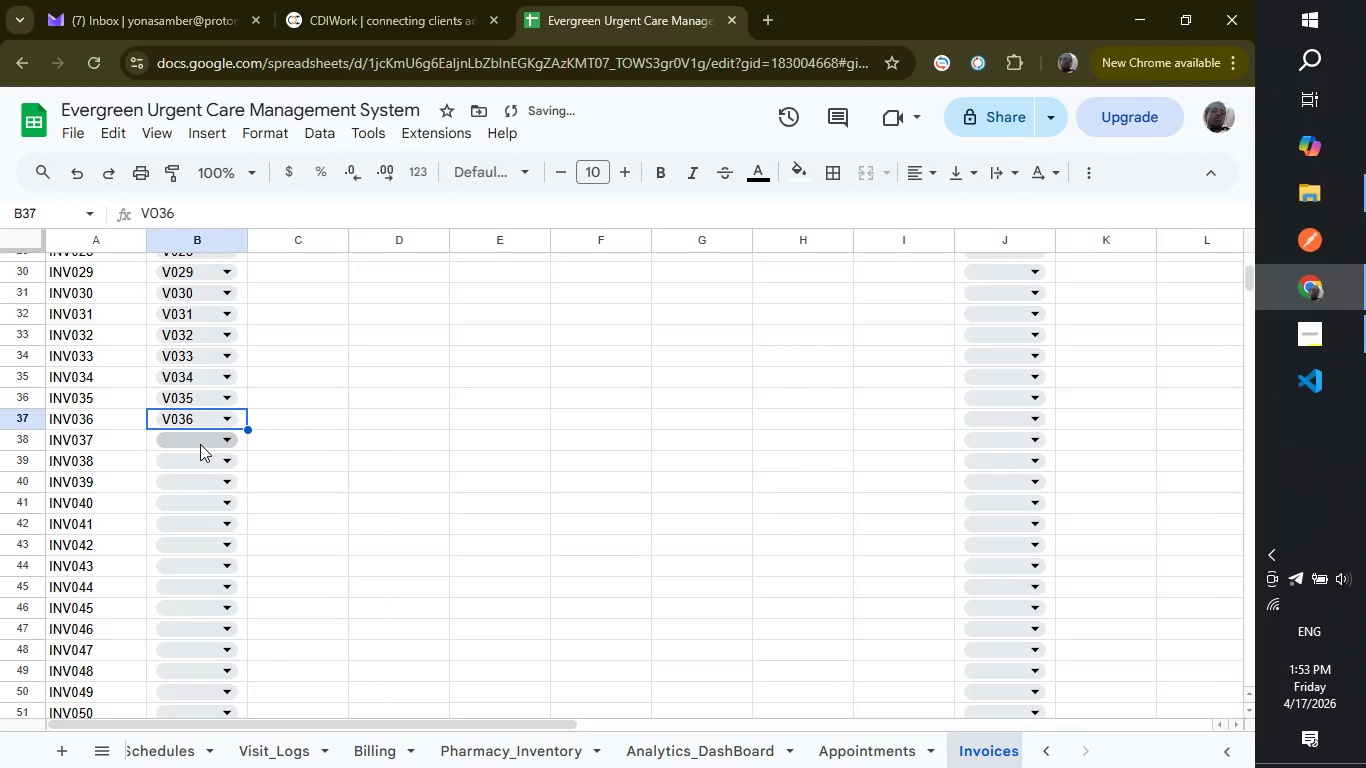 
left_click([200, 444])
 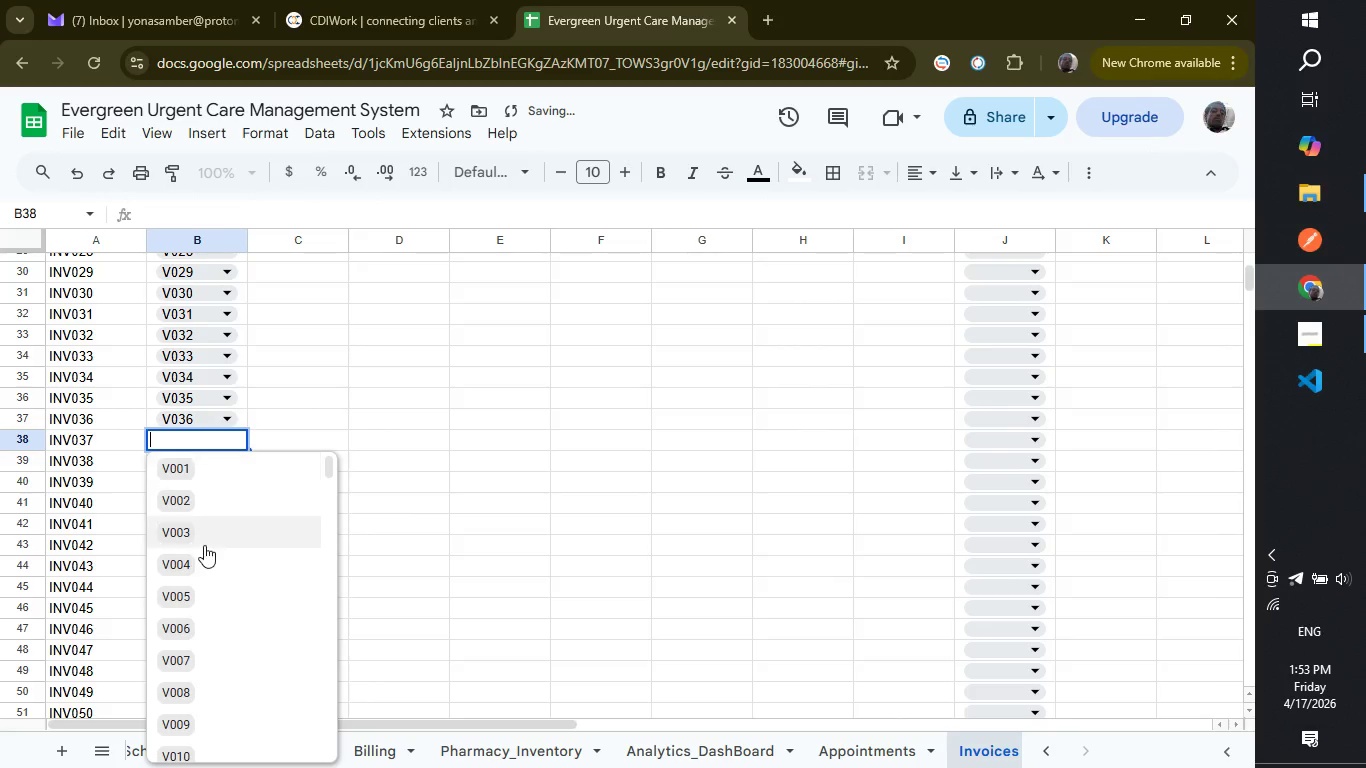 
scroll: coordinate [204, 545], scroll_direction: down, amount: 5.0
 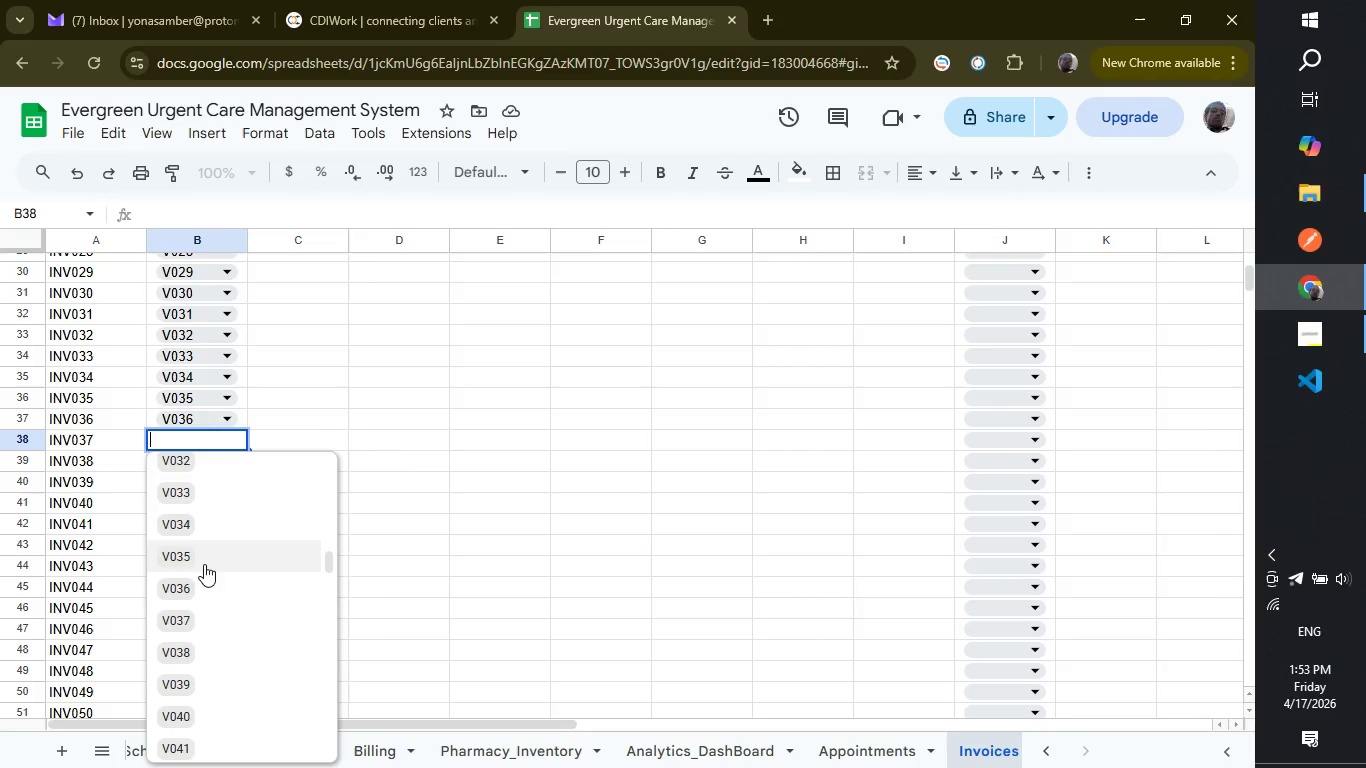 
left_click([211, 609])
 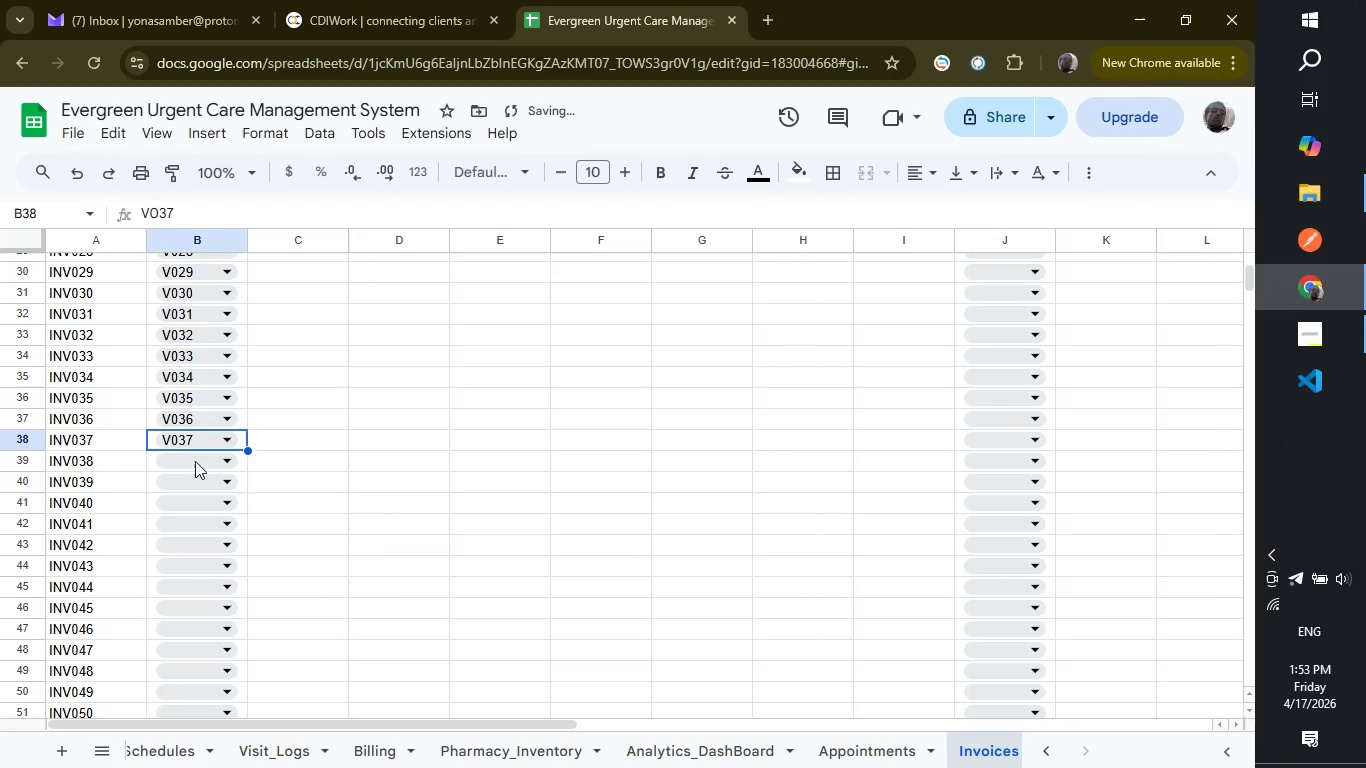 
left_click([195, 461])
 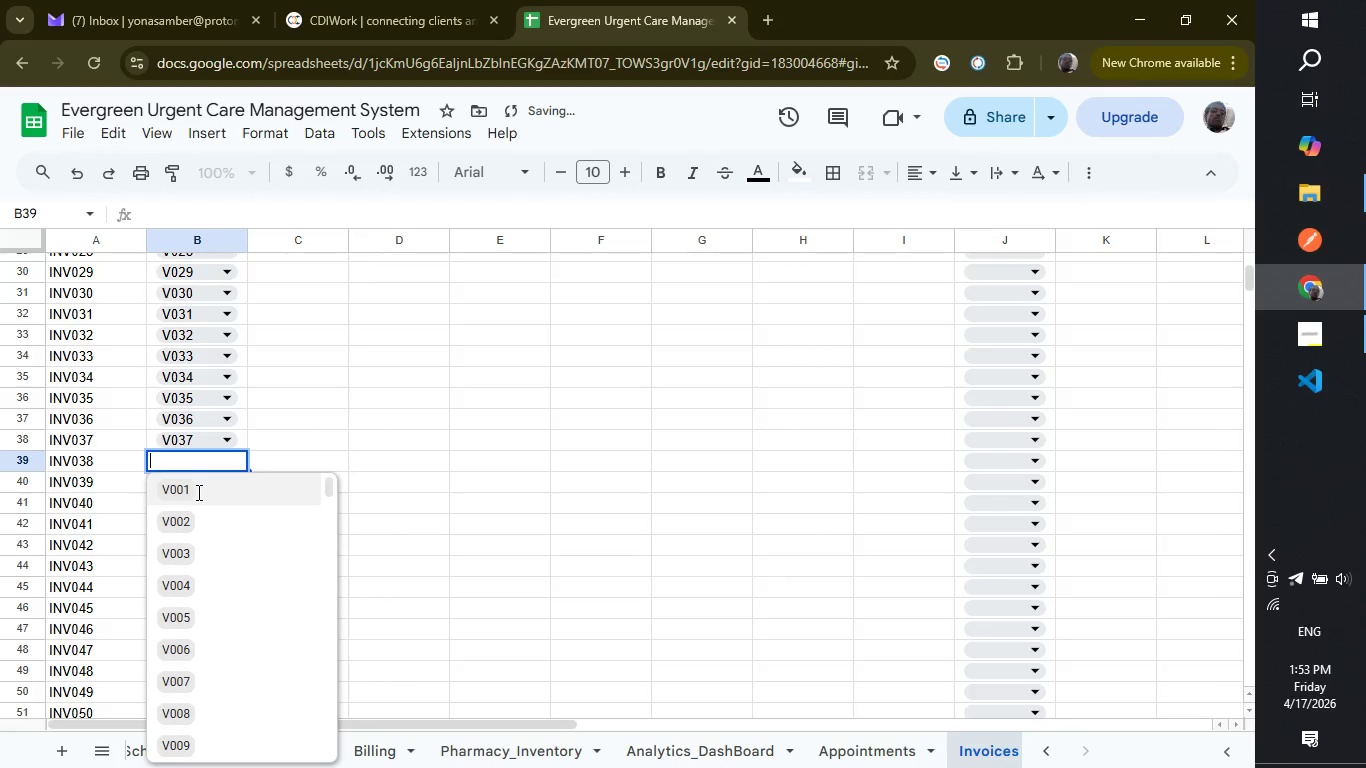 
scroll: coordinate [199, 529], scroll_direction: down, amount: 2.0
 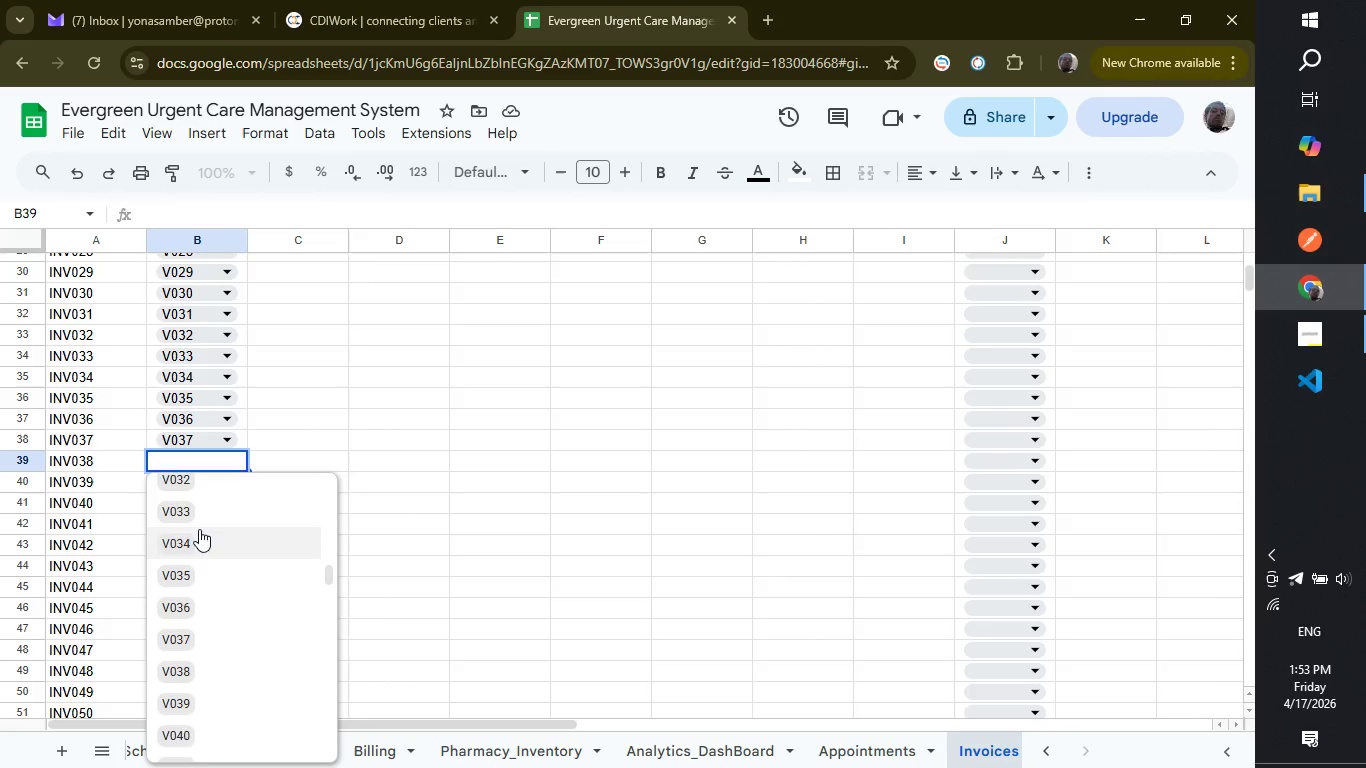 
left_click([215, 571])
 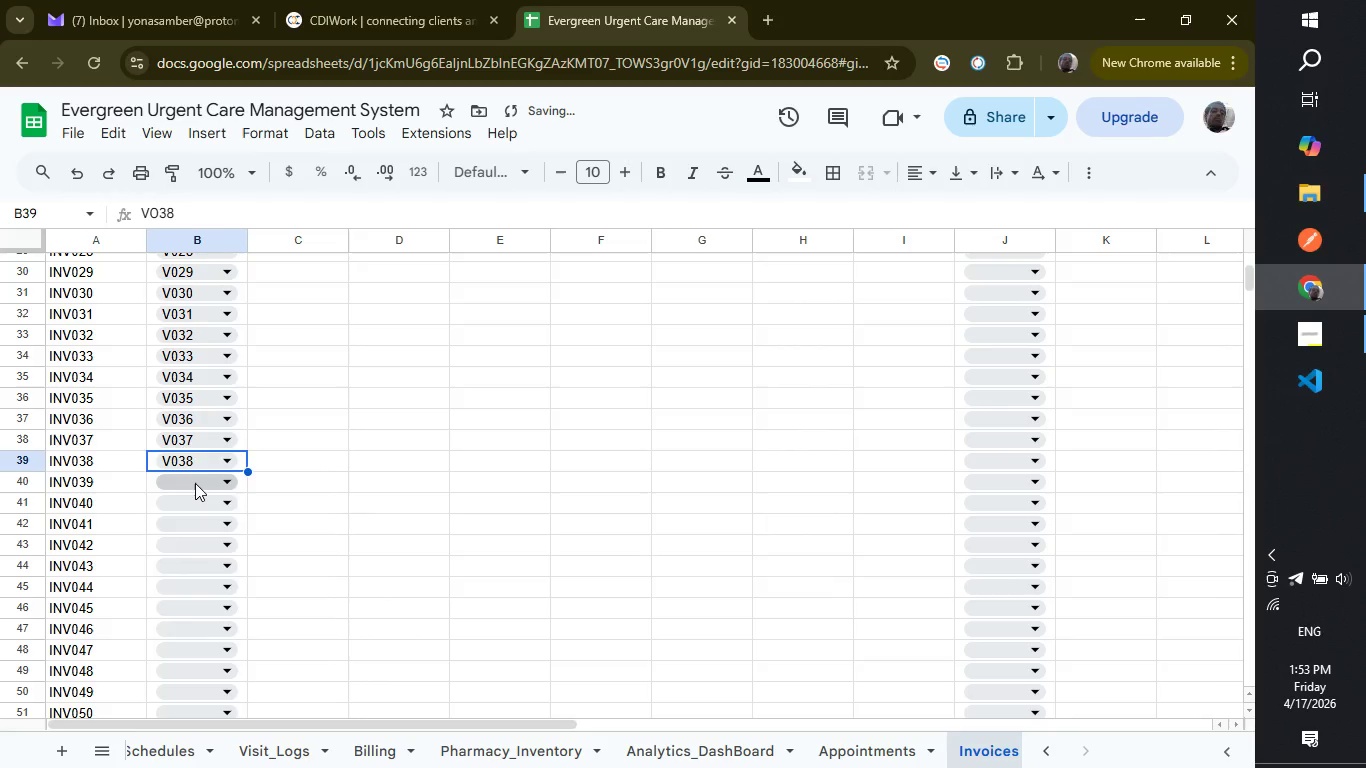 
left_click([195, 483])
 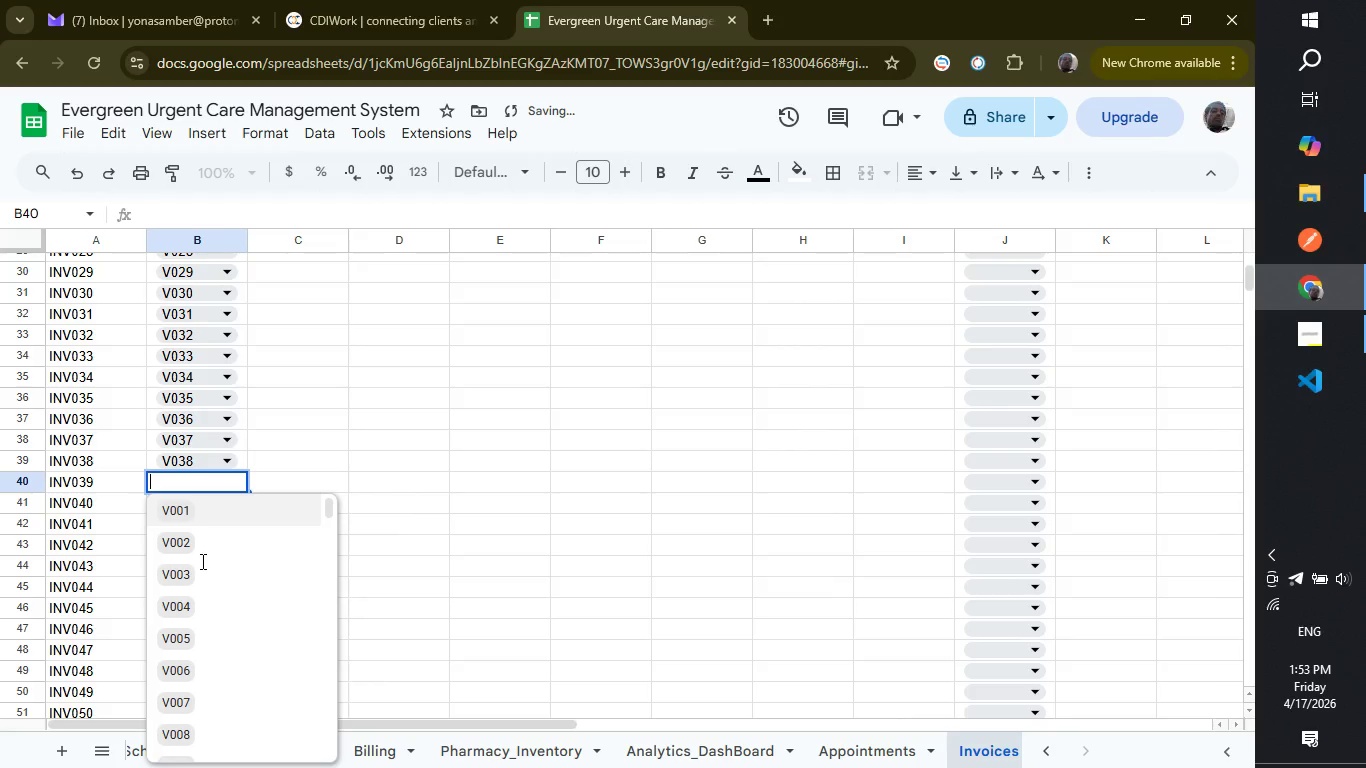 
scroll: coordinate [201, 561], scroll_direction: down, amount: 2.0
 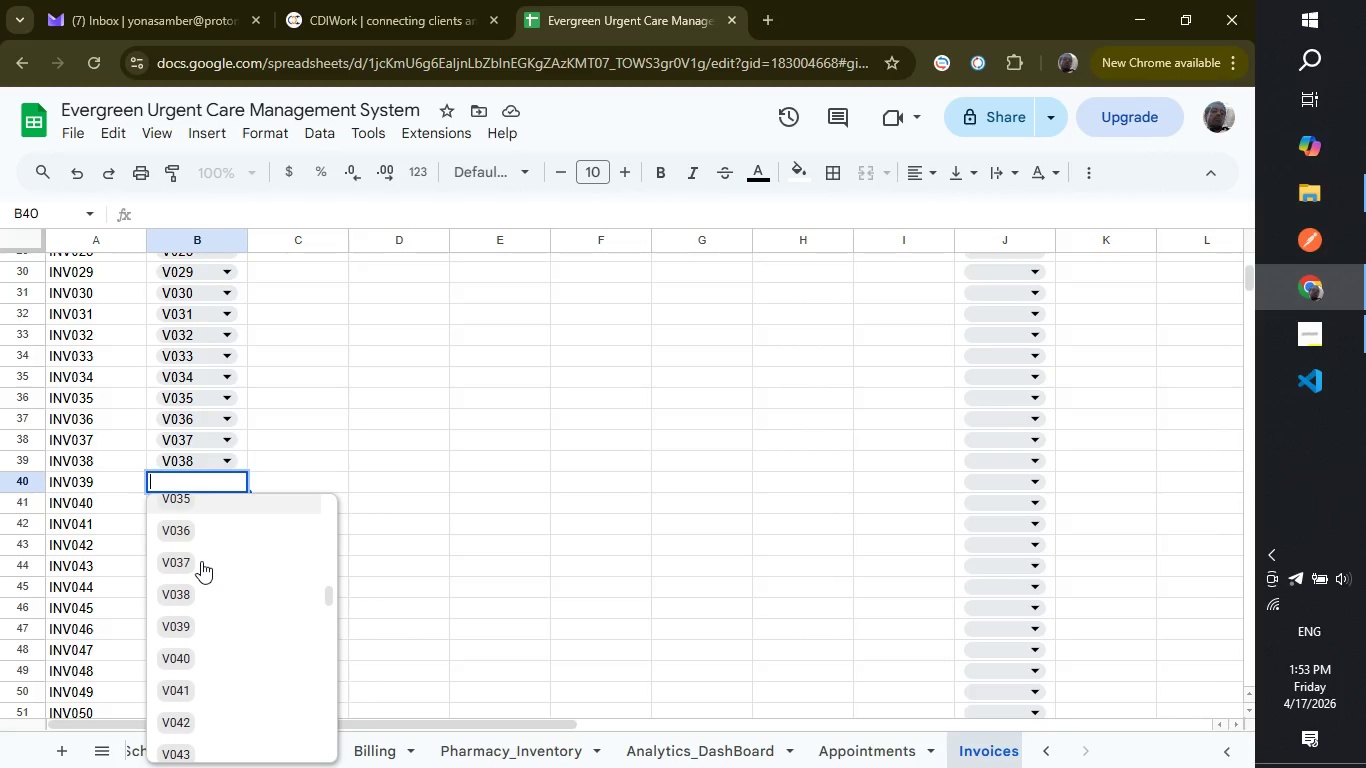 
left_click([211, 615])
 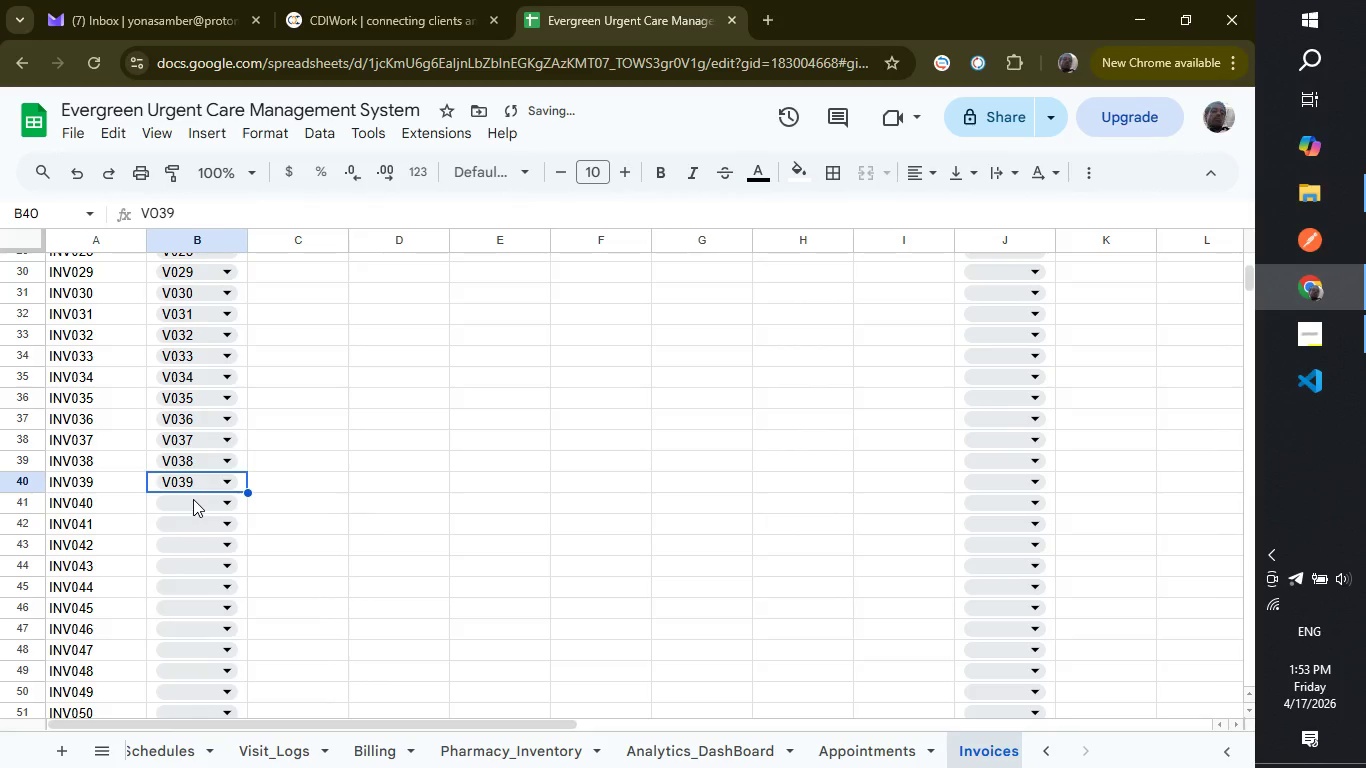 
left_click([193, 499])
 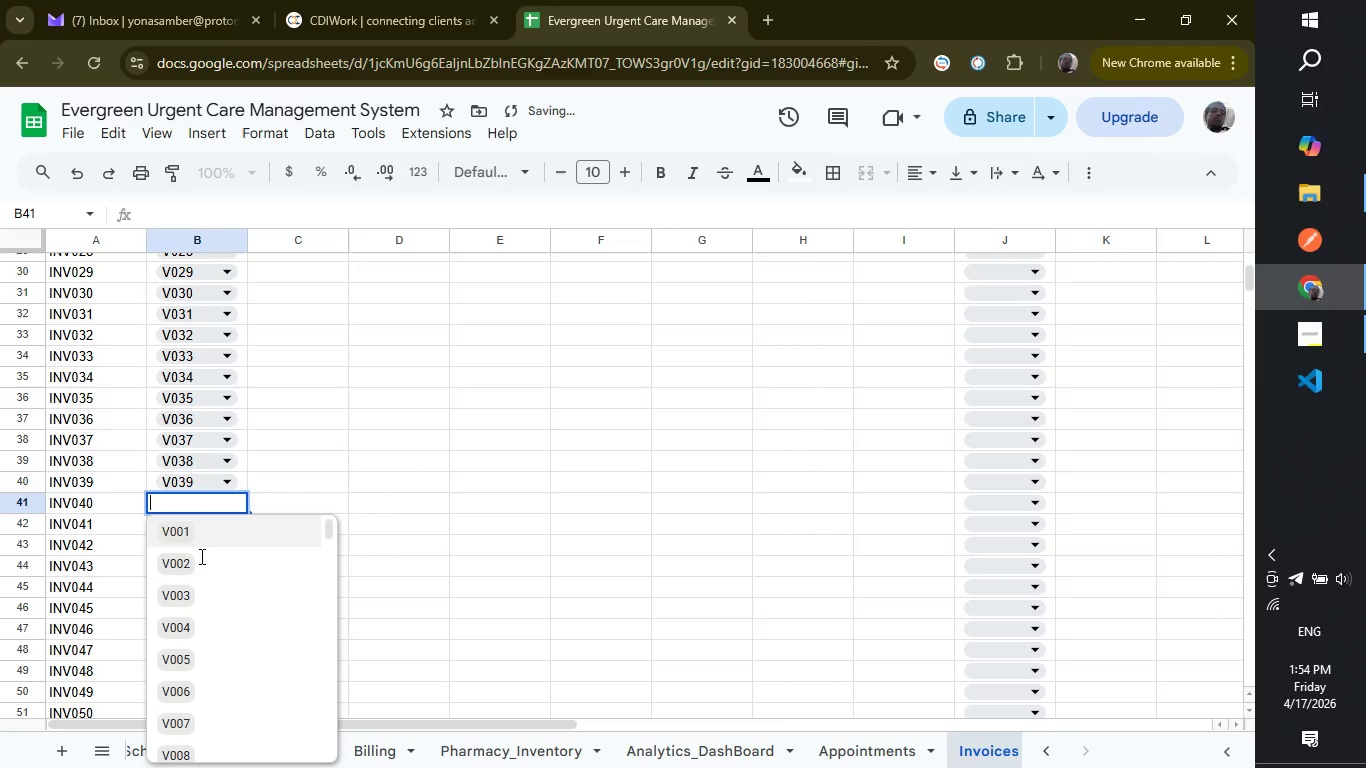 
scroll: coordinate [202, 608], scroll_direction: down, amount: 11.0
 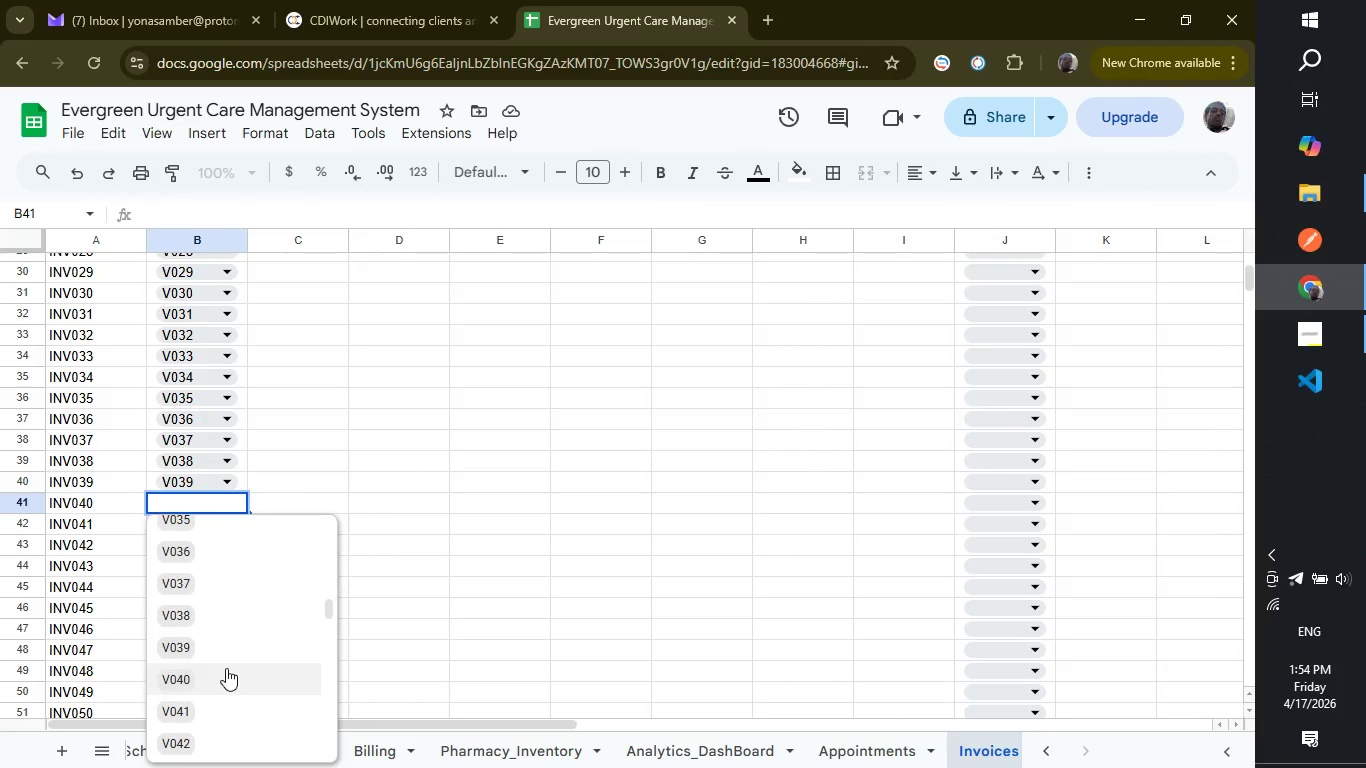 
left_click([226, 668])
 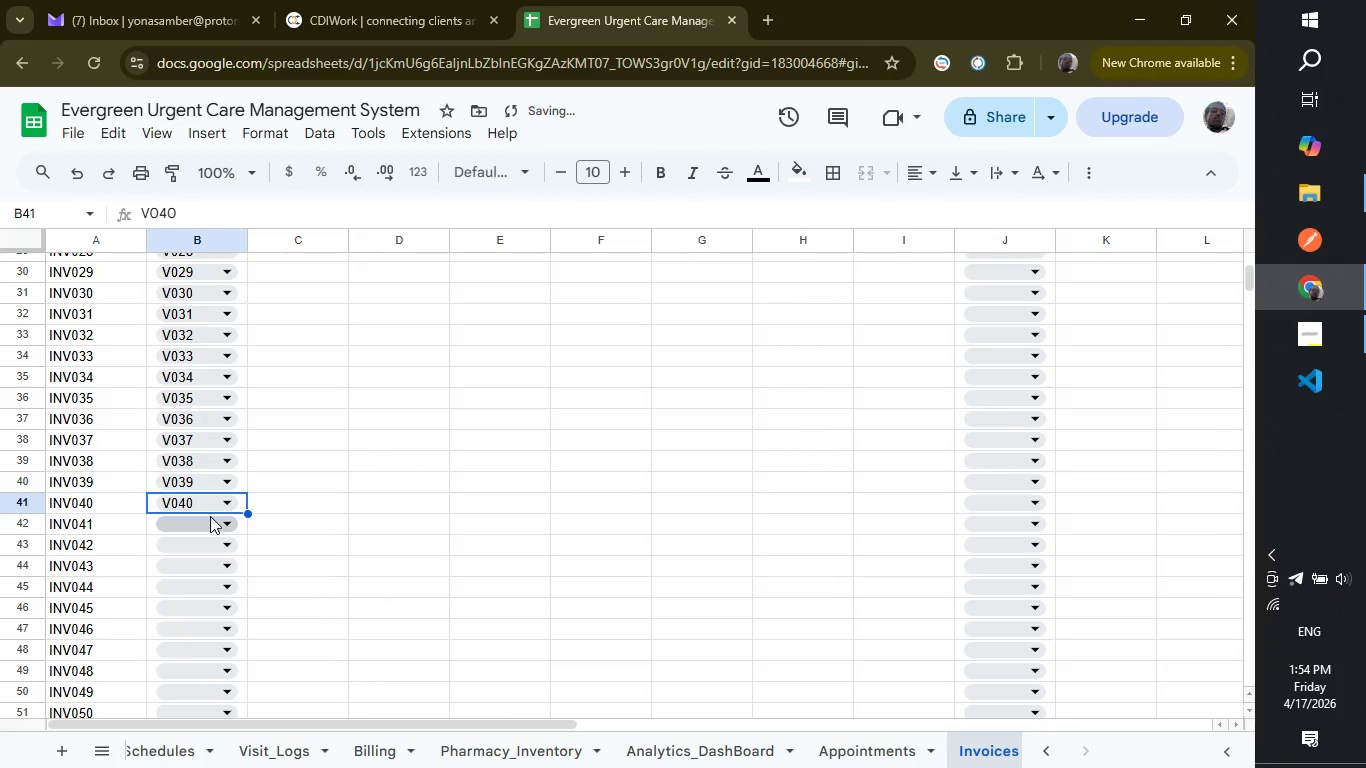 
left_click([210, 516])
 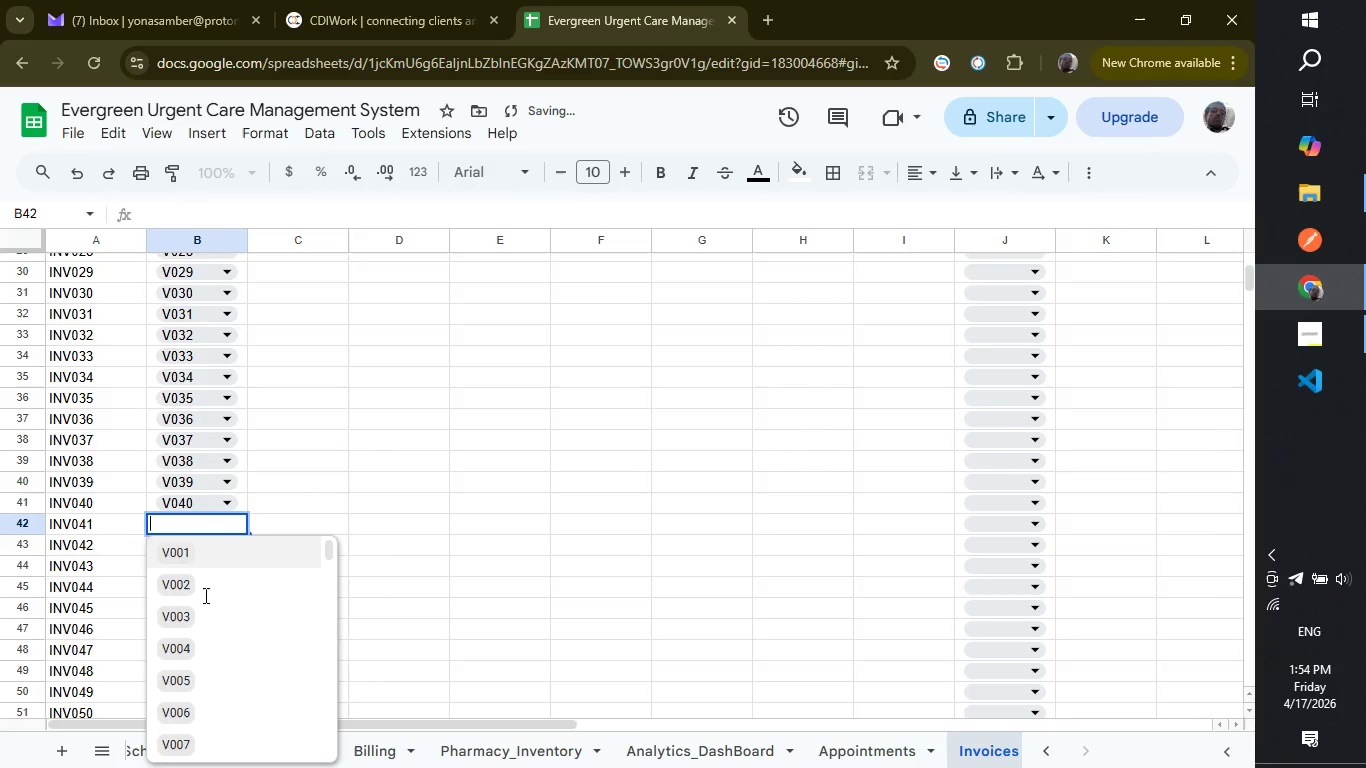 
scroll: coordinate [234, 651], scroll_direction: down, amount: 7.0
 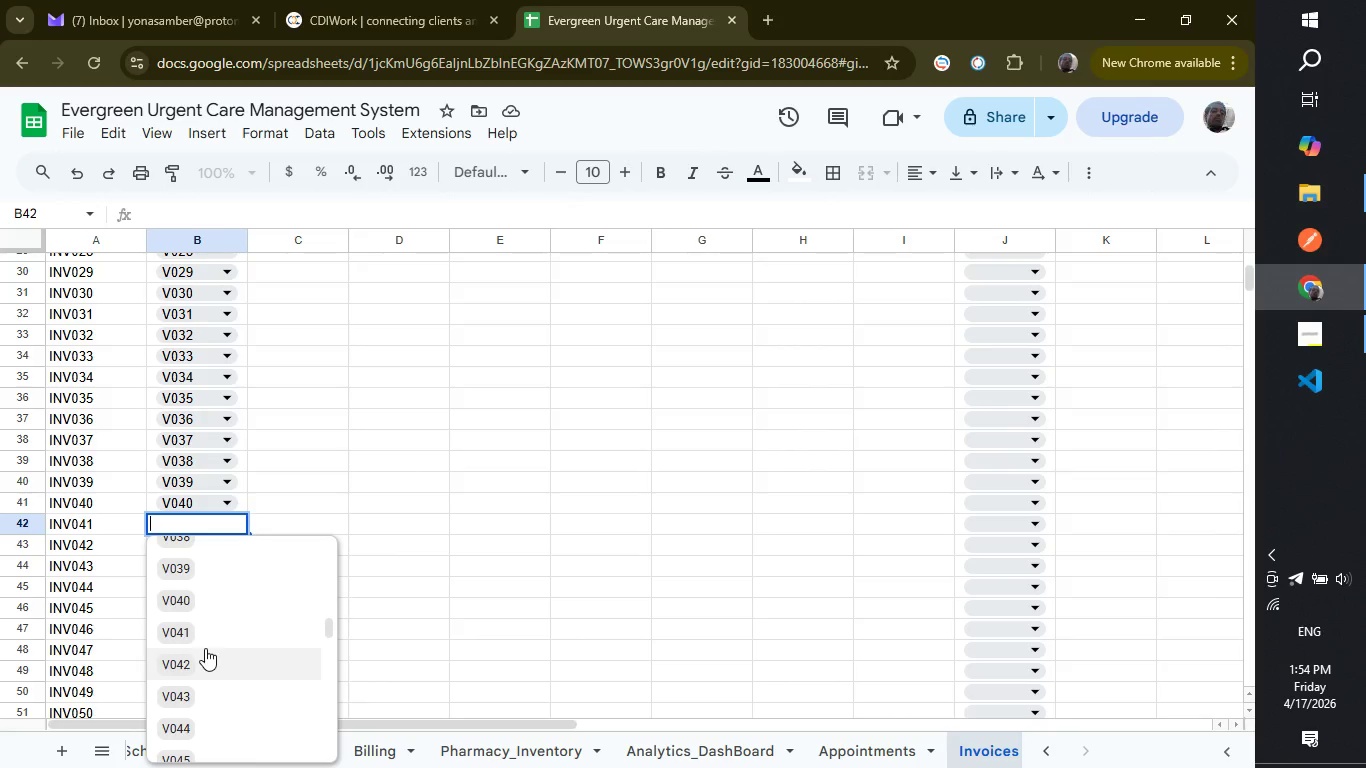 
left_click([205, 643])
 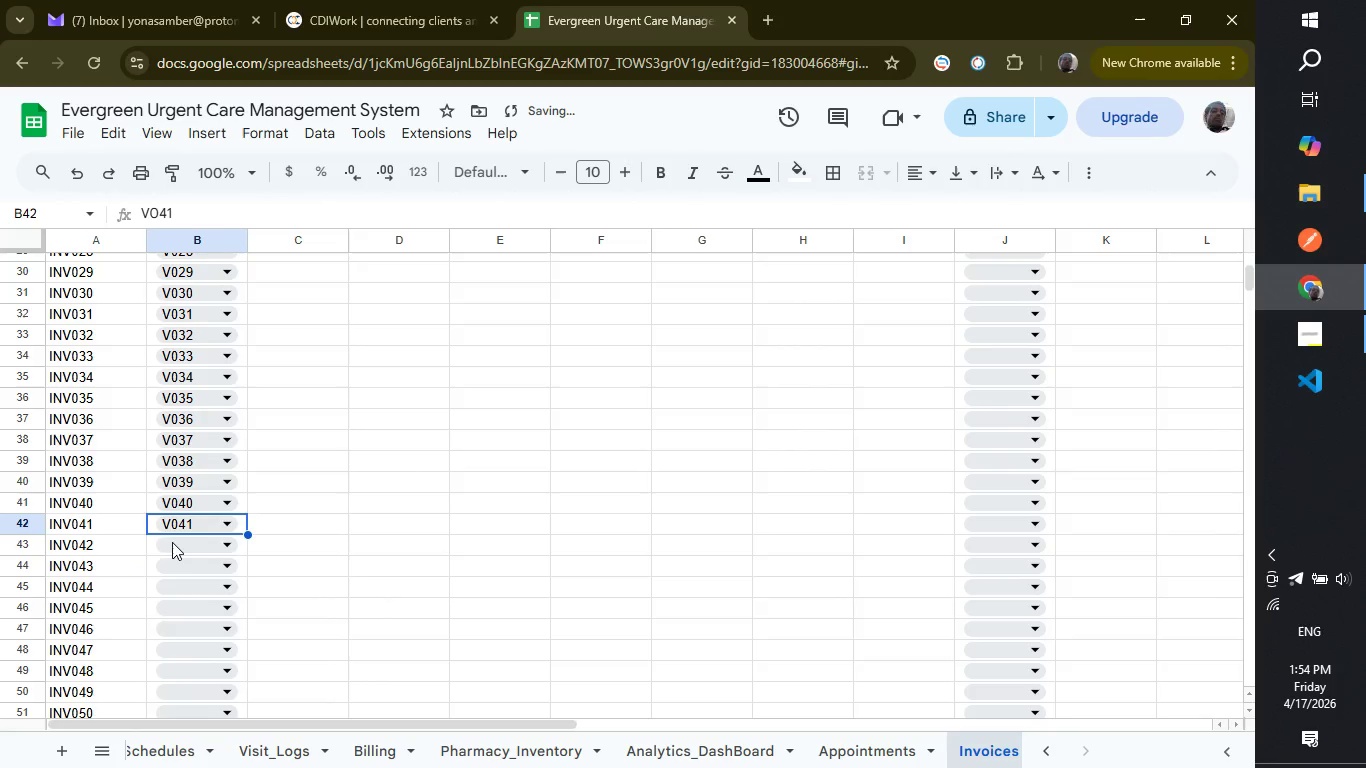 
left_click([176, 542])
 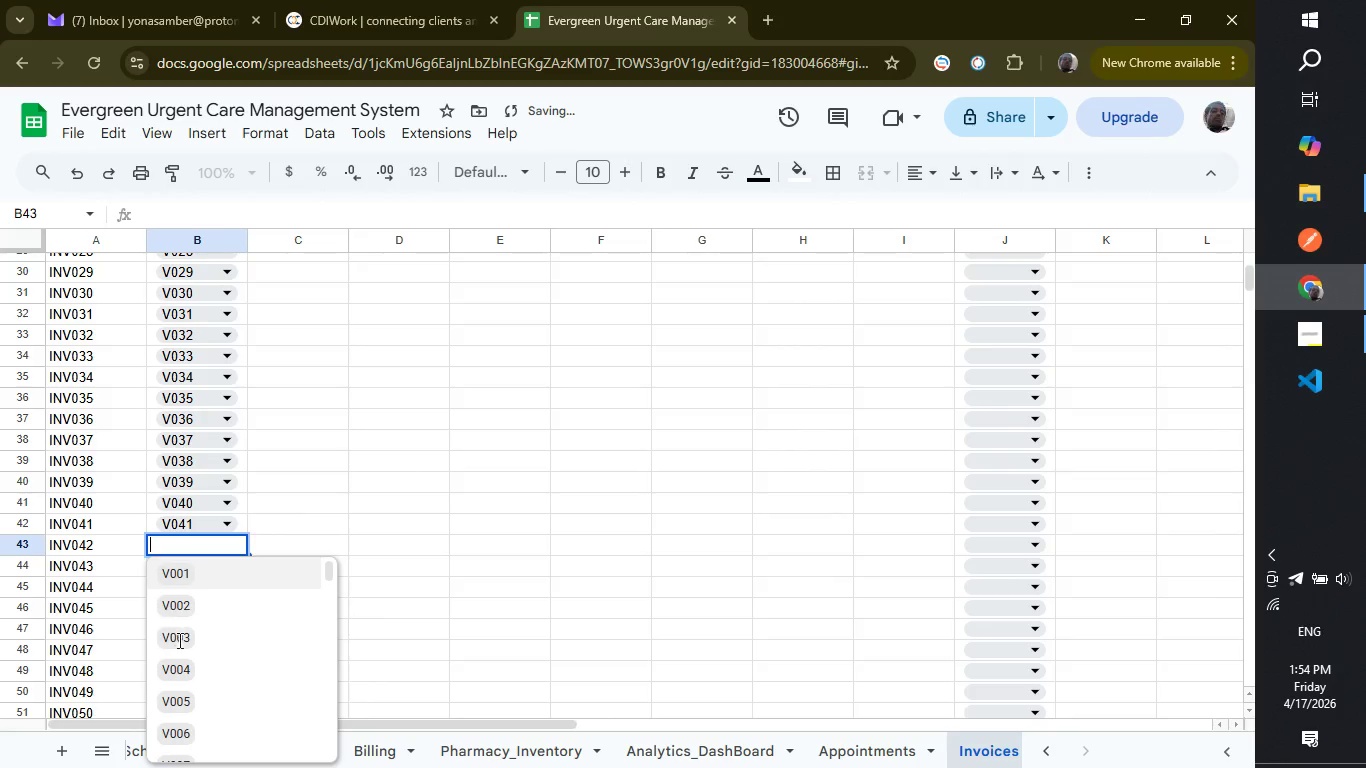 
scroll: coordinate [187, 687], scroll_direction: down, amount: 6.0
 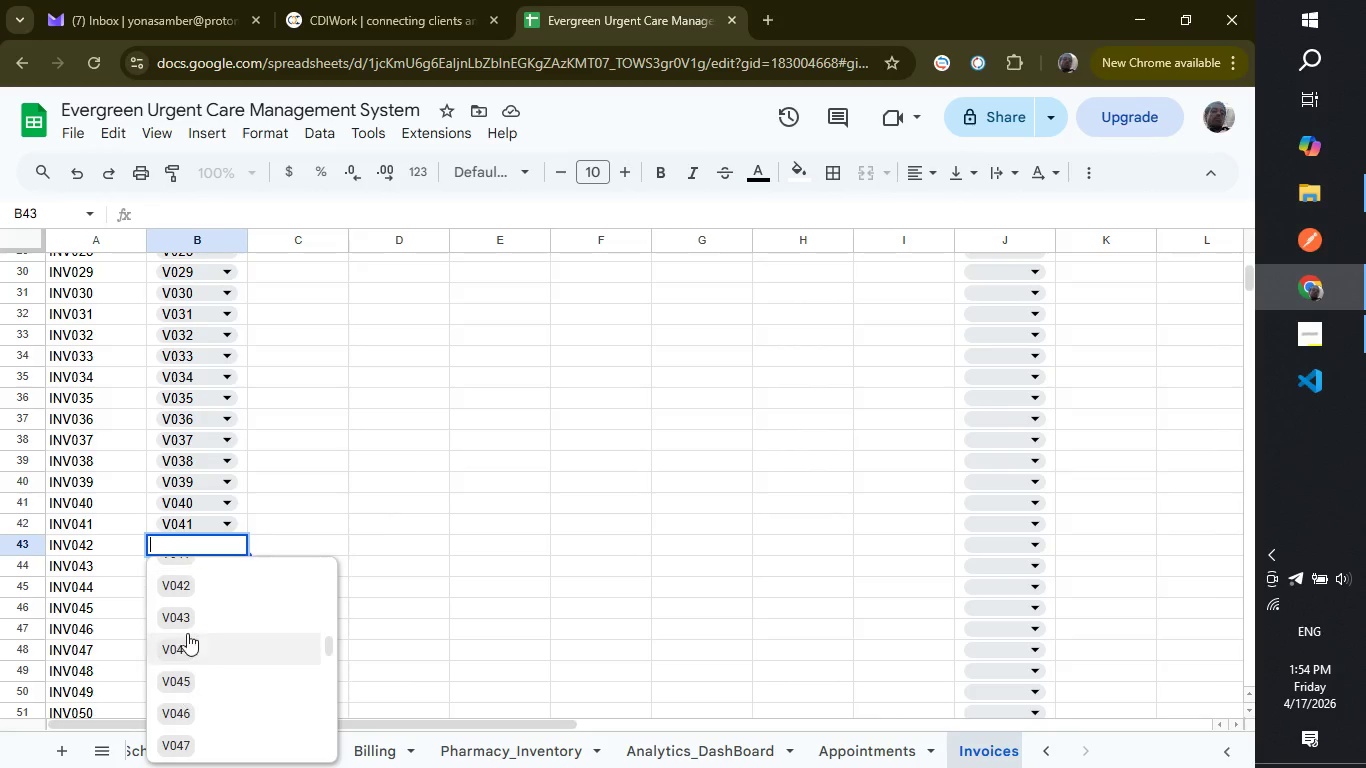 
left_click([193, 594])
 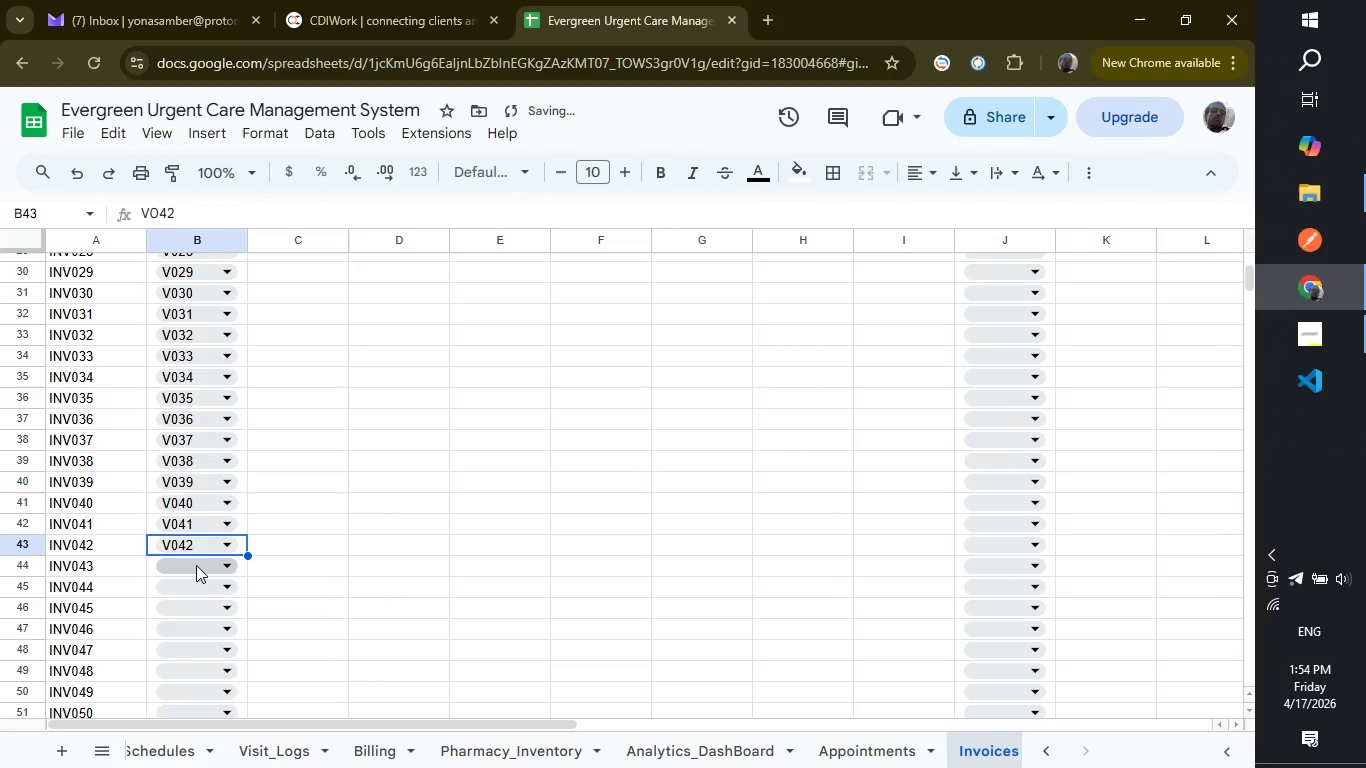 
left_click([196, 565])
 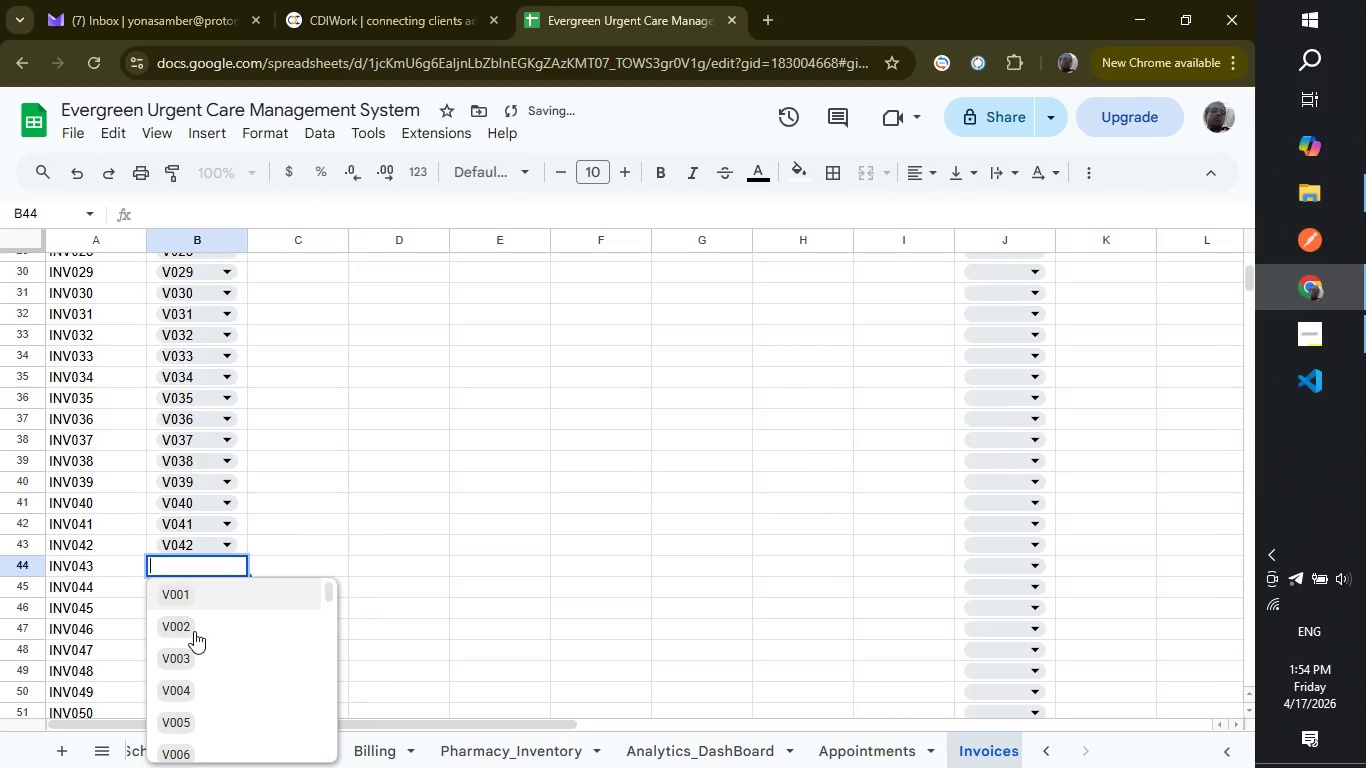 
scroll: coordinate [194, 631], scroll_direction: down, amount: 5.0
 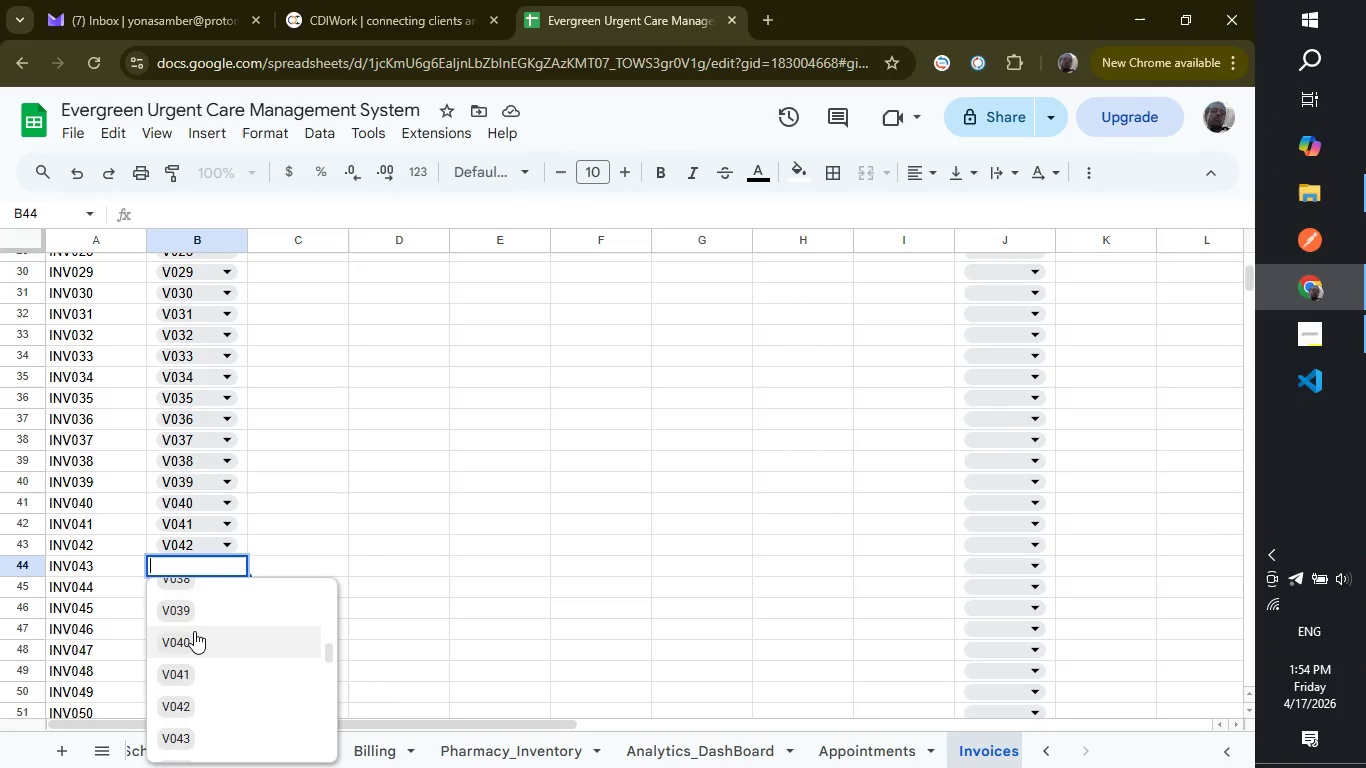 
left_click([194, 631])
 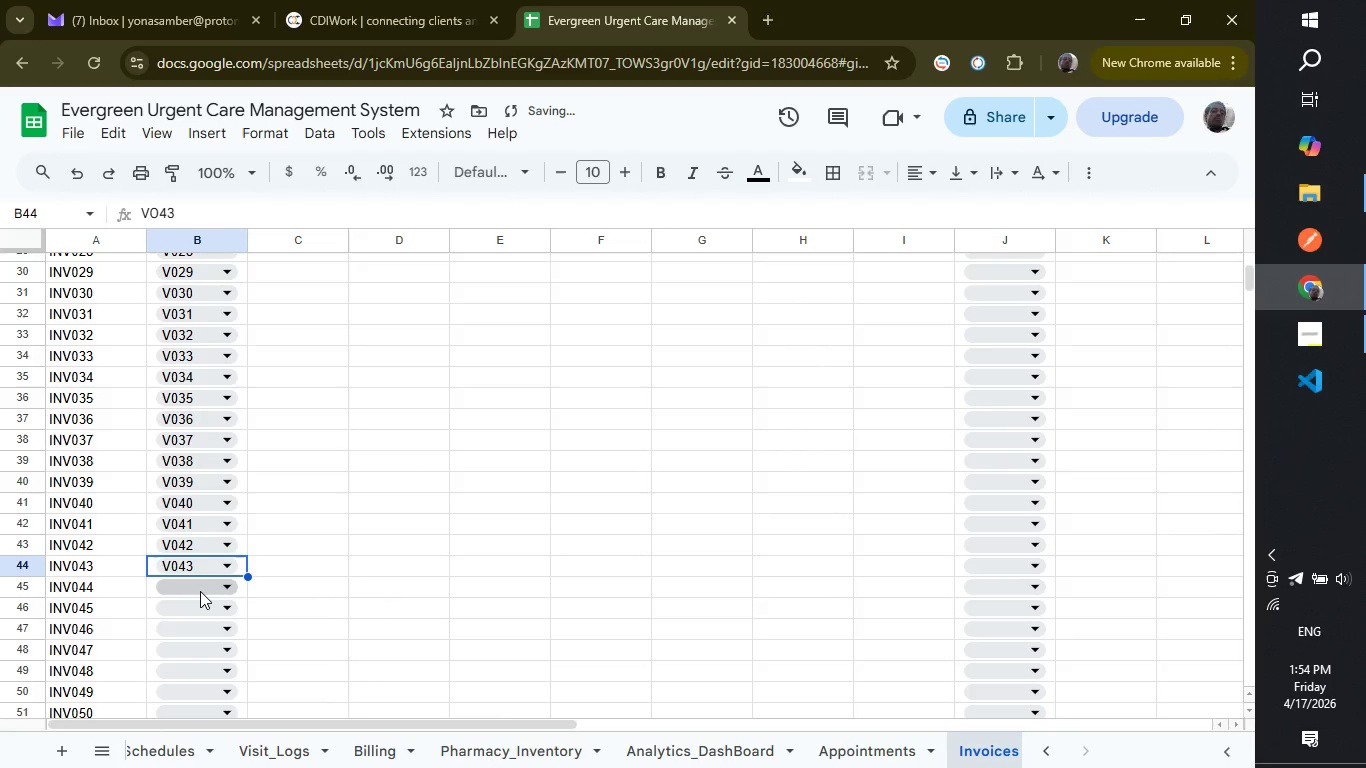 
left_click([200, 591])
 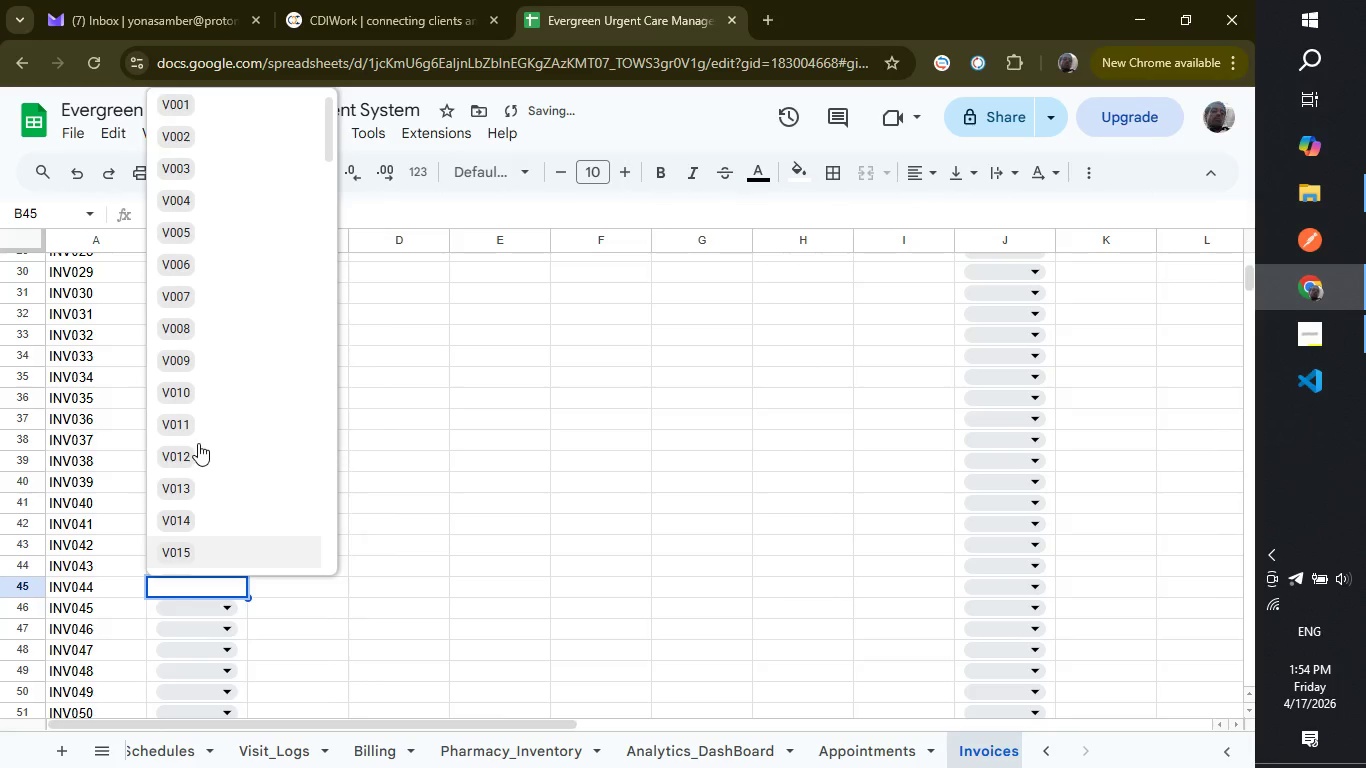 
scroll: coordinate [200, 469], scroll_direction: down, amount: 9.0
 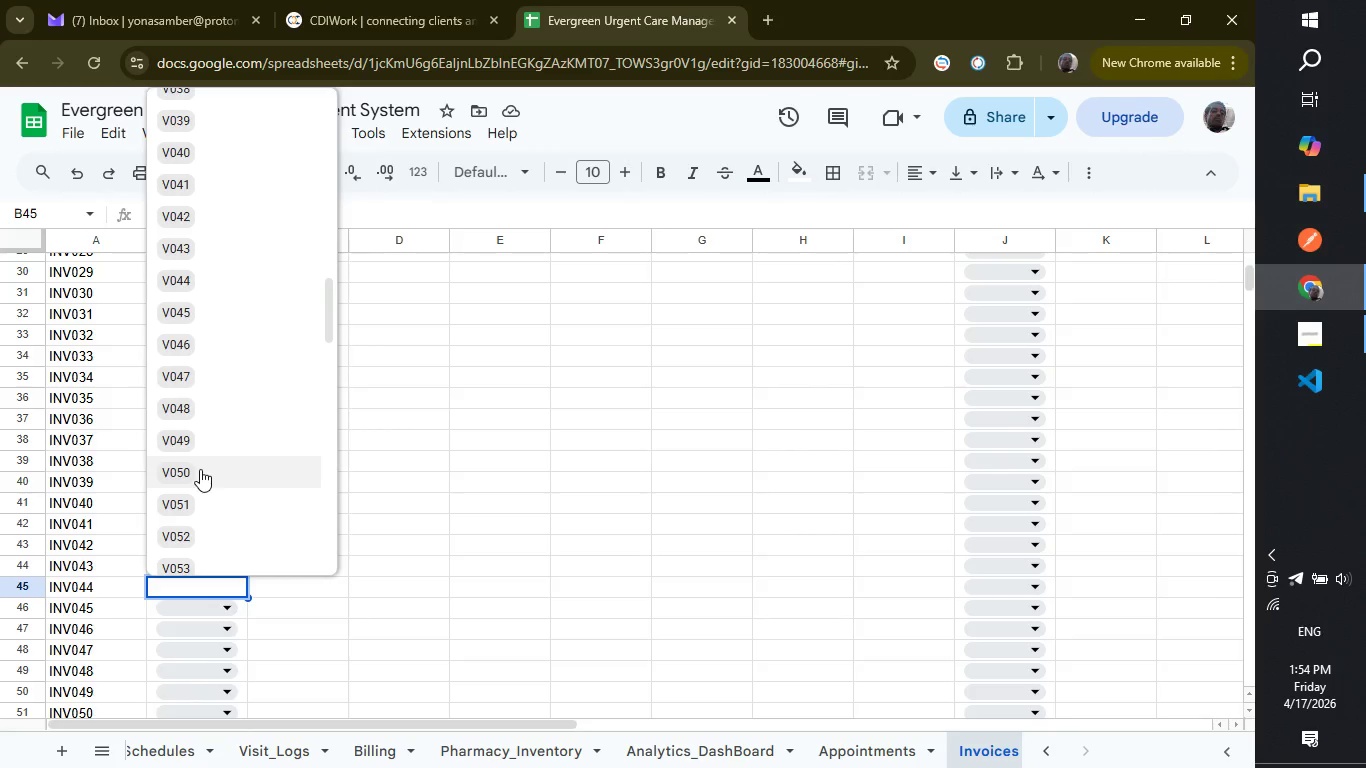 
scroll: coordinate [200, 469], scroll_direction: up, amount: 2.0
 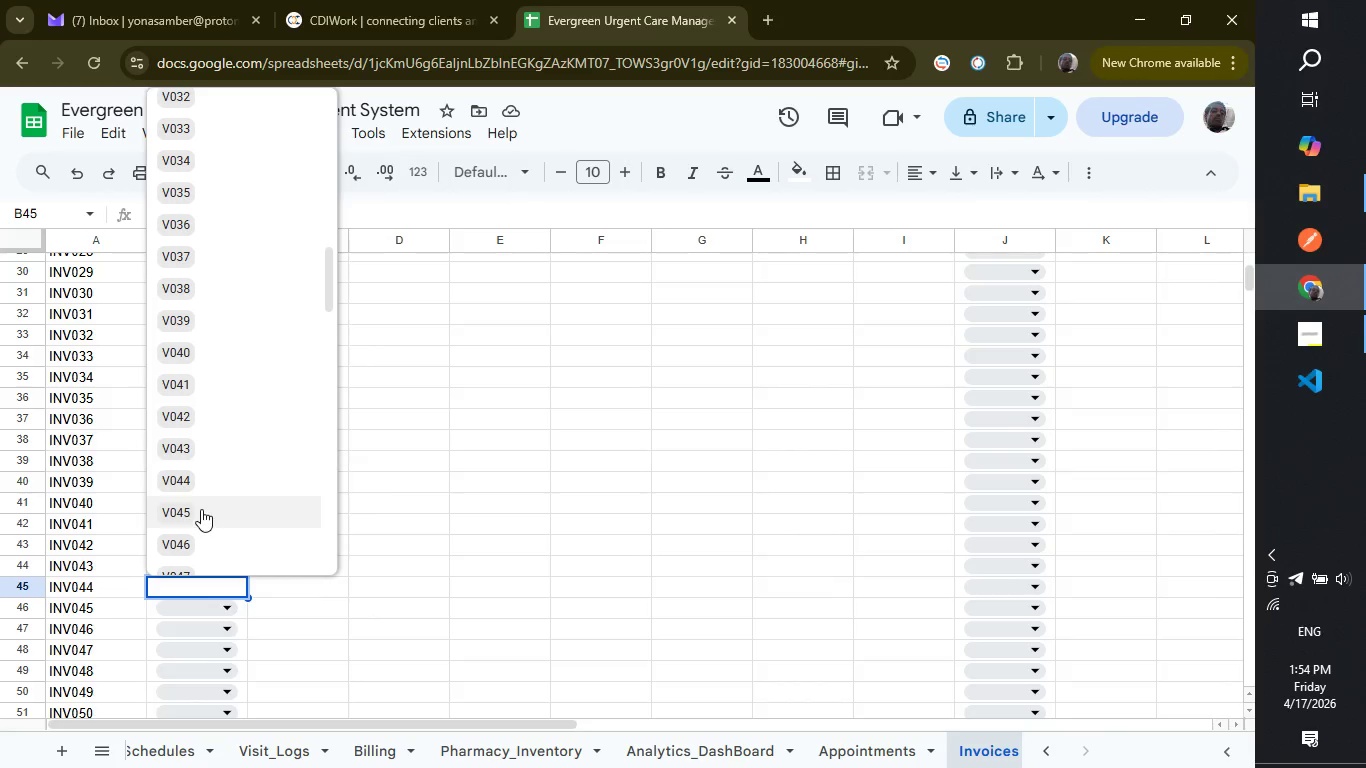 
left_click([198, 471])
 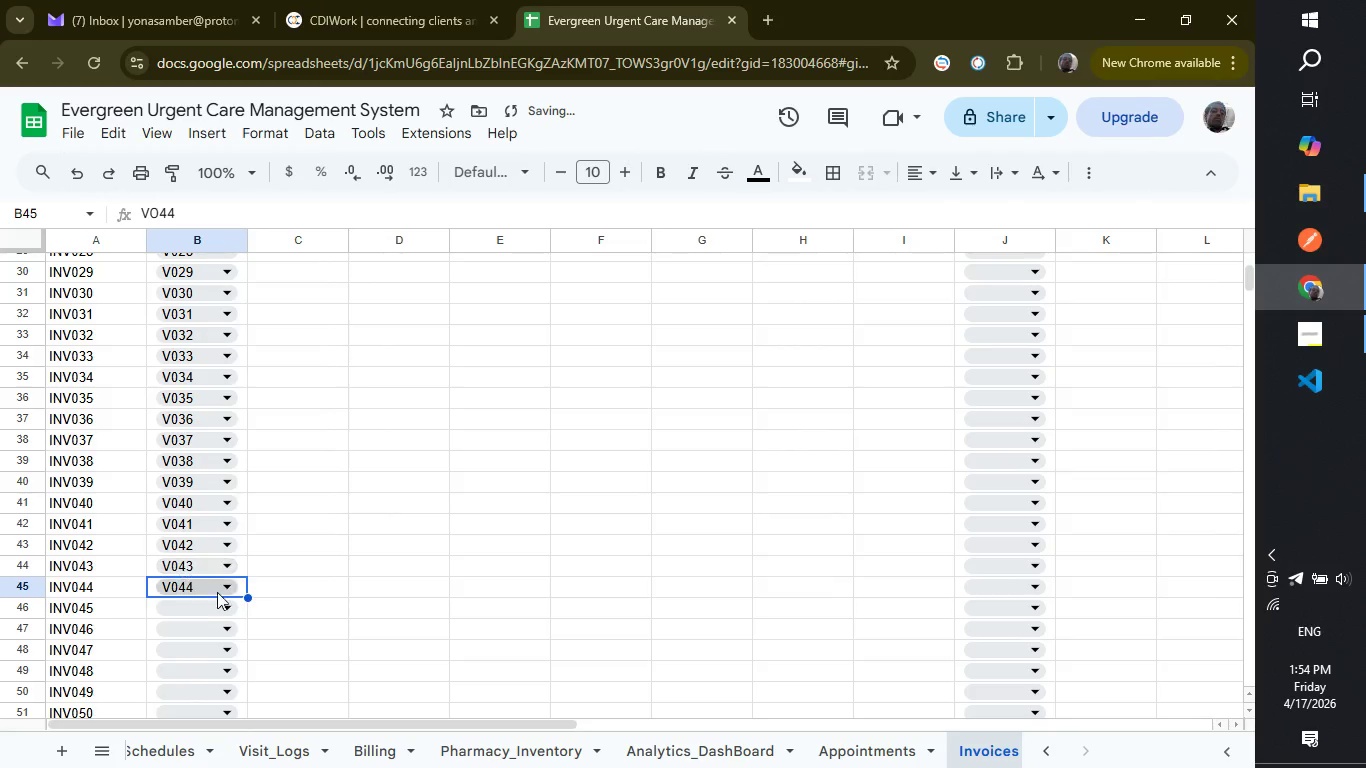 
scroll: coordinate [272, 594], scroll_direction: down, amount: 1.0
 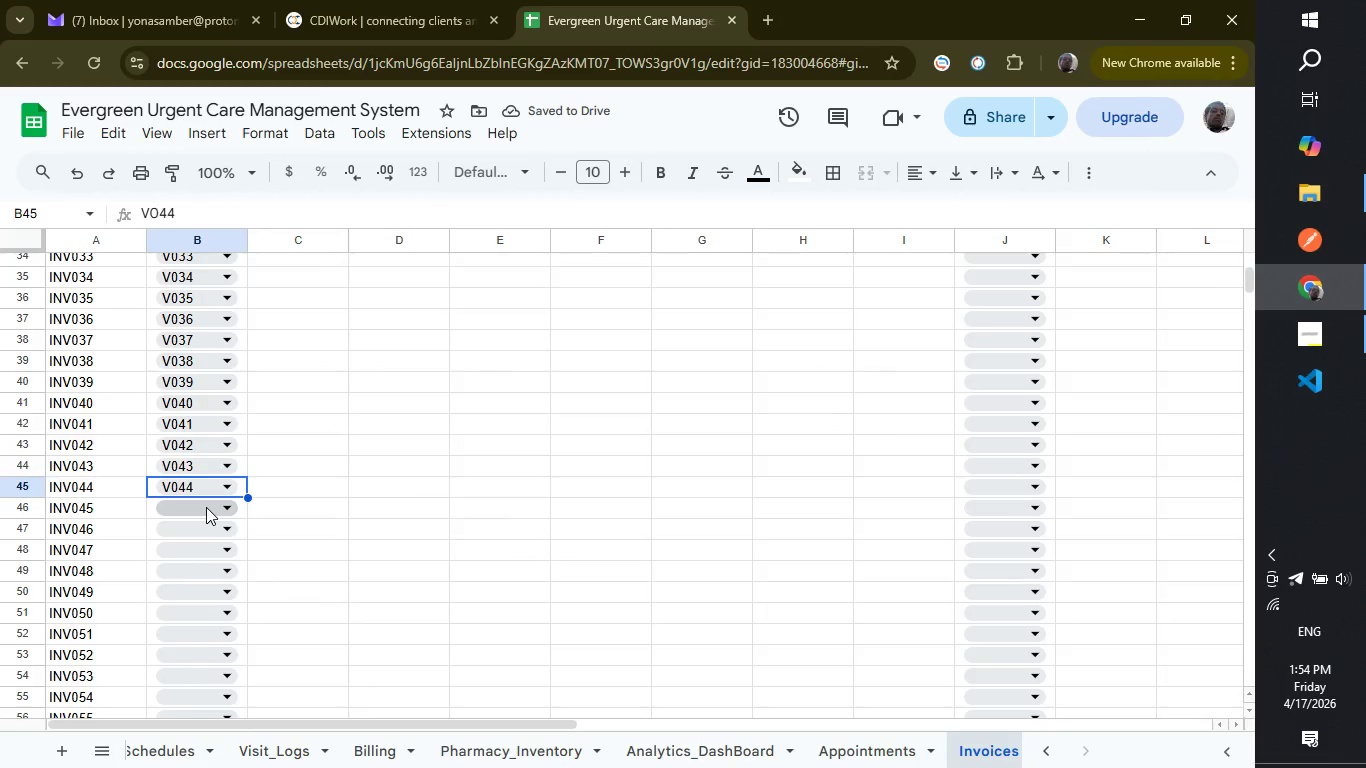 
left_click([206, 507])
 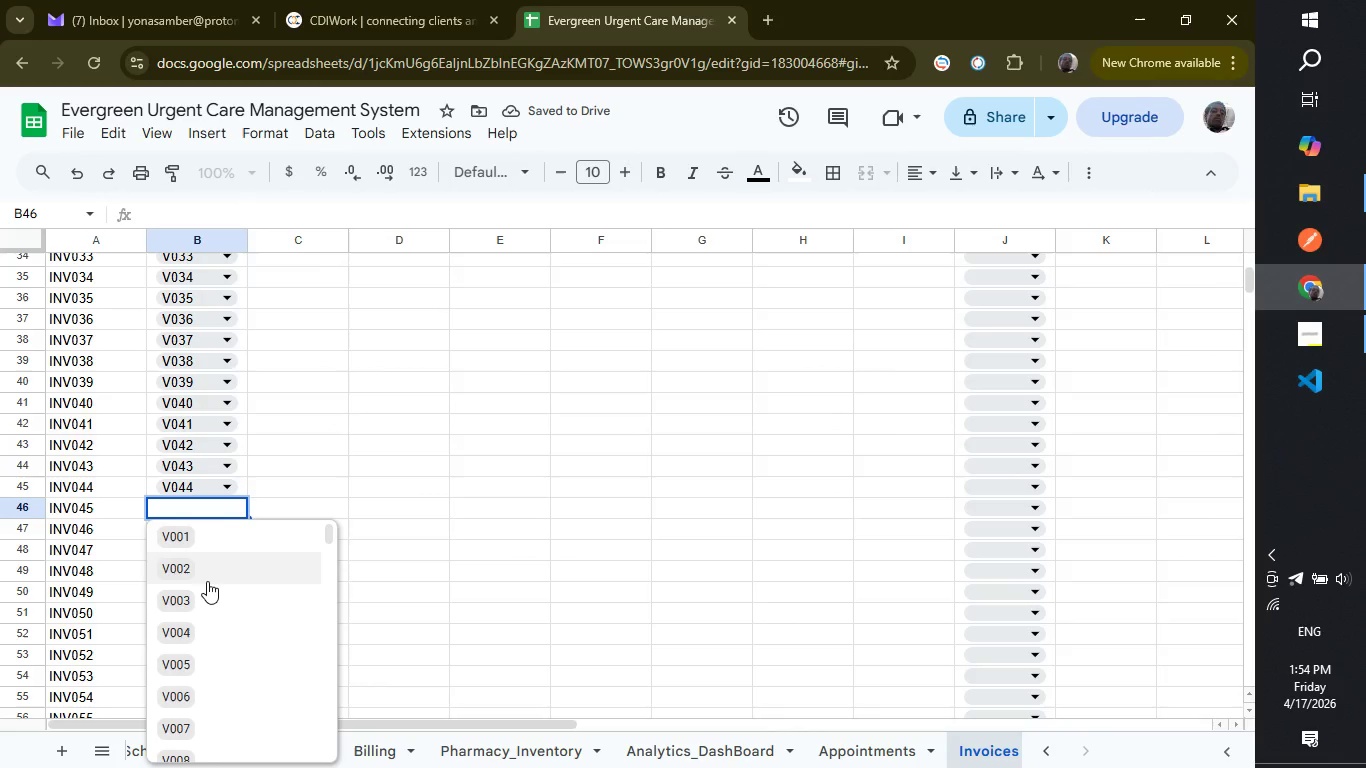 
scroll: coordinate [200, 631], scroll_direction: down, amount: 5.0
 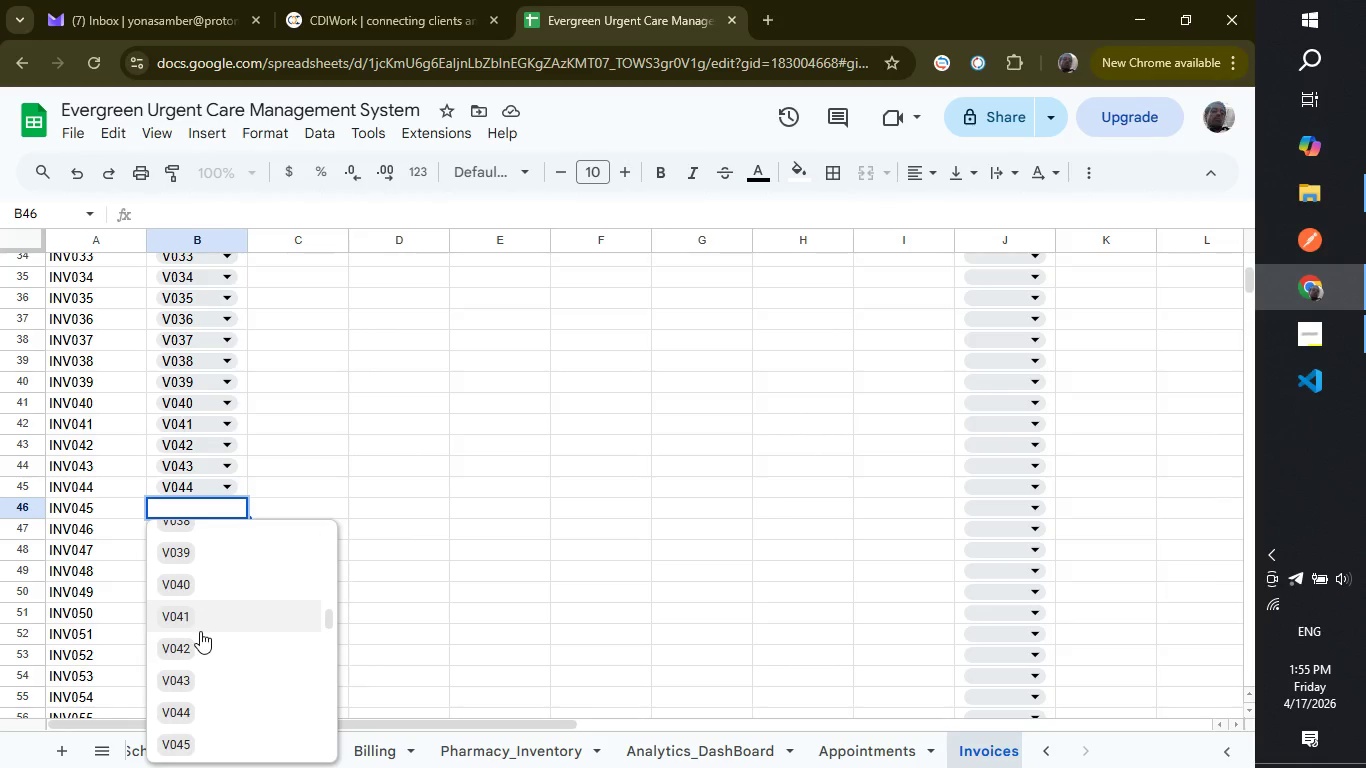 
left_click([208, 730])
 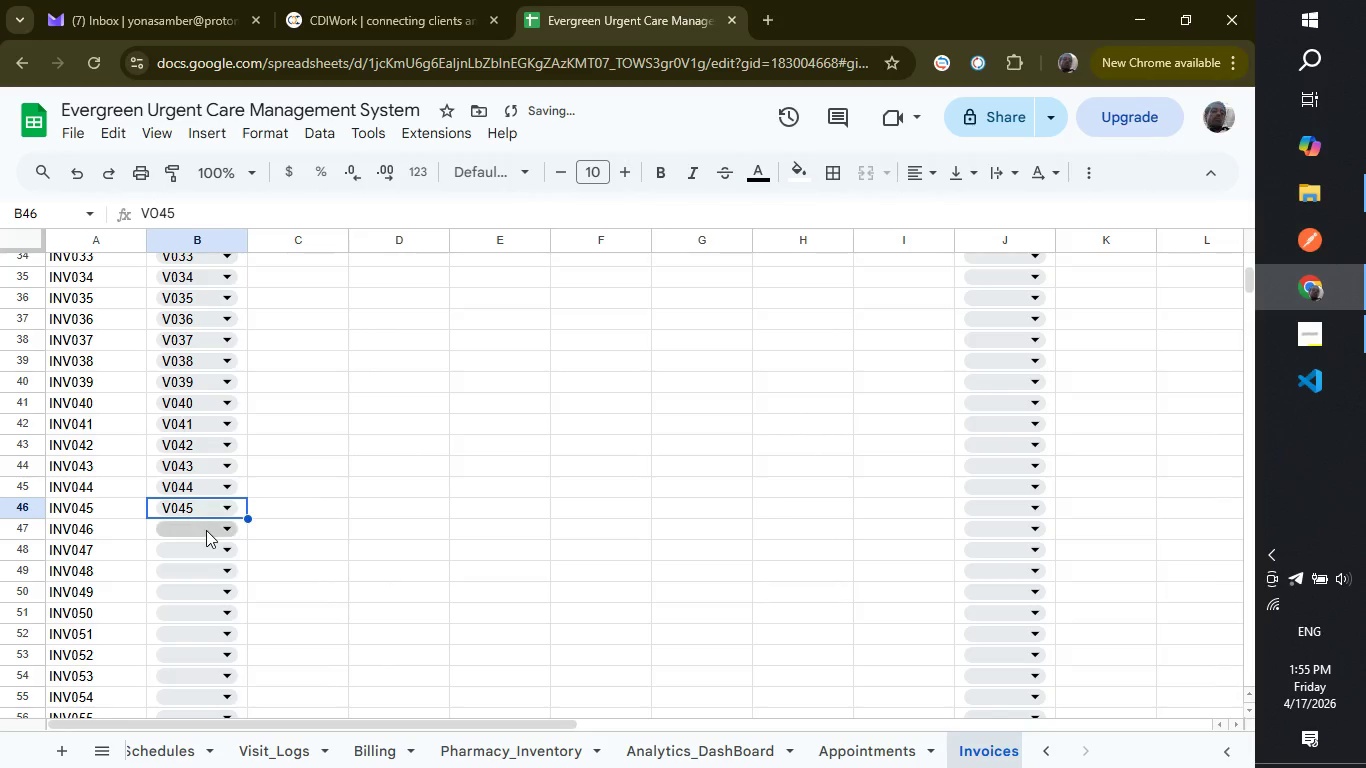 
left_click([206, 530])
 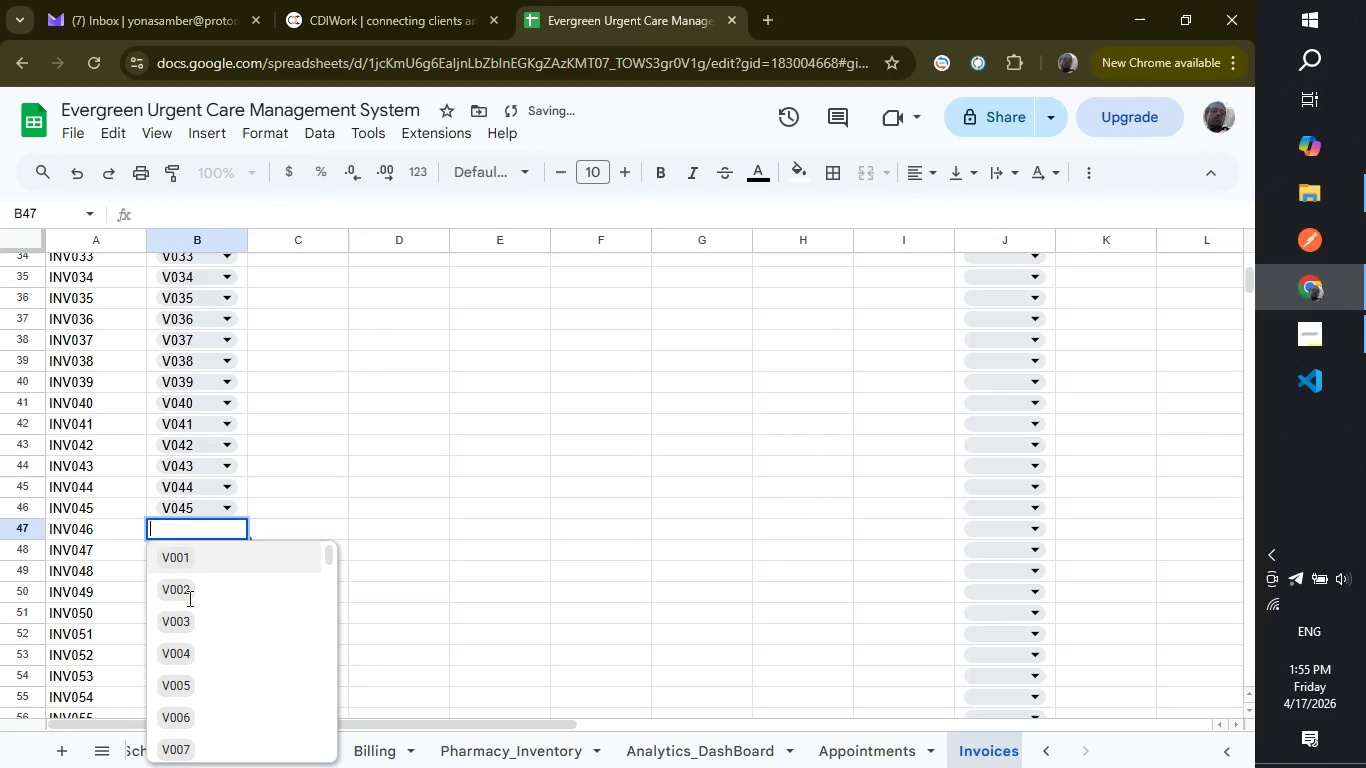 
scroll: coordinate [185, 651], scroll_direction: down, amount: 7.0
 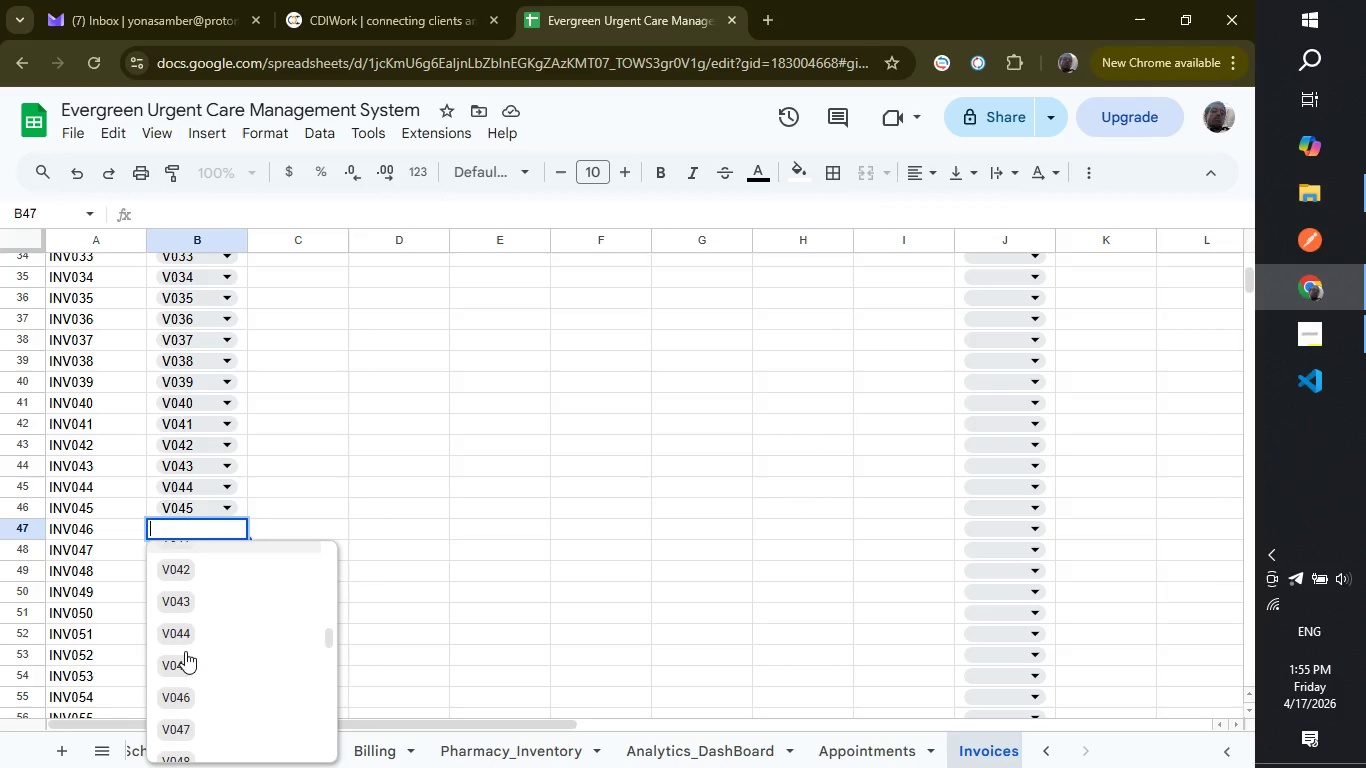 
left_click([185, 689])
 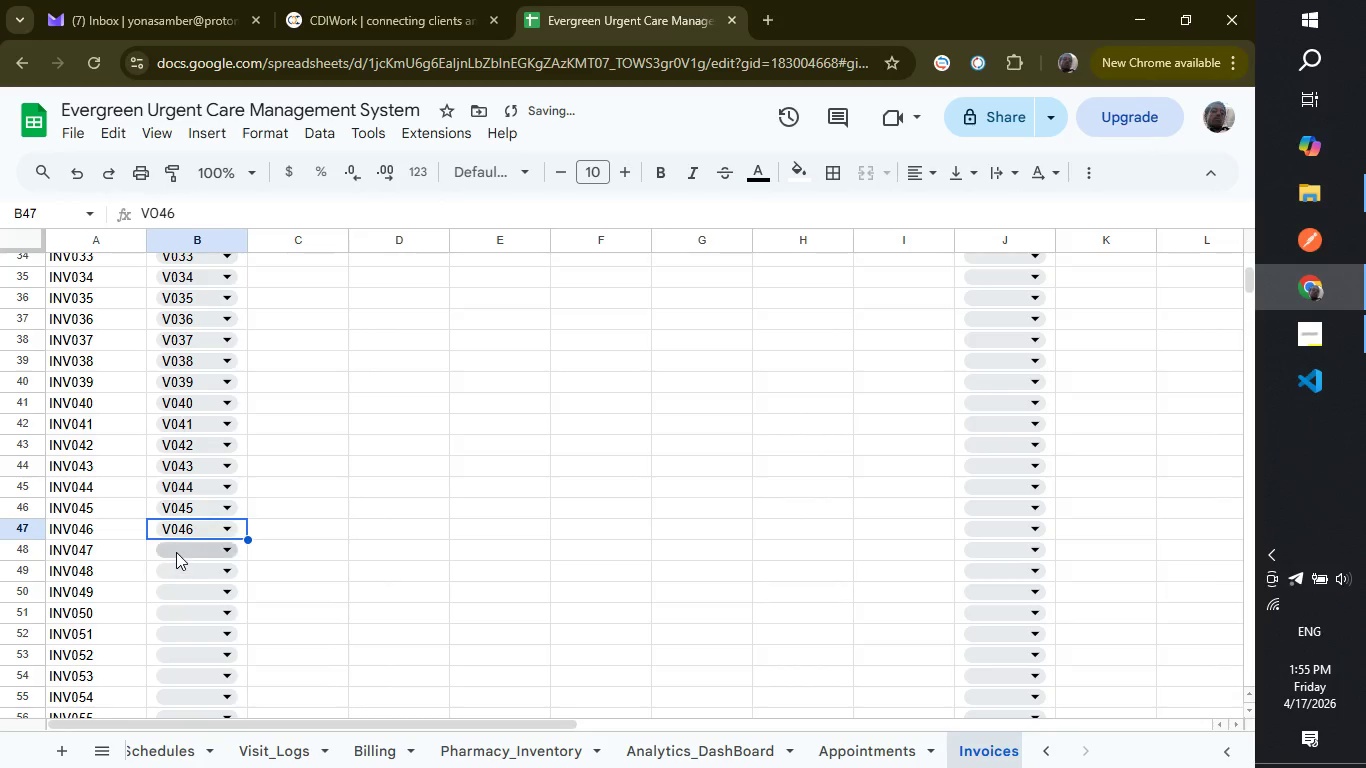 
left_click([176, 552])
 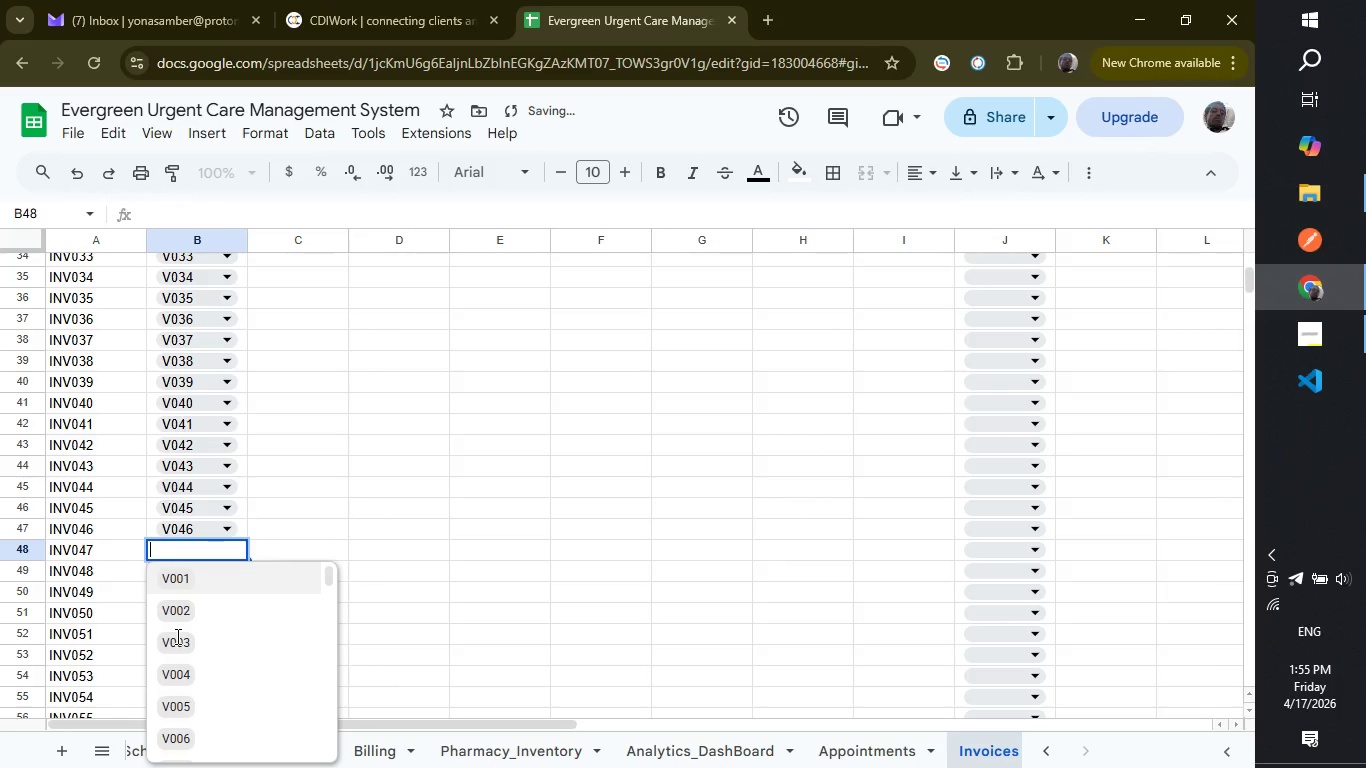 
scroll: coordinate [176, 636], scroll_direction: down, amount: 12.0
 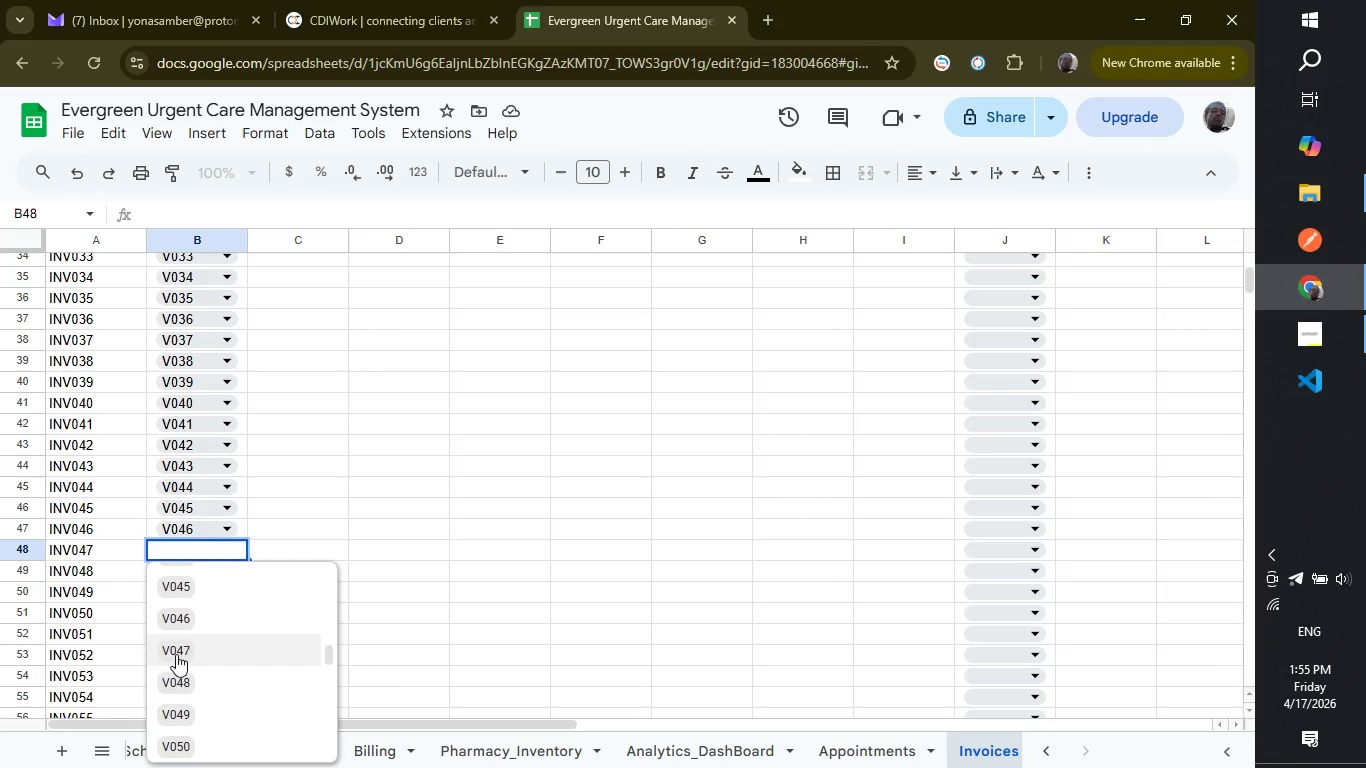 
left_click([179, 662])
 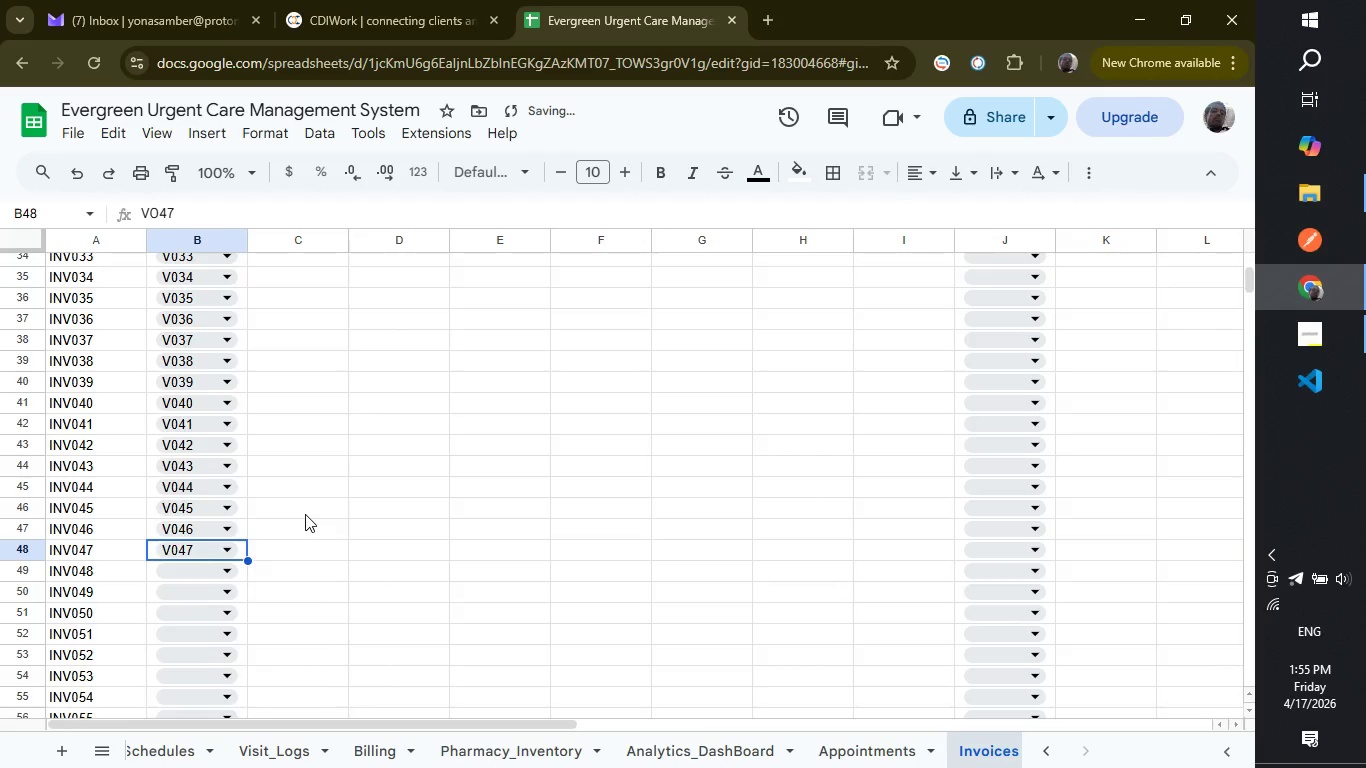 
scroll: coordinate [305, 514], scroll_direction: down, amount: 3.0
 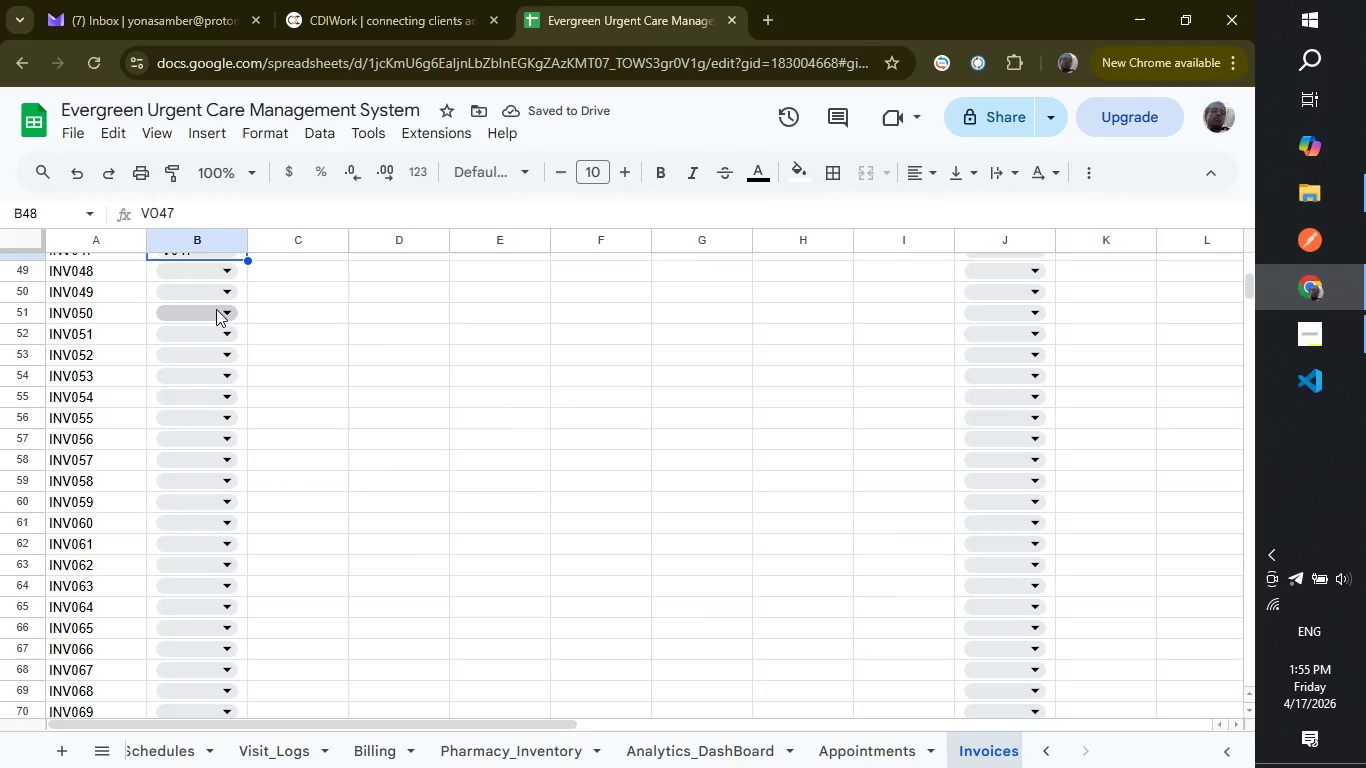 
left_click([211, 274])
 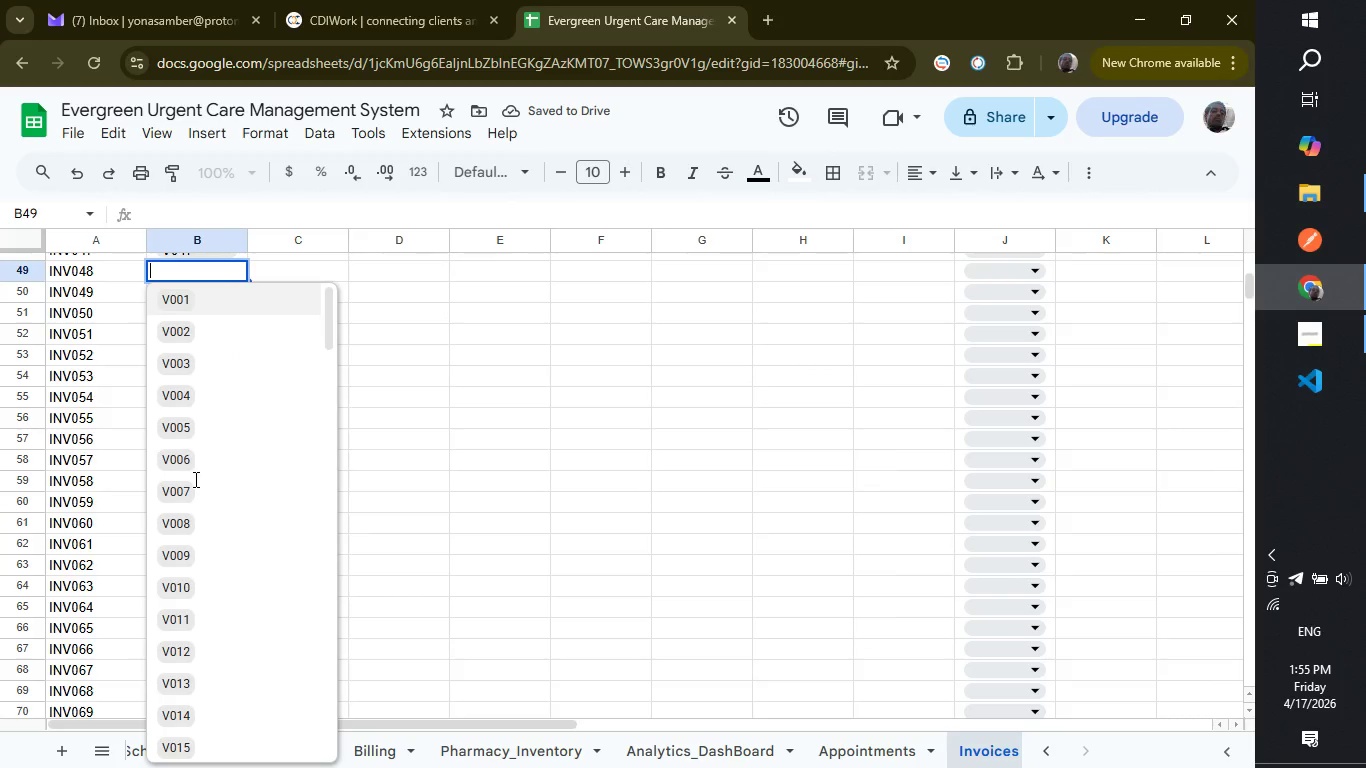 
scroll: coordinate [218, 488], scroll_direction: down, amount: 9.0
 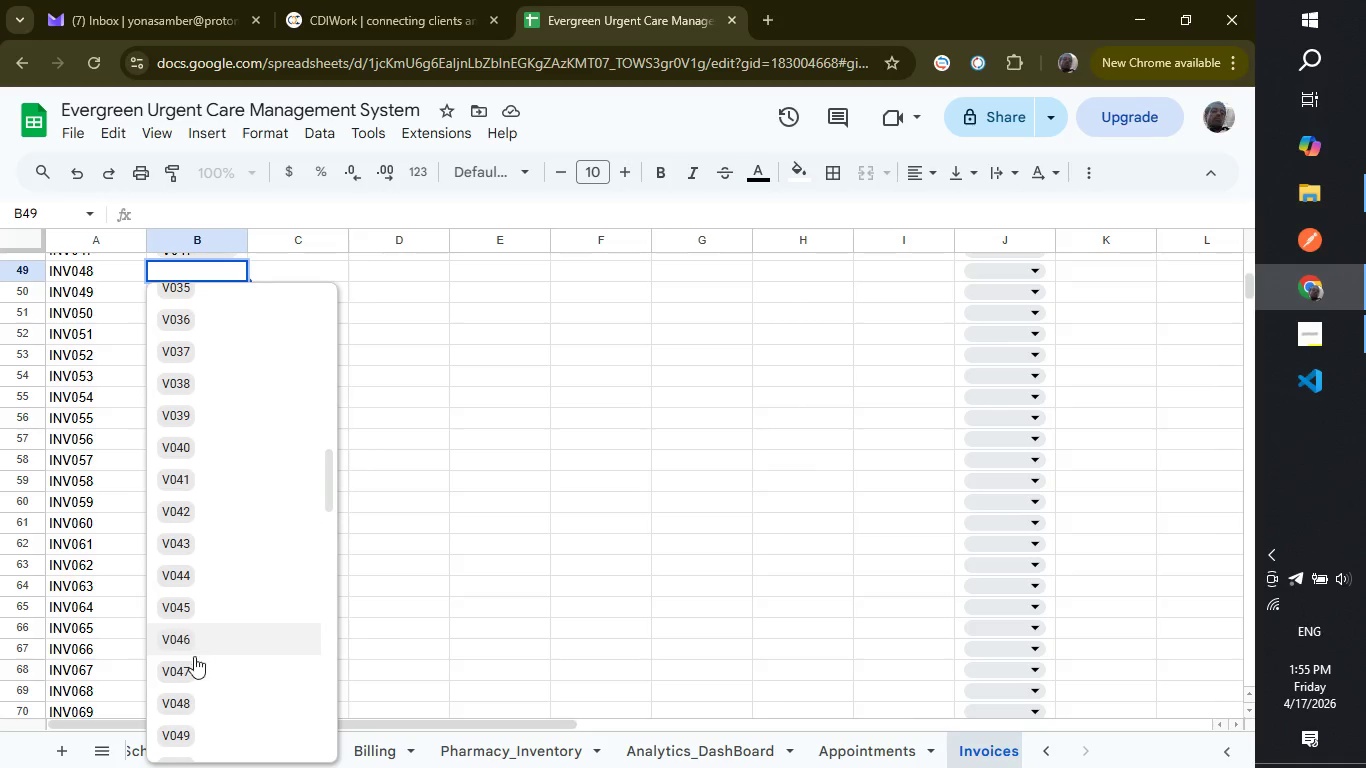 
left_click([194, 697])
 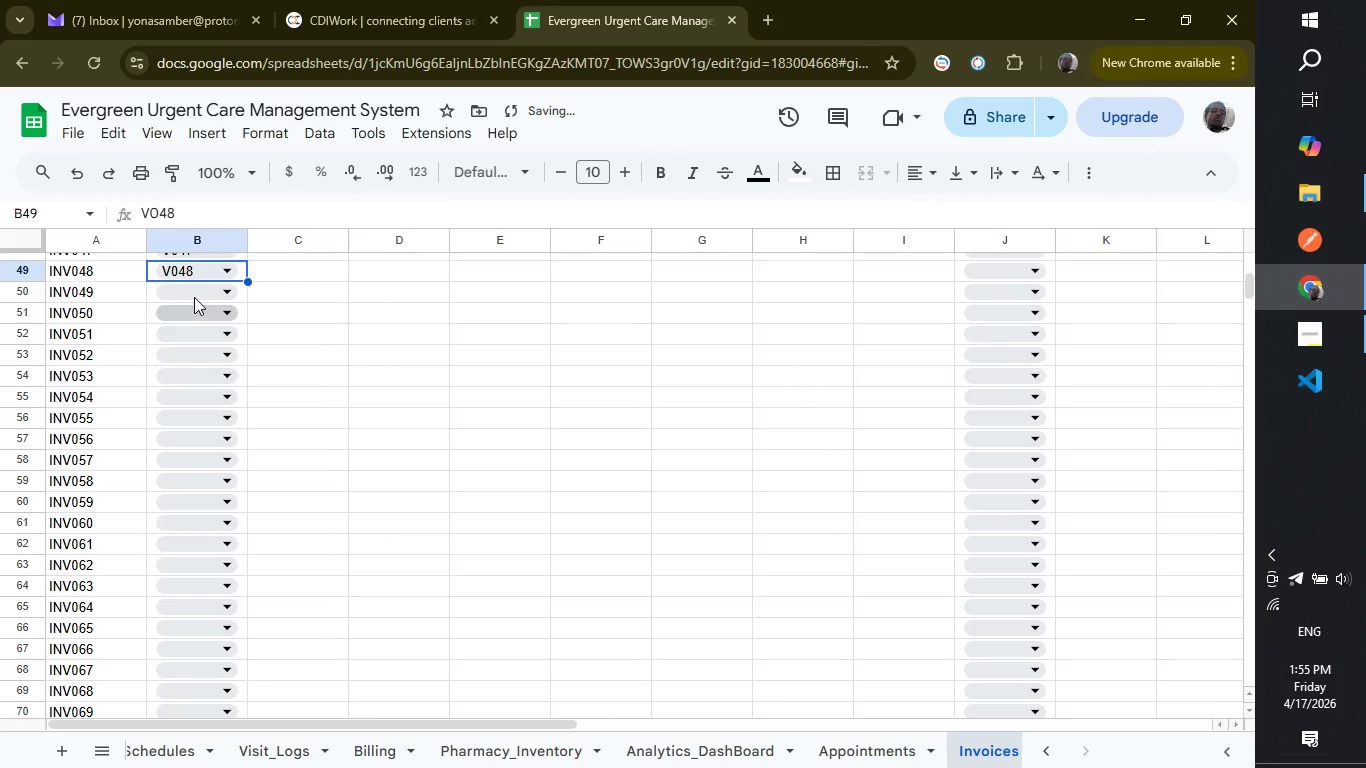 
left_click([194, 297])
 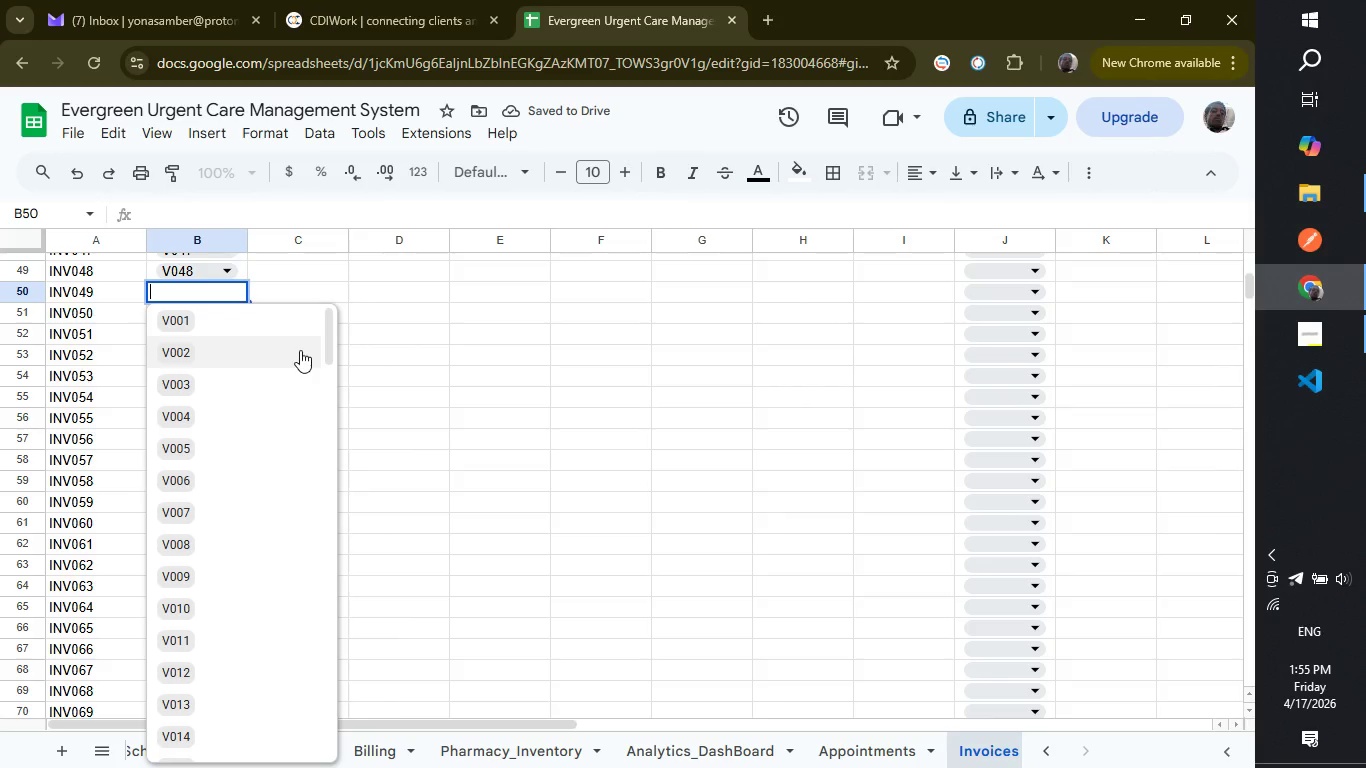 
left_click_drag(start_coordinate=[333, 345], to_coordinate=[318, 505])
 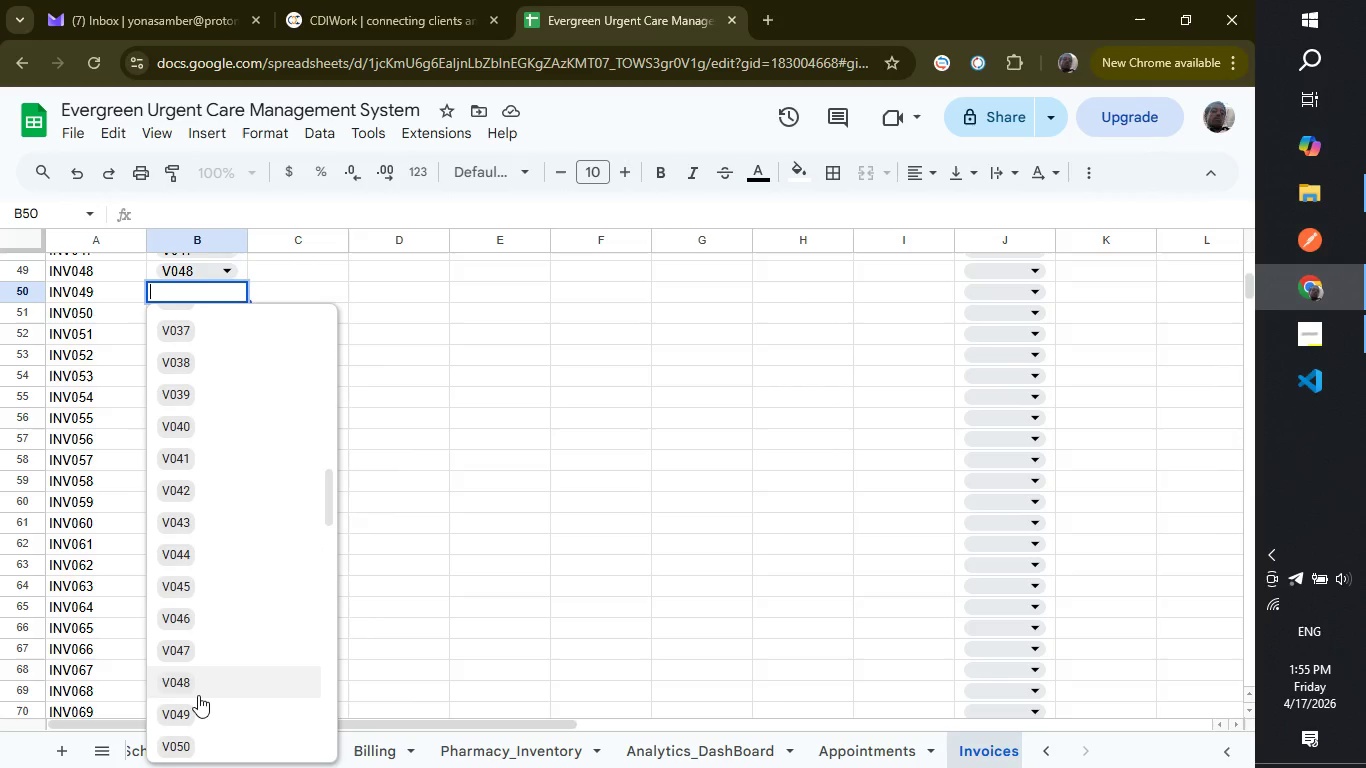 
left_click([198, 707])
 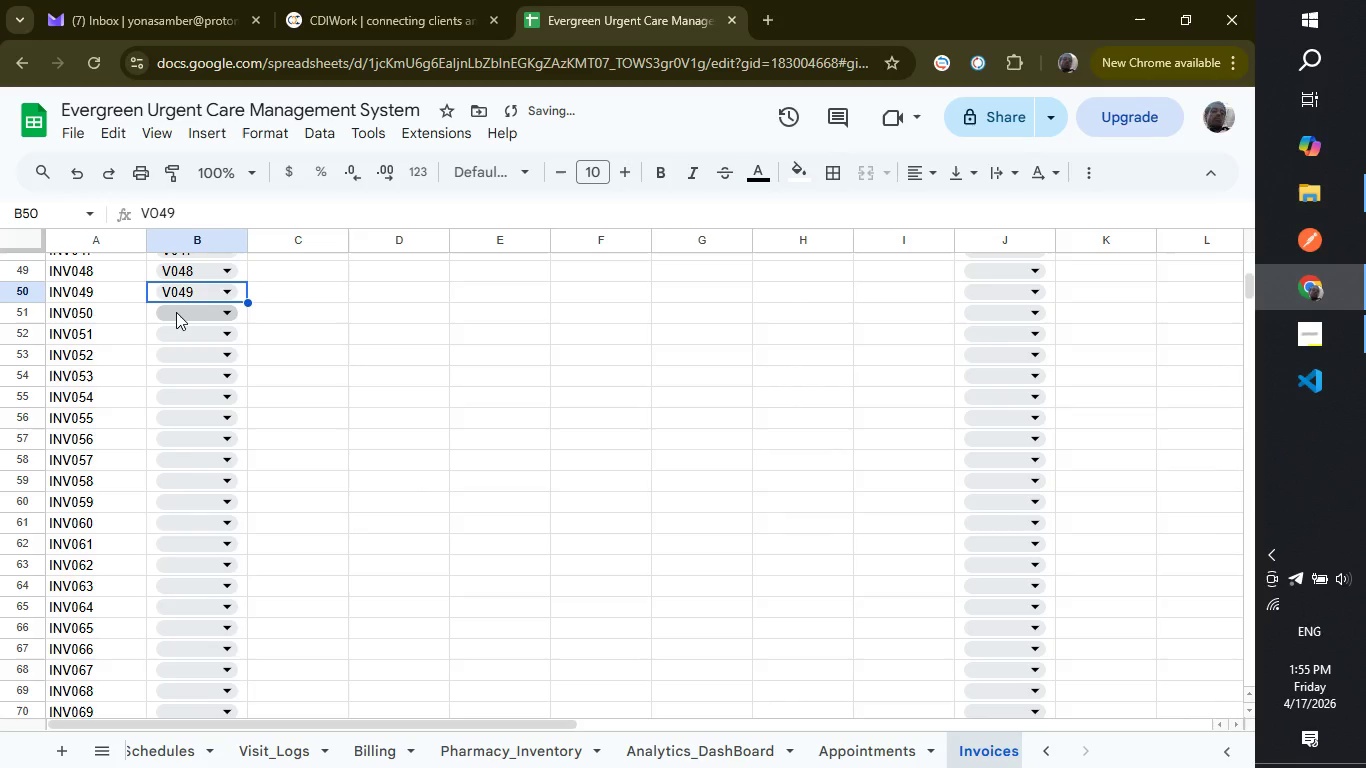 
left_click([176, 312])
 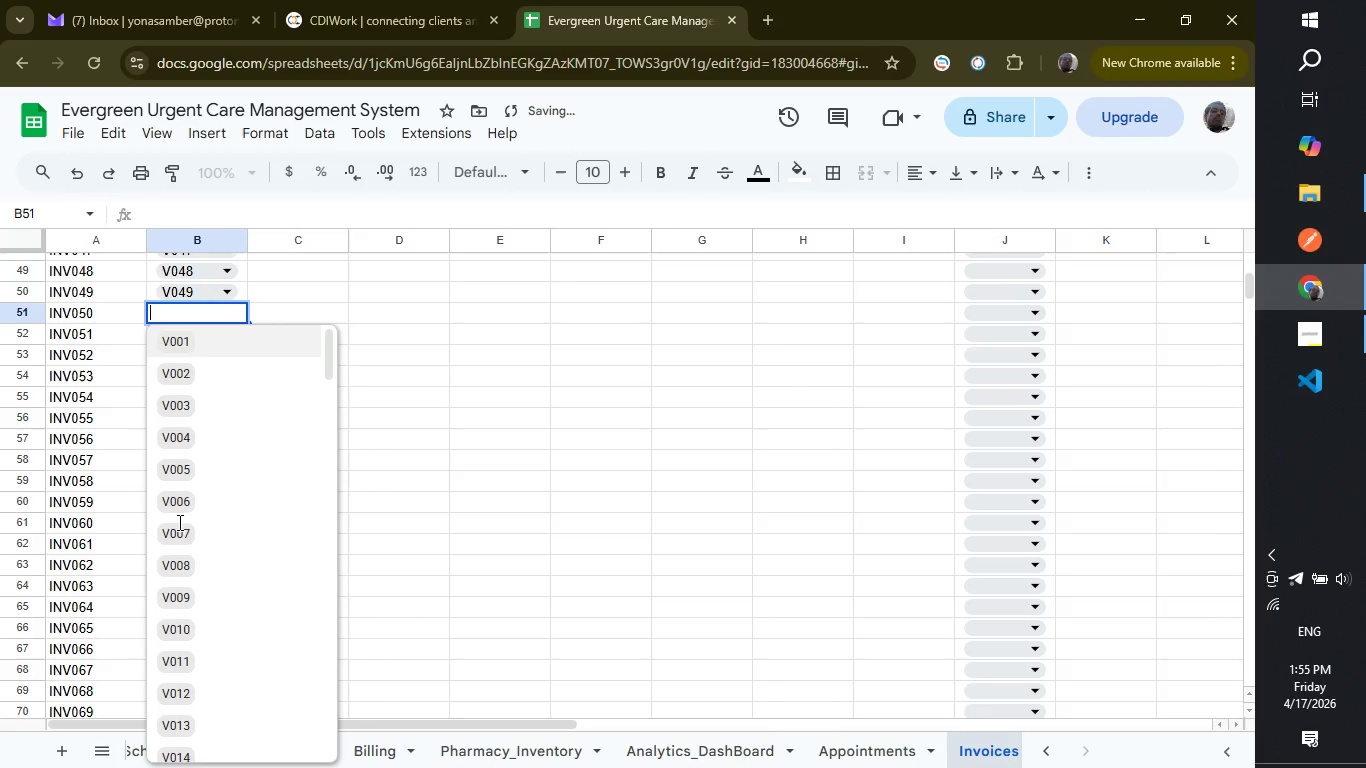 
scroll: coordinate [177, 549], scroll_direction: down, amount: 11.0
 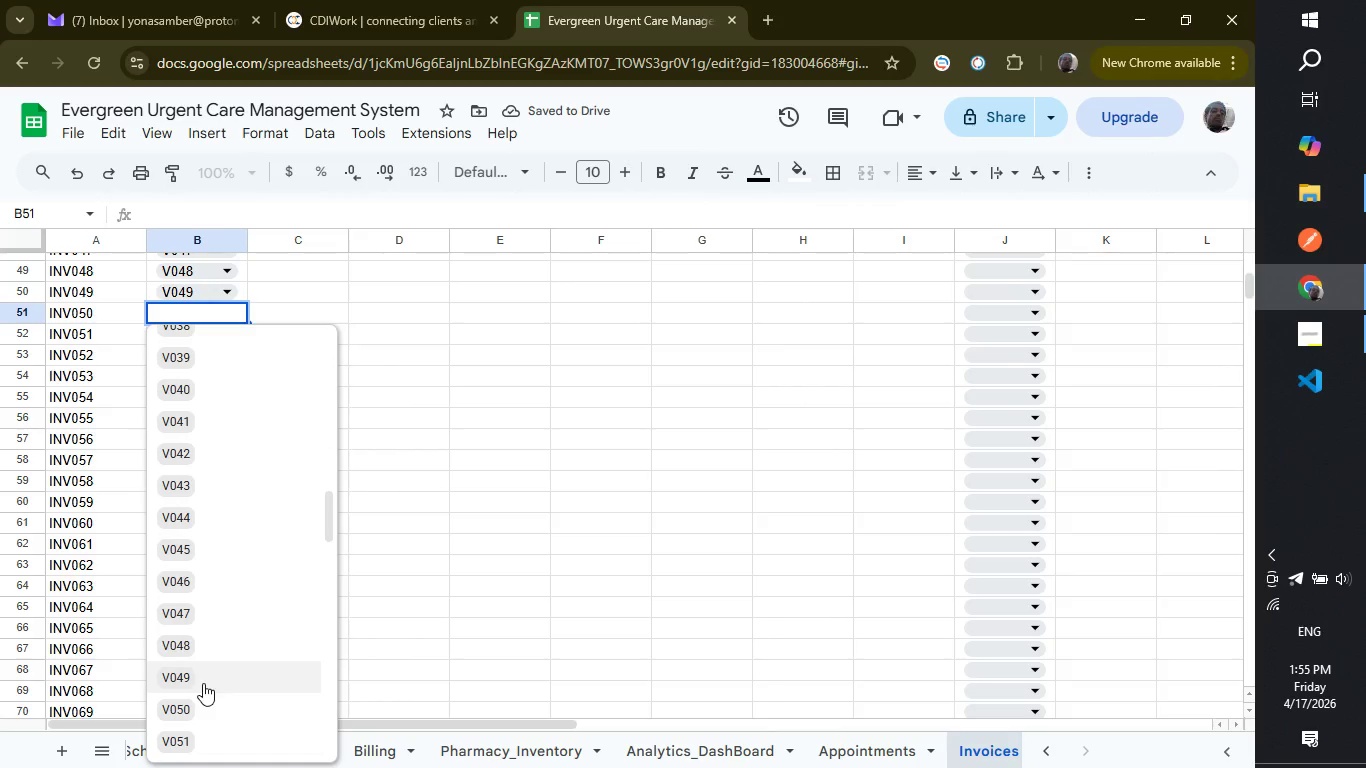 
left_click([205, 698])
 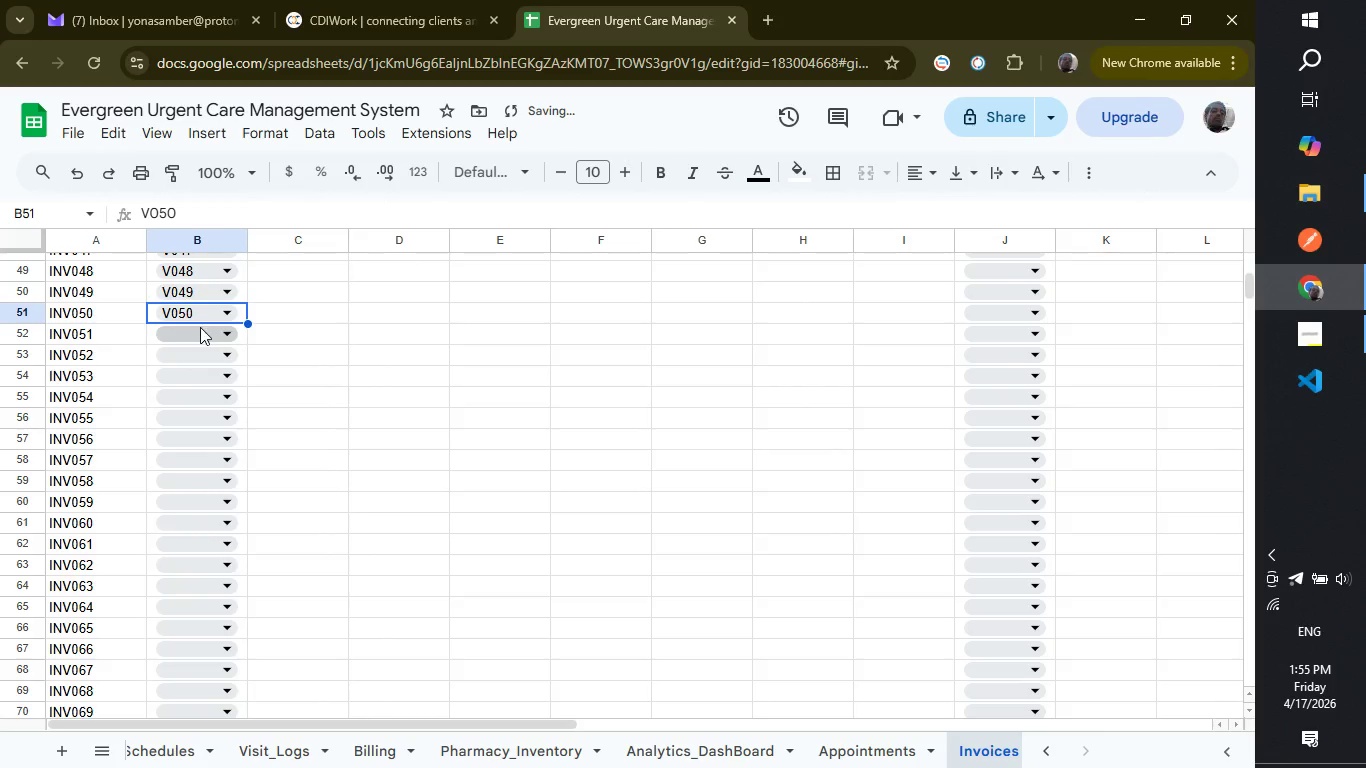 
left_click([200, 327])
 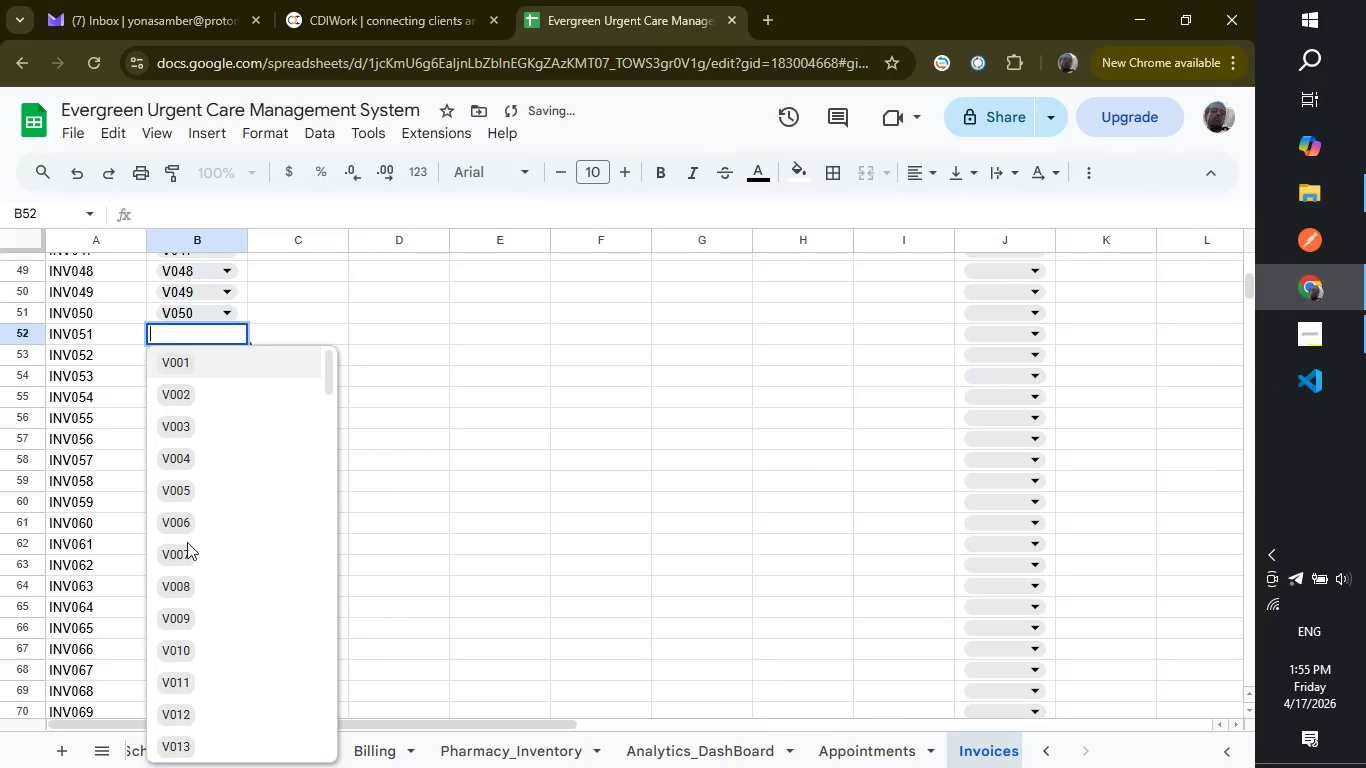 
scroll: coordinate [189, 521], scroll_direction: down, amount: 6.0
 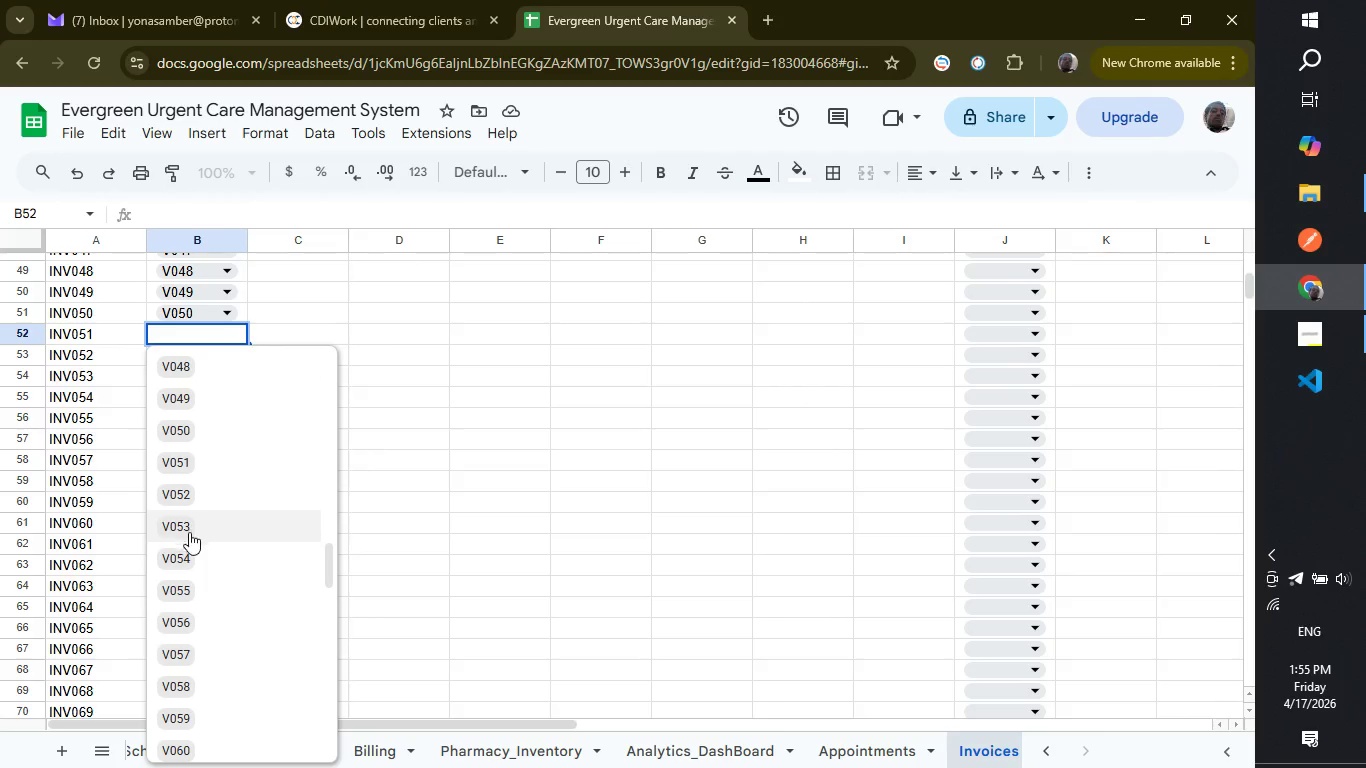 
left_click([179, 468])
 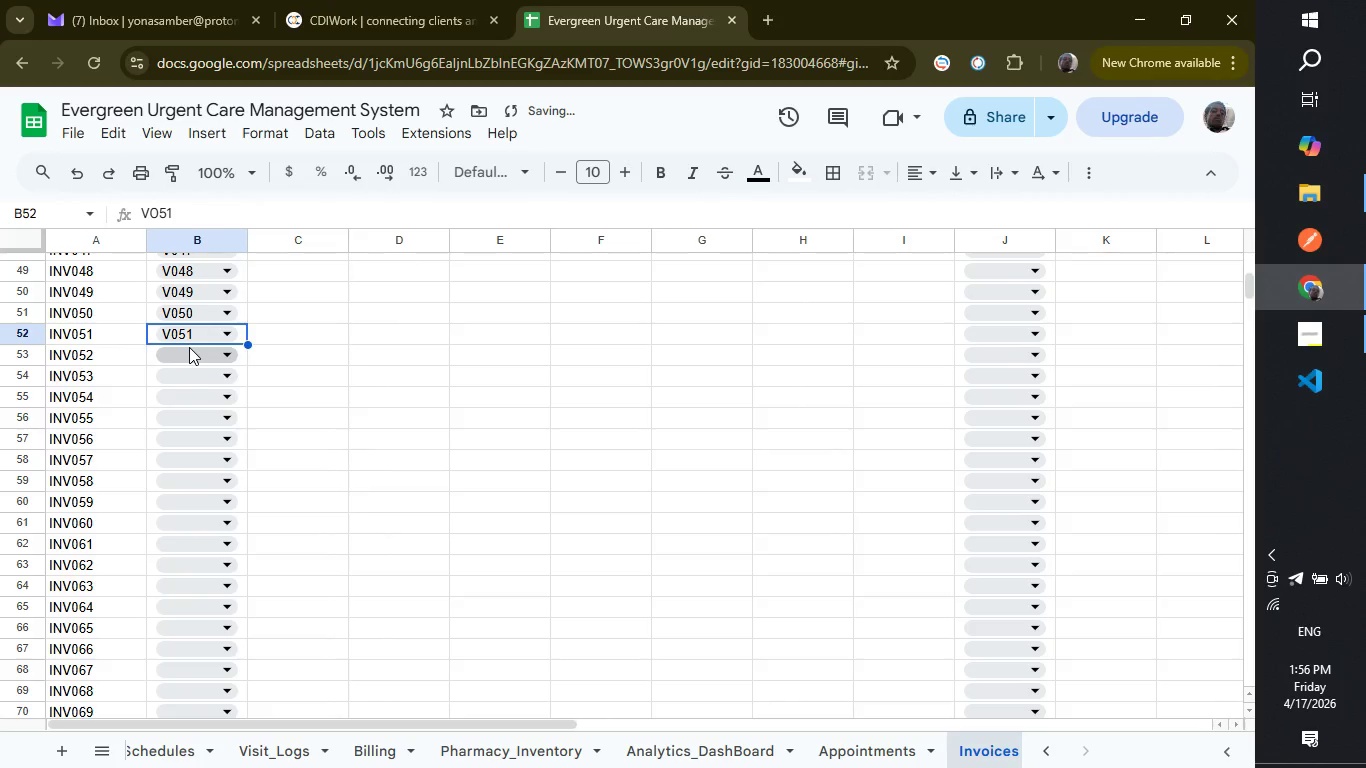 
left_click([189, 347])
 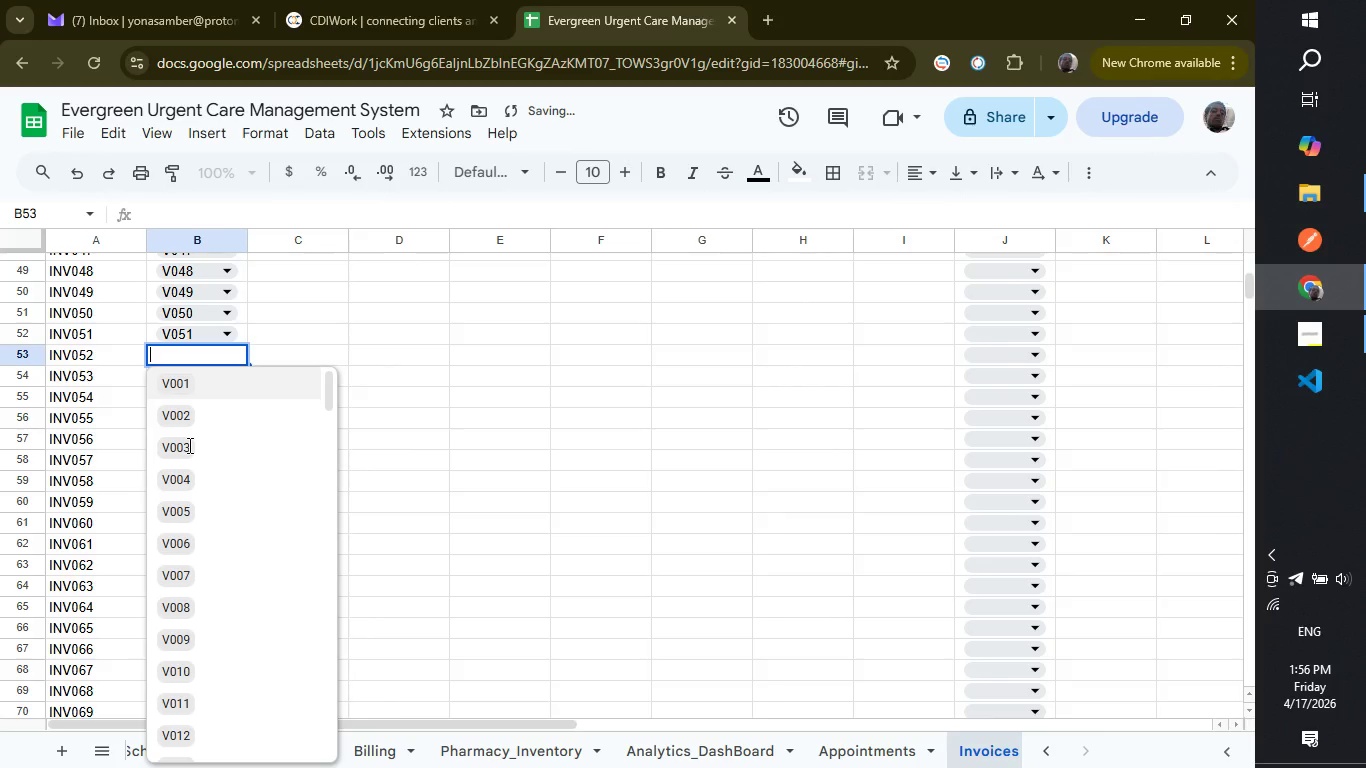 
scroll: coordinate [188, 445], scroll_direction: down, amount: 7.0
 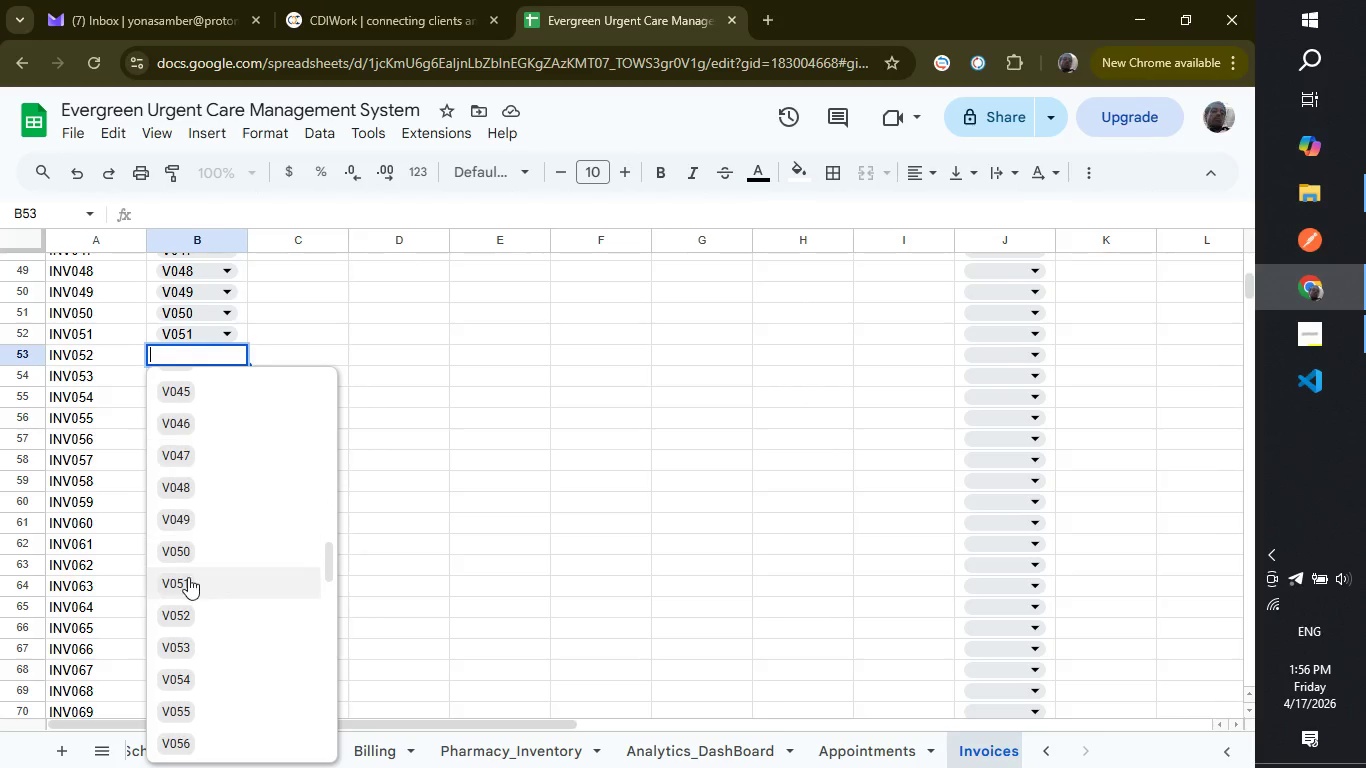 
left_click([188, 602])
 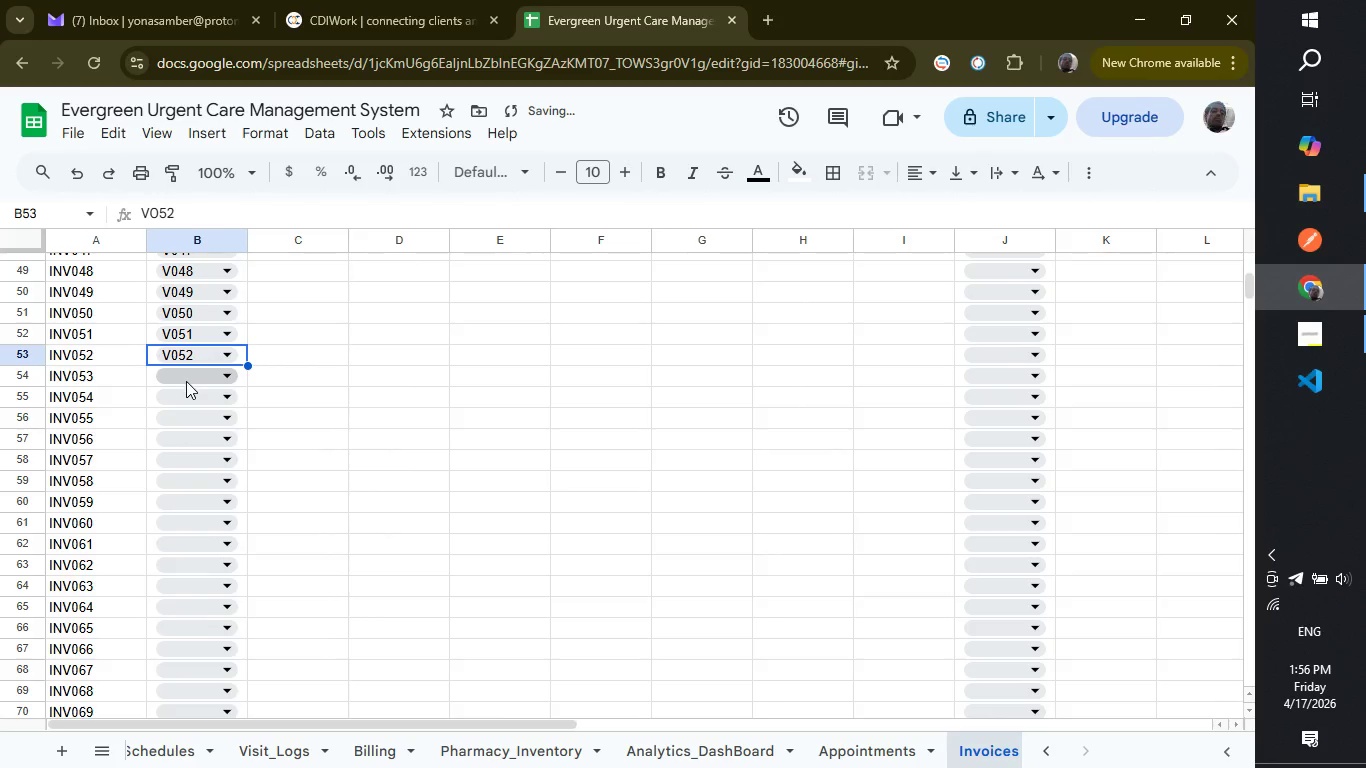 
left_click([186, 381])
 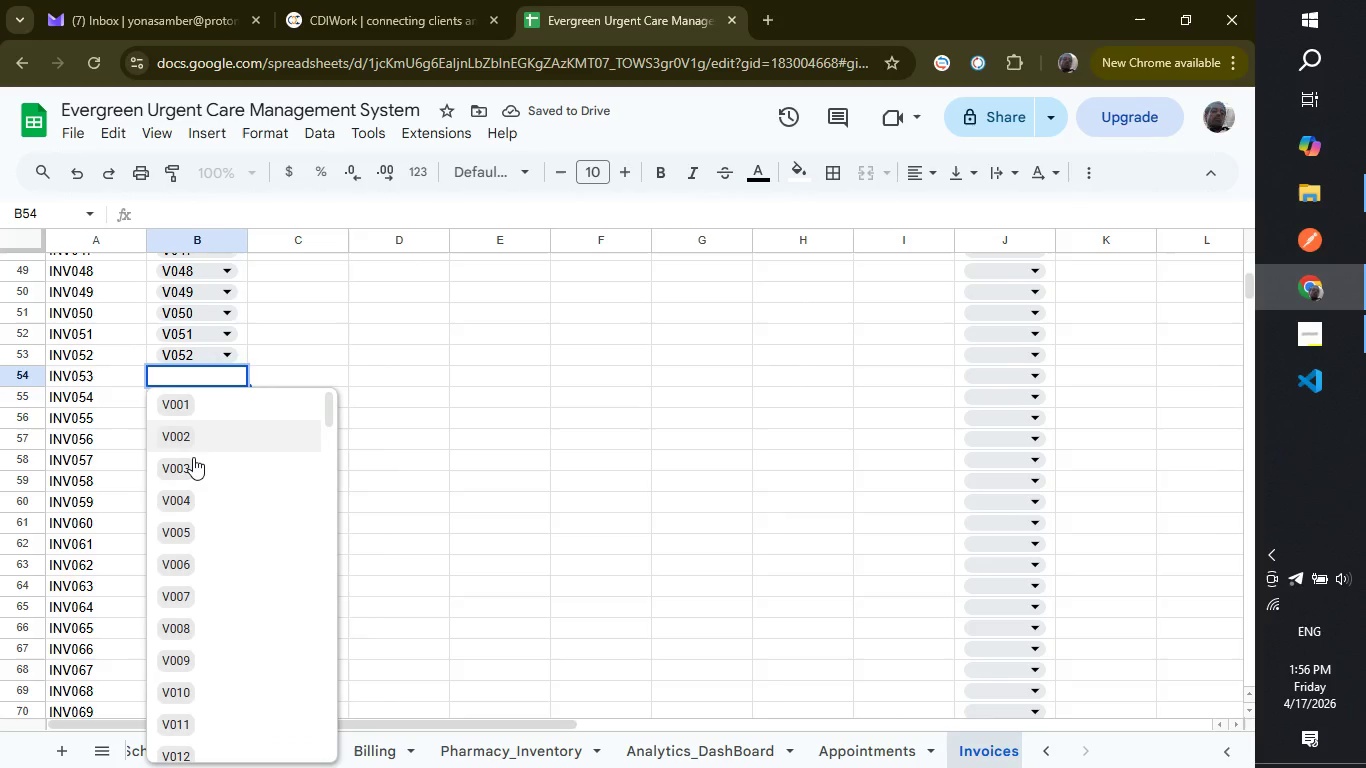 
scroll: coordinate [193, 457], scroll_direction: down, amount: 1.0
 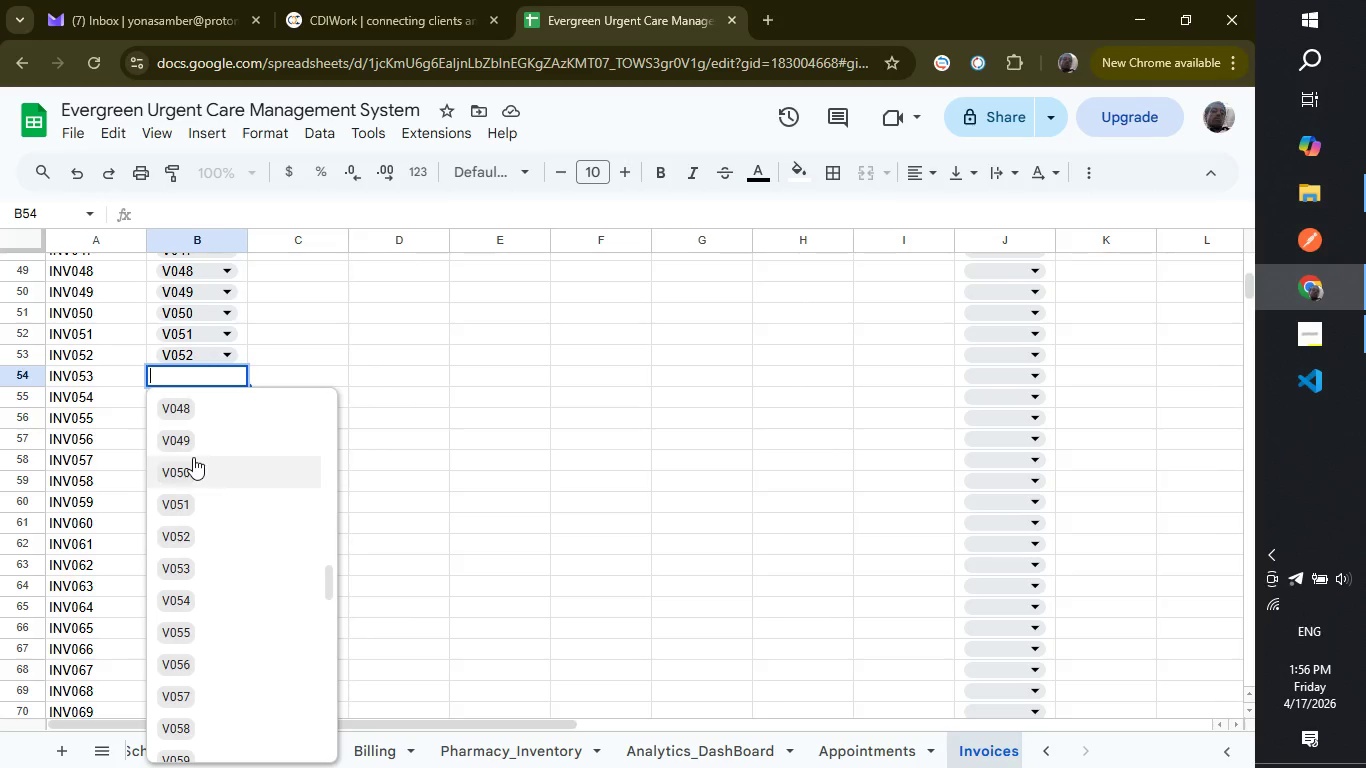 
left_click([186, 580])
 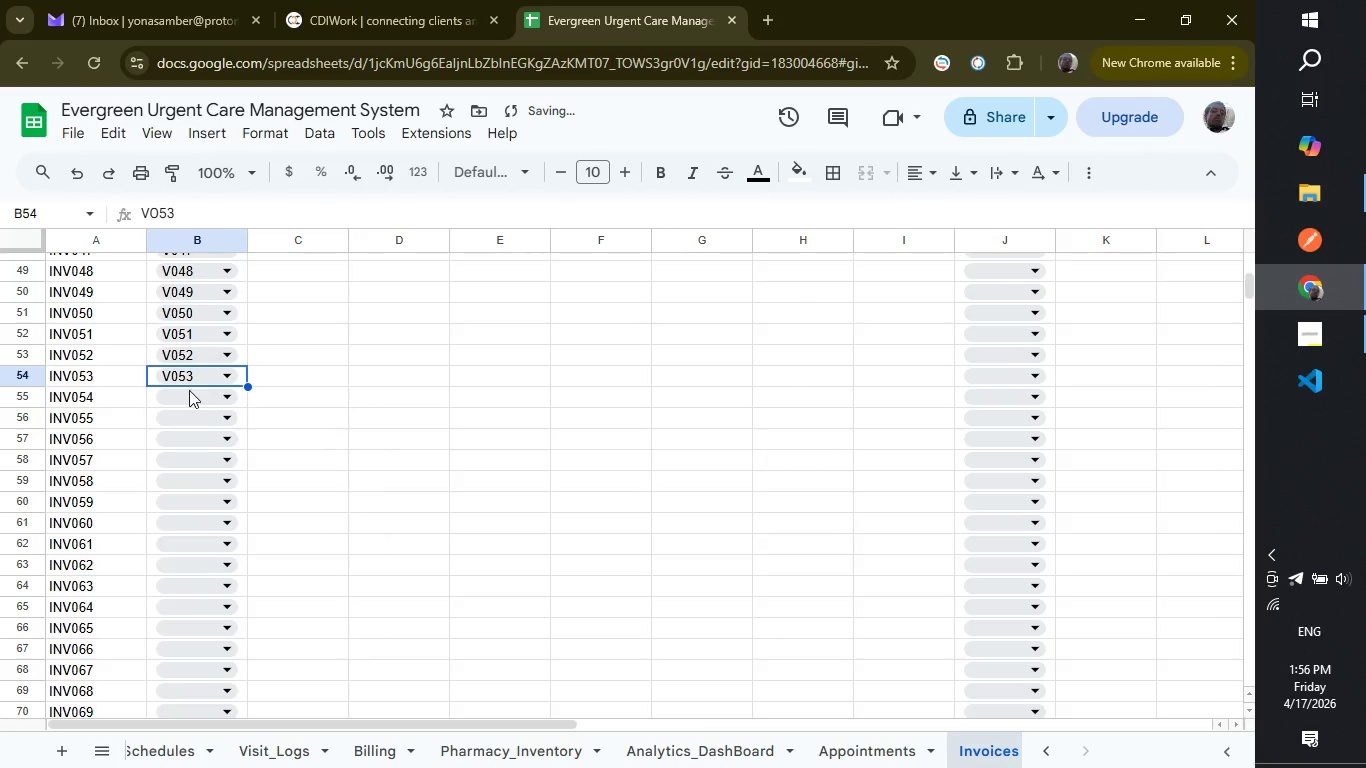 
left_click([189, 390])
 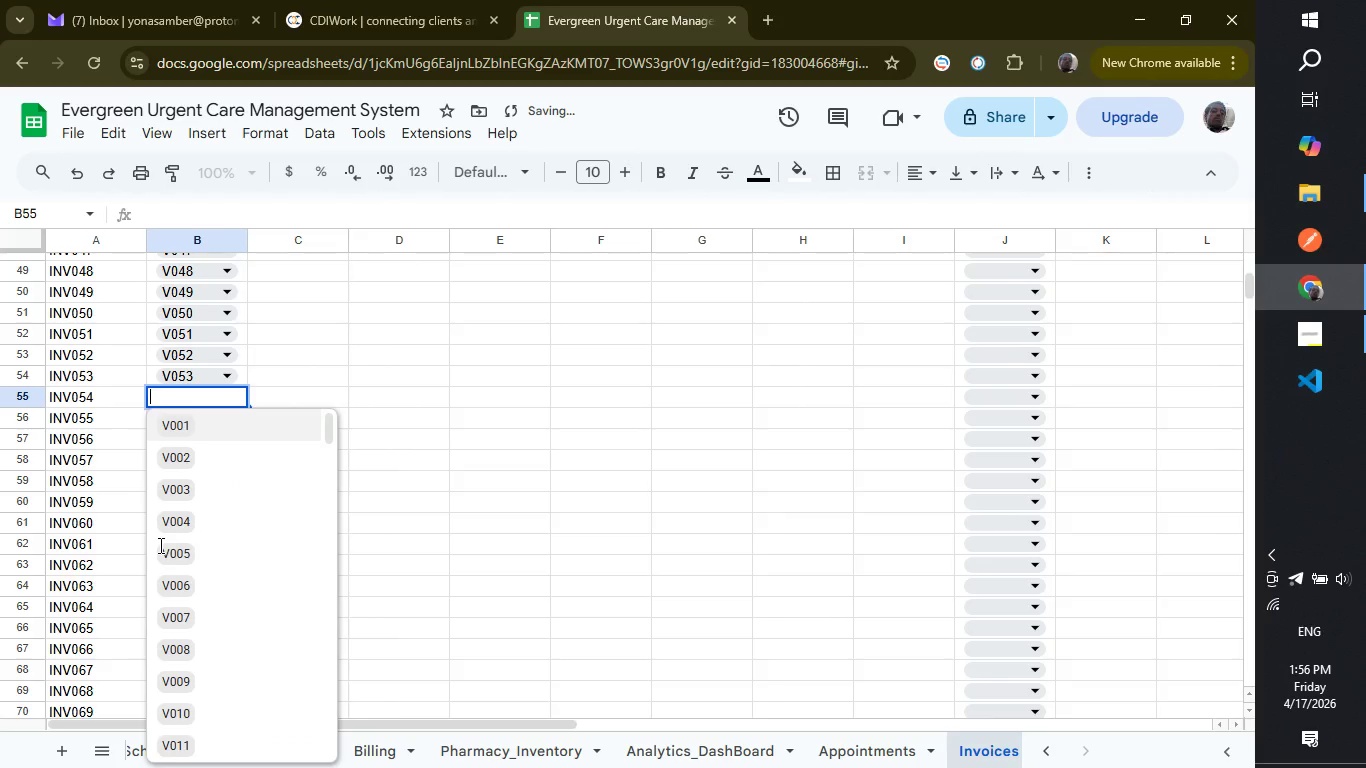 
scroll: coordinate [171, 547], scroll_direction: down, amount: 10.0
 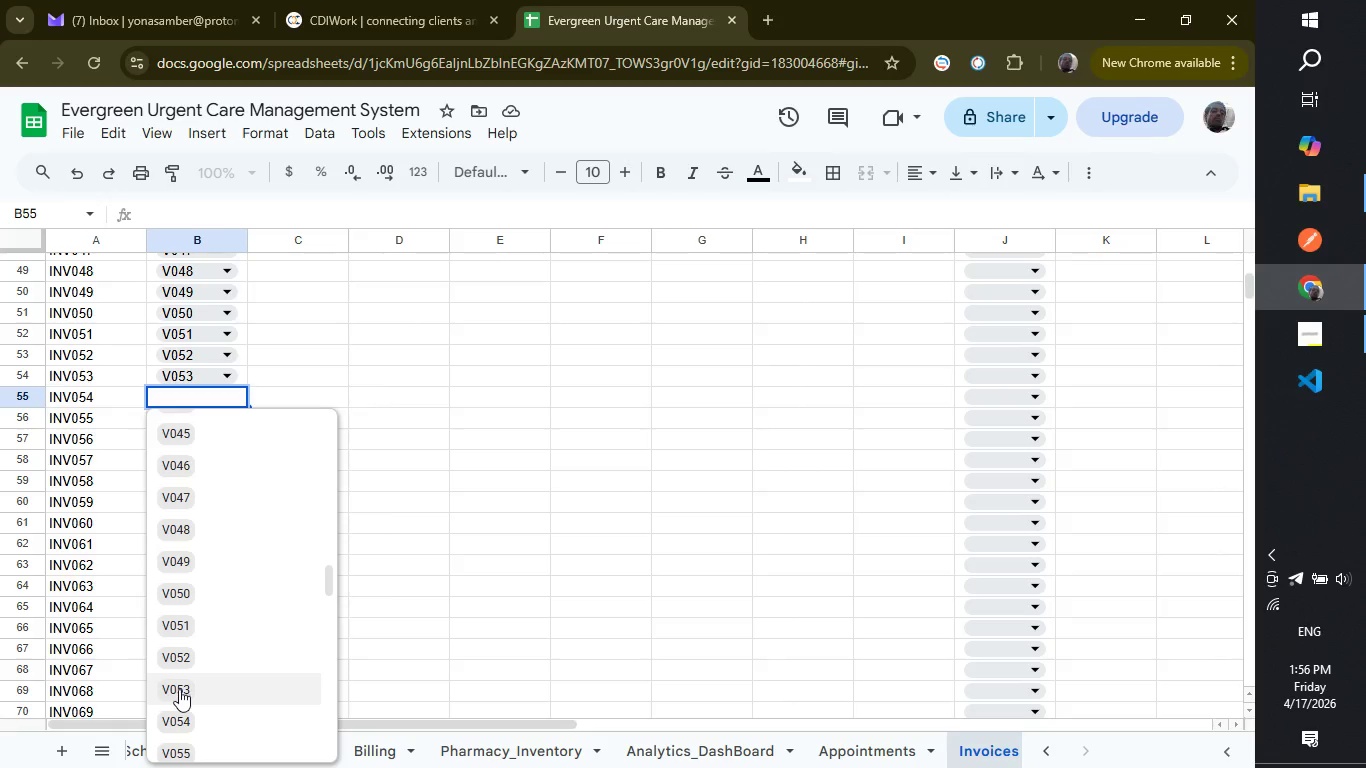 
left_click([184, 719])
 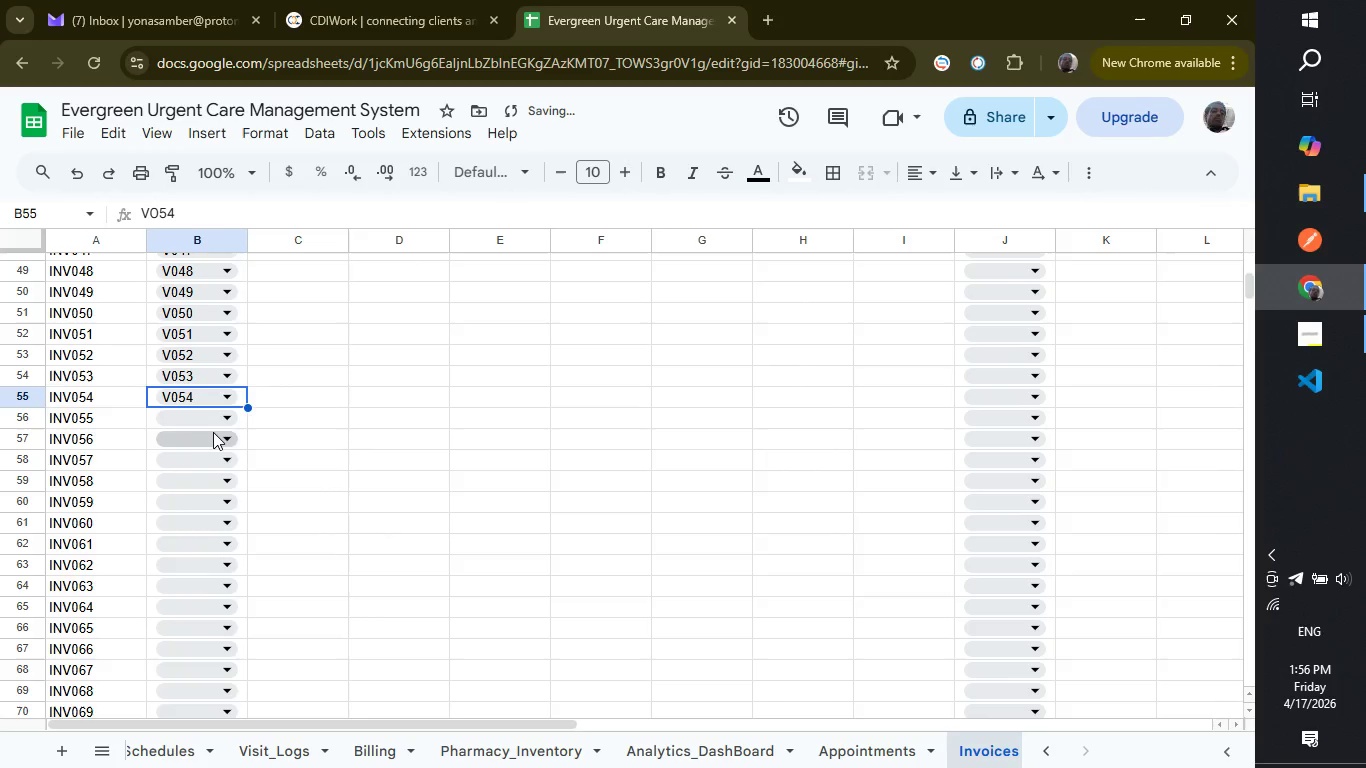 
left_click([209, 411])
 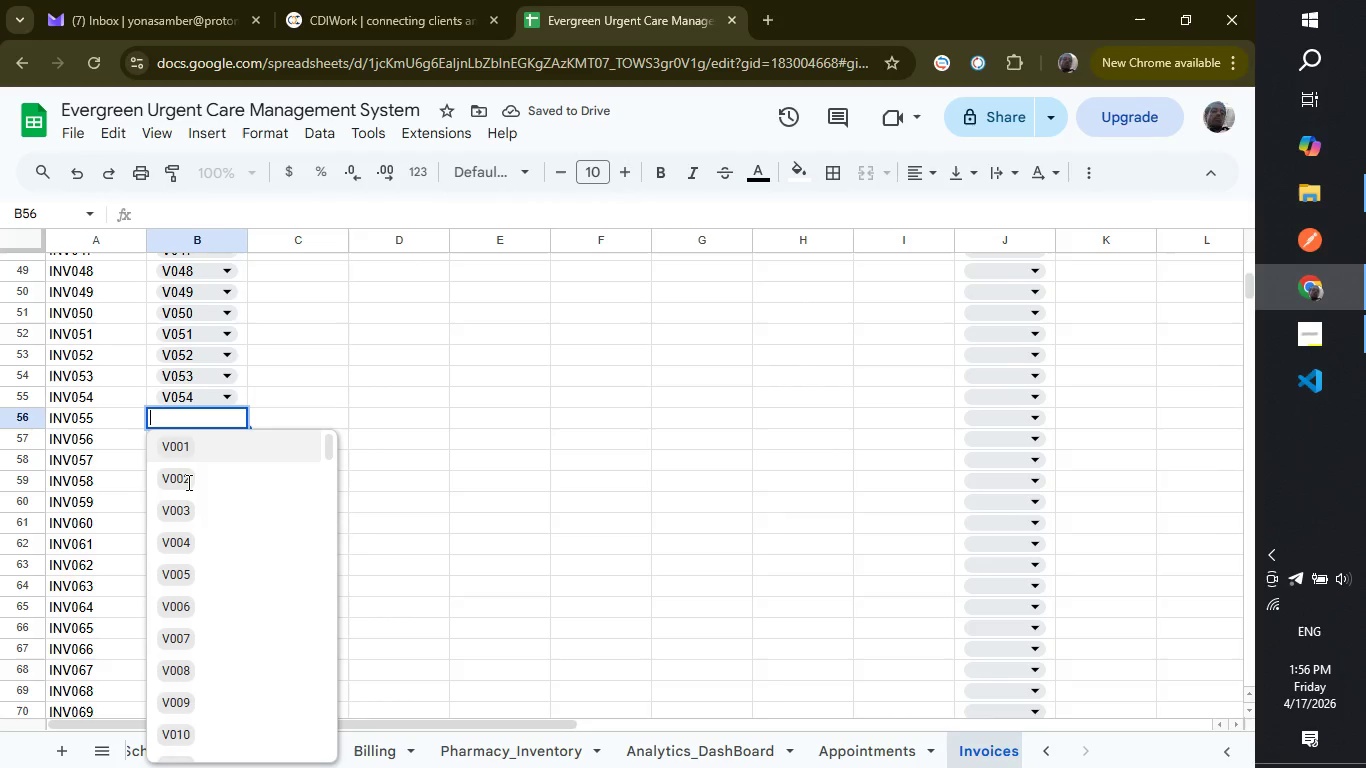 
scroll: coordinate [189, 494], scroll_direction: down, amount: 13.0
 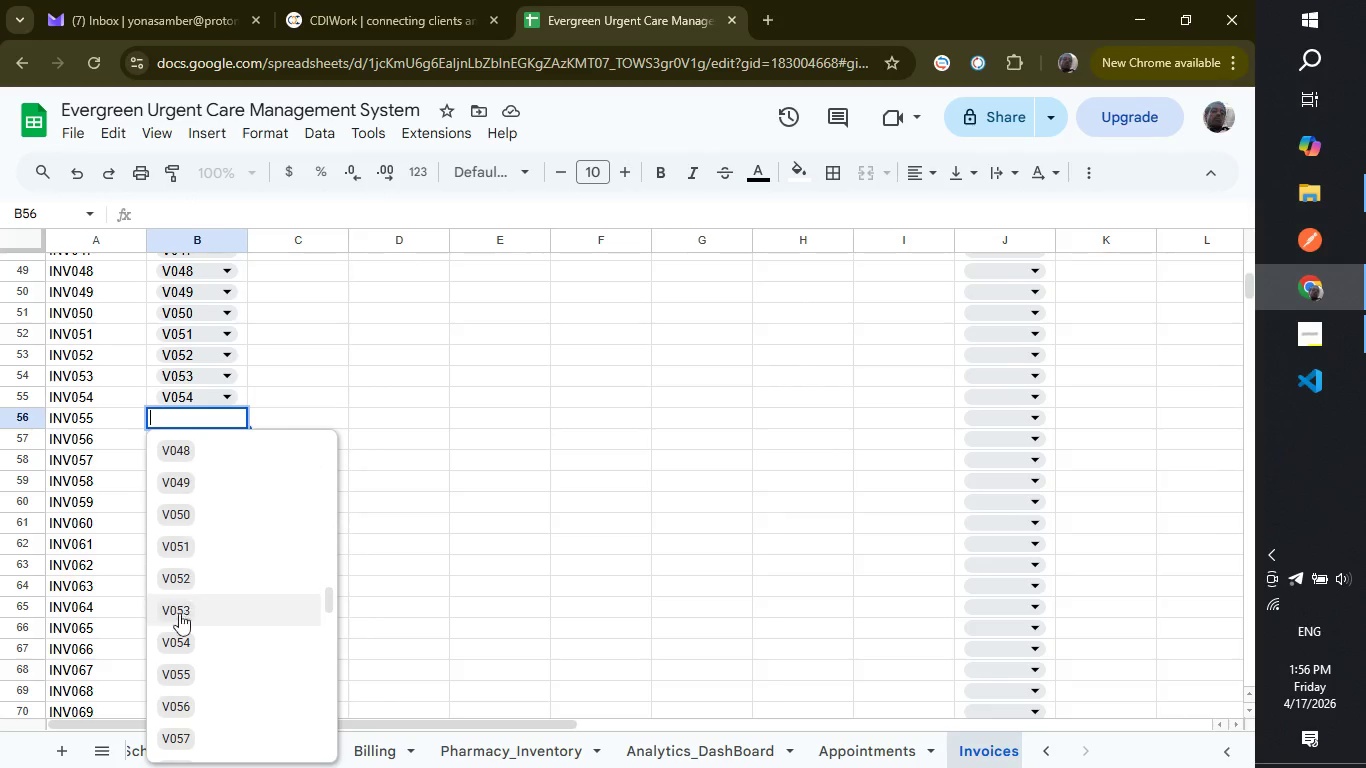 
left_click([187, 669])
 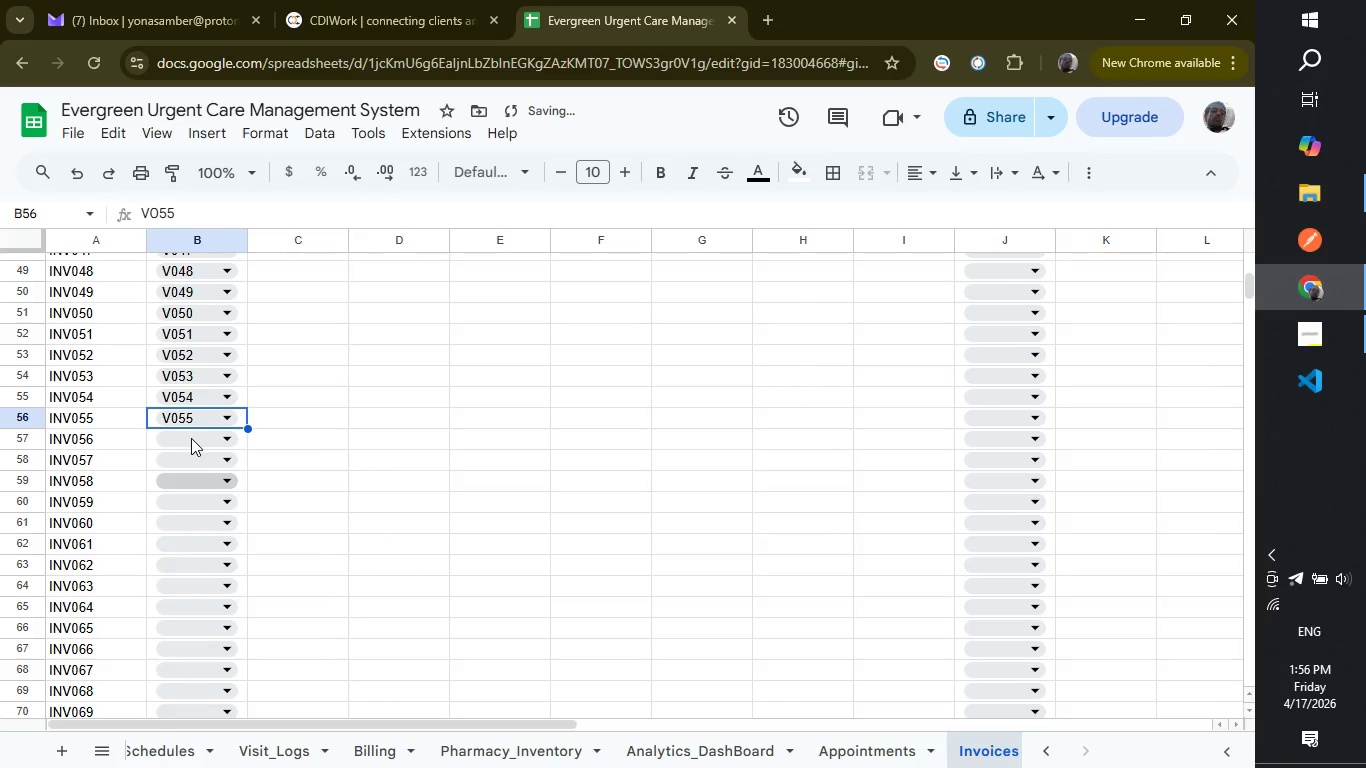 
left_click([191, 438])
 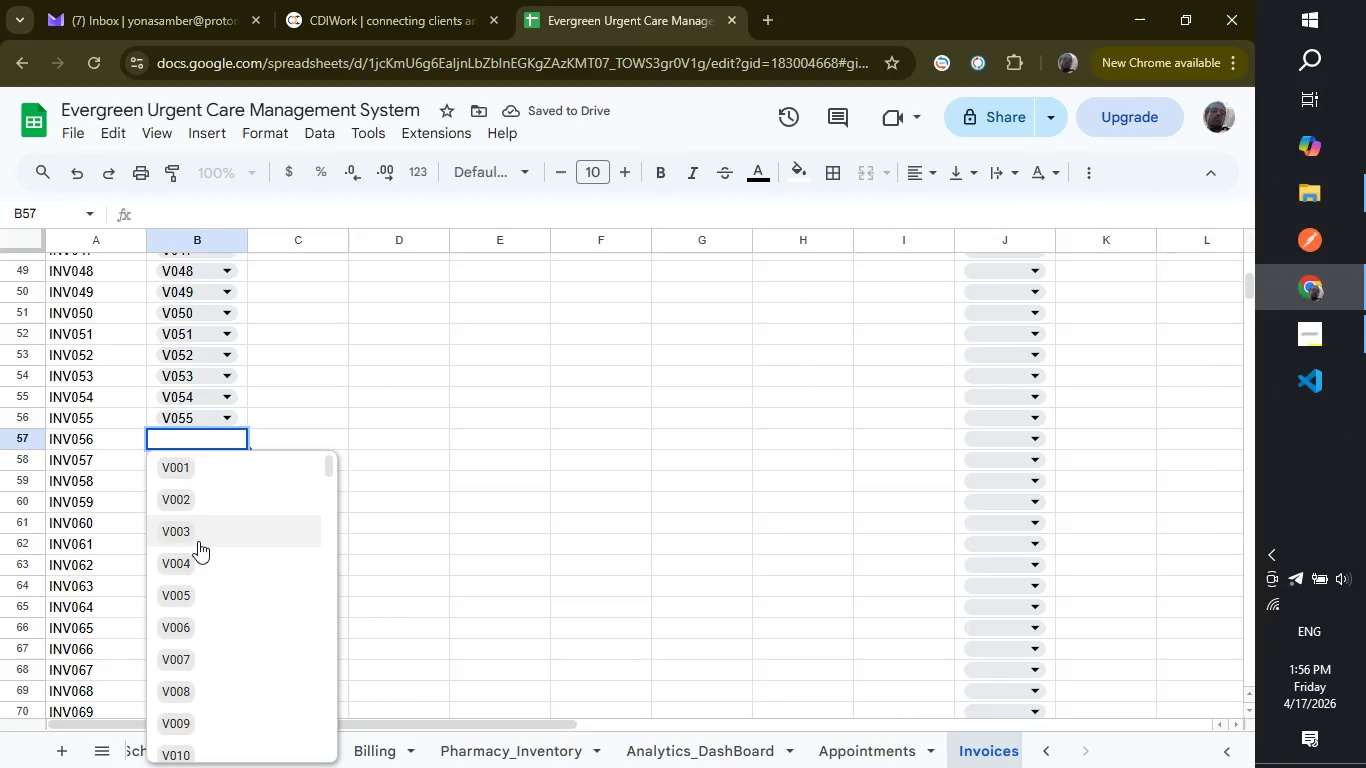 
scroll: coordinate [198, 541], scroll_direction: down, amount: 15.0
 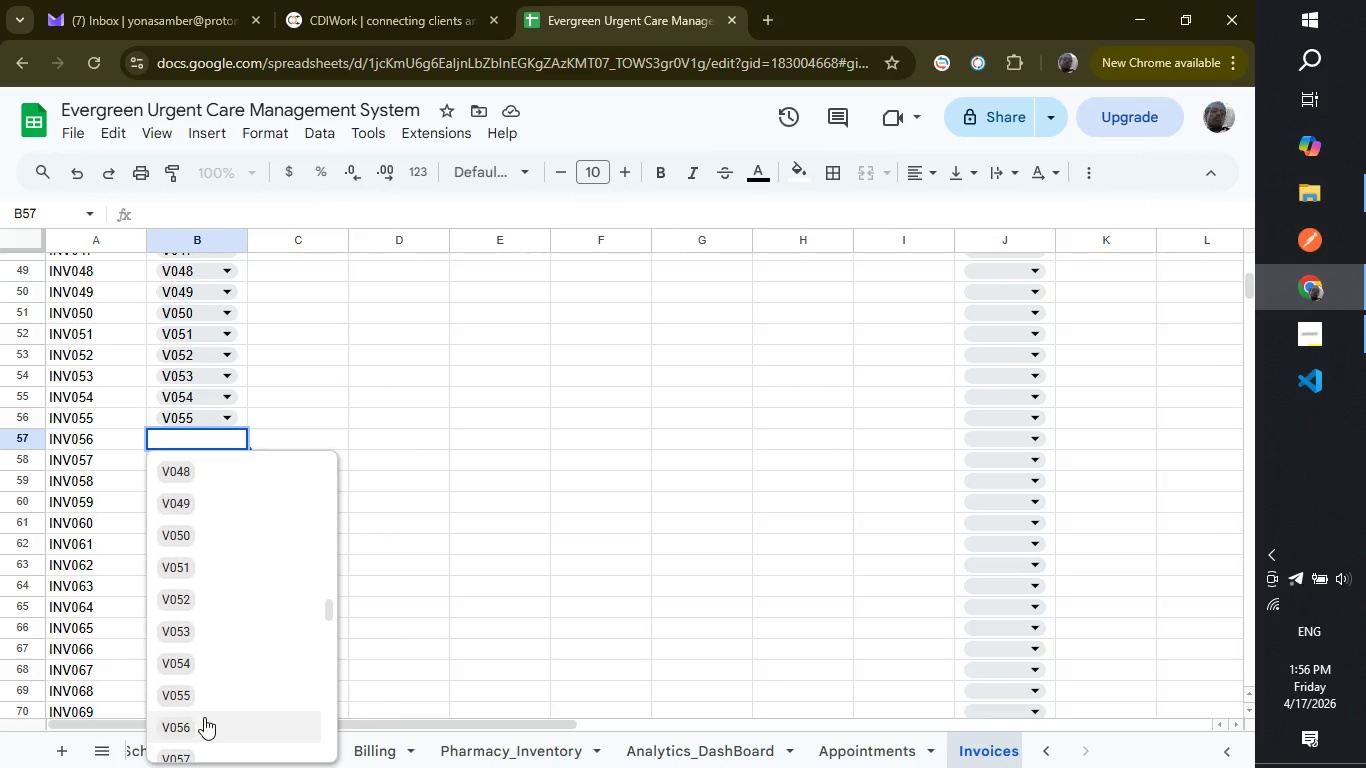 
left_click([204, 717])
 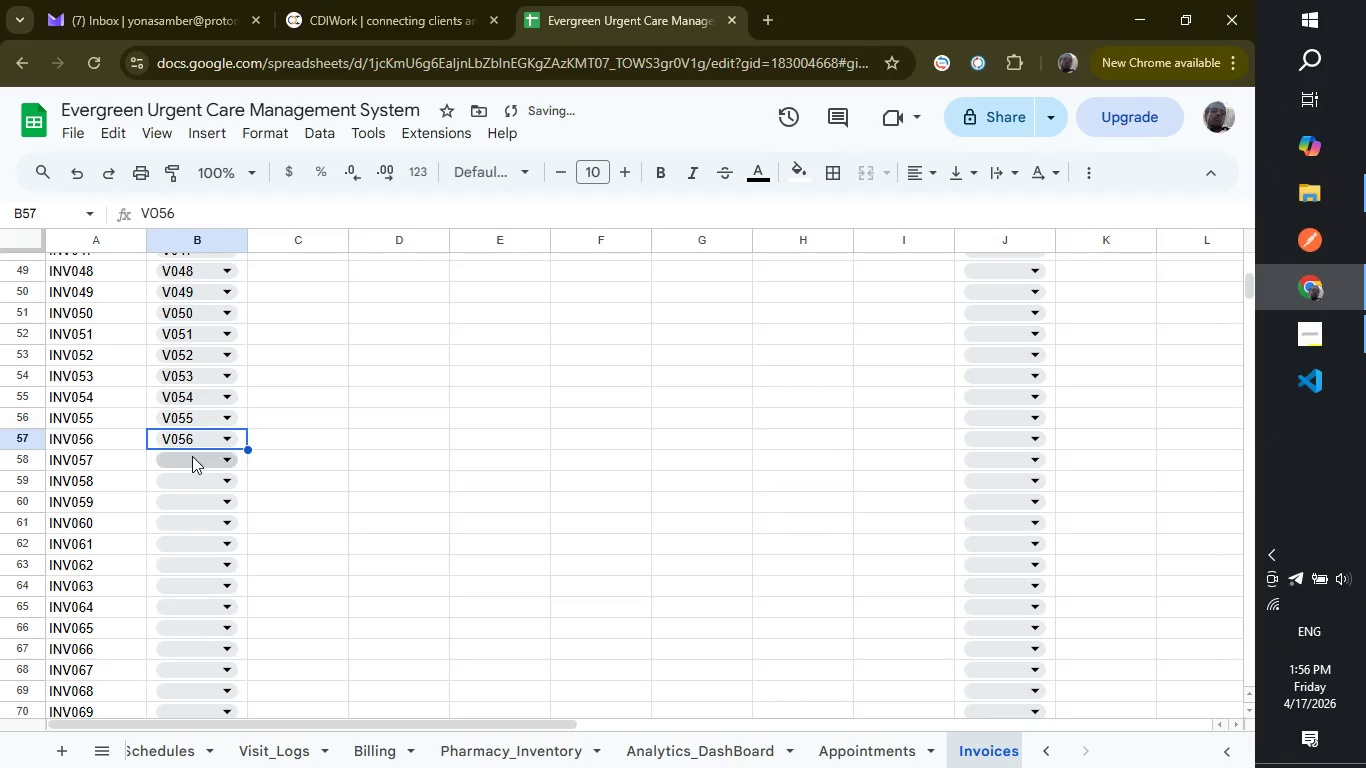 
left_click([192, 456])
 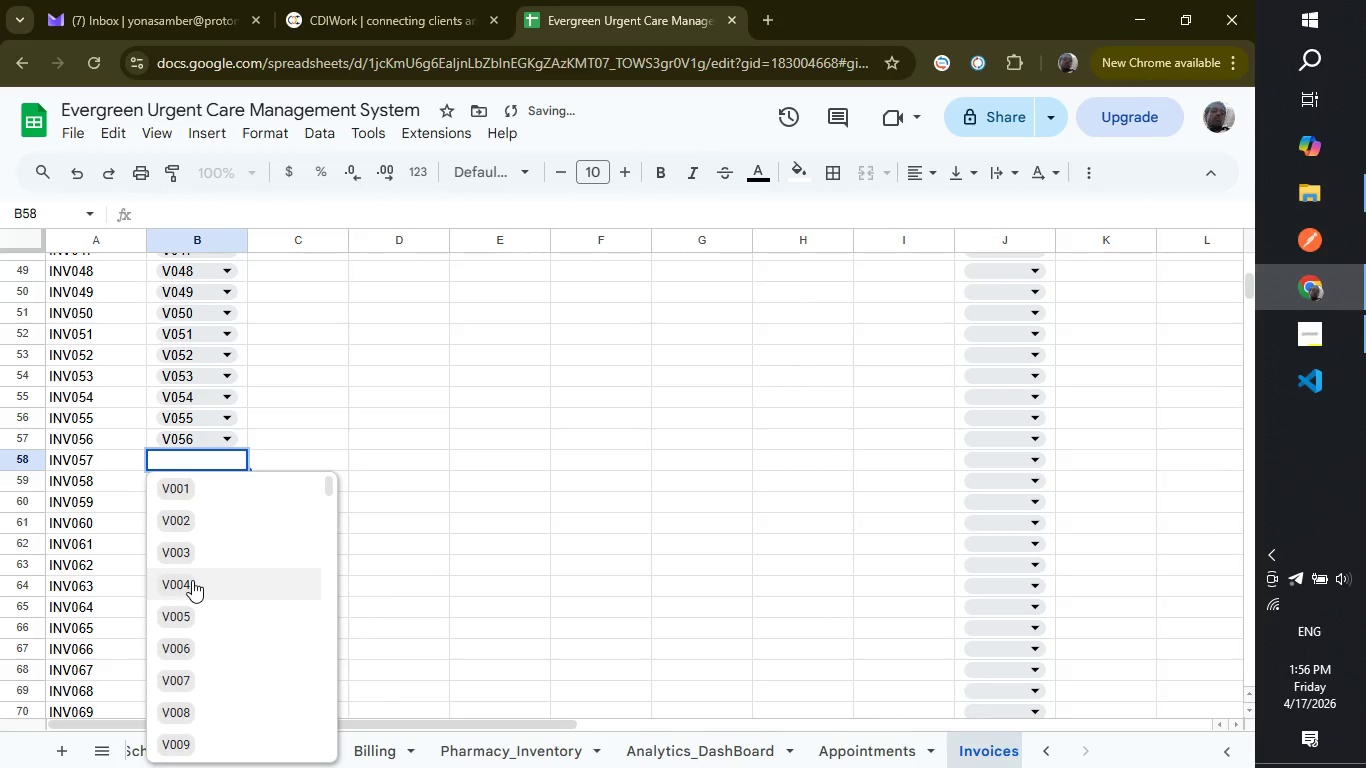 
scroll: coordinate [192, 580], scroll_direction: down, amount: 4.0
 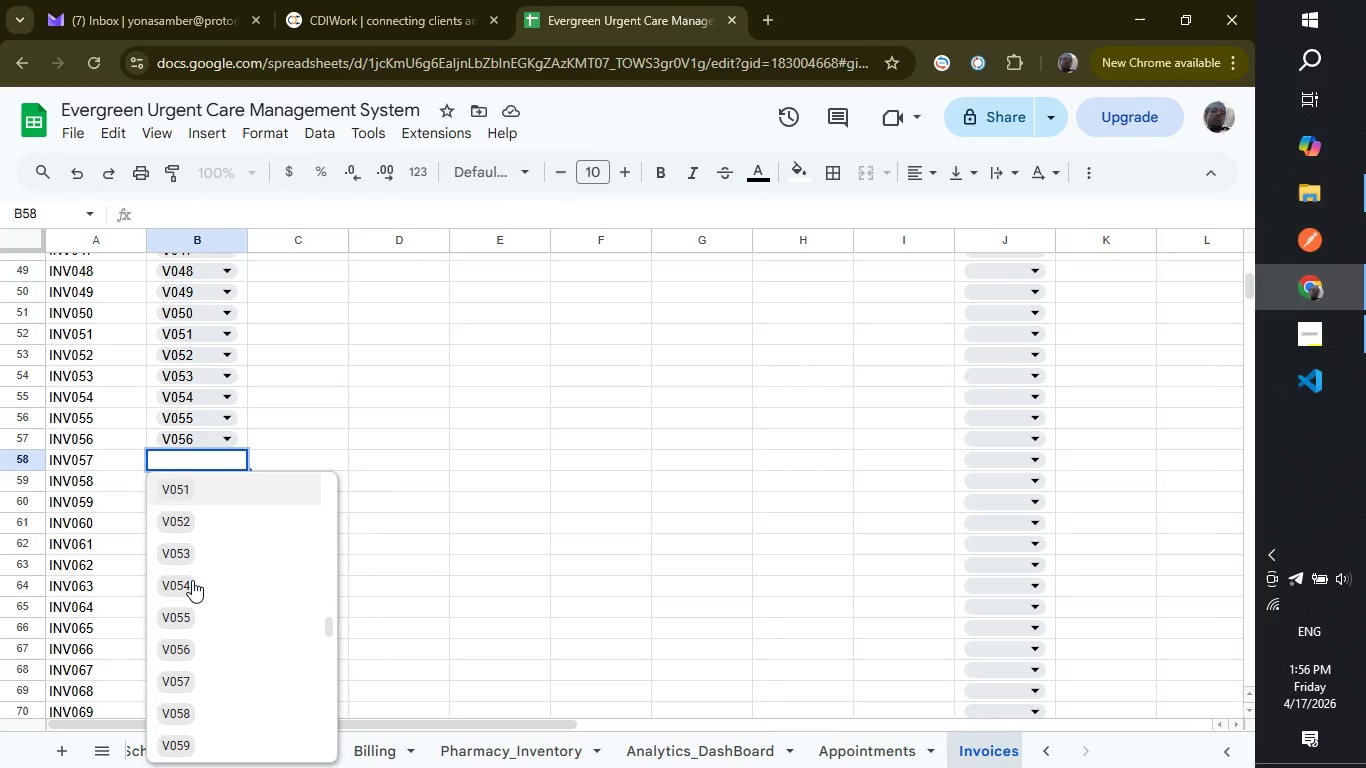 
left_click([201, 683])
 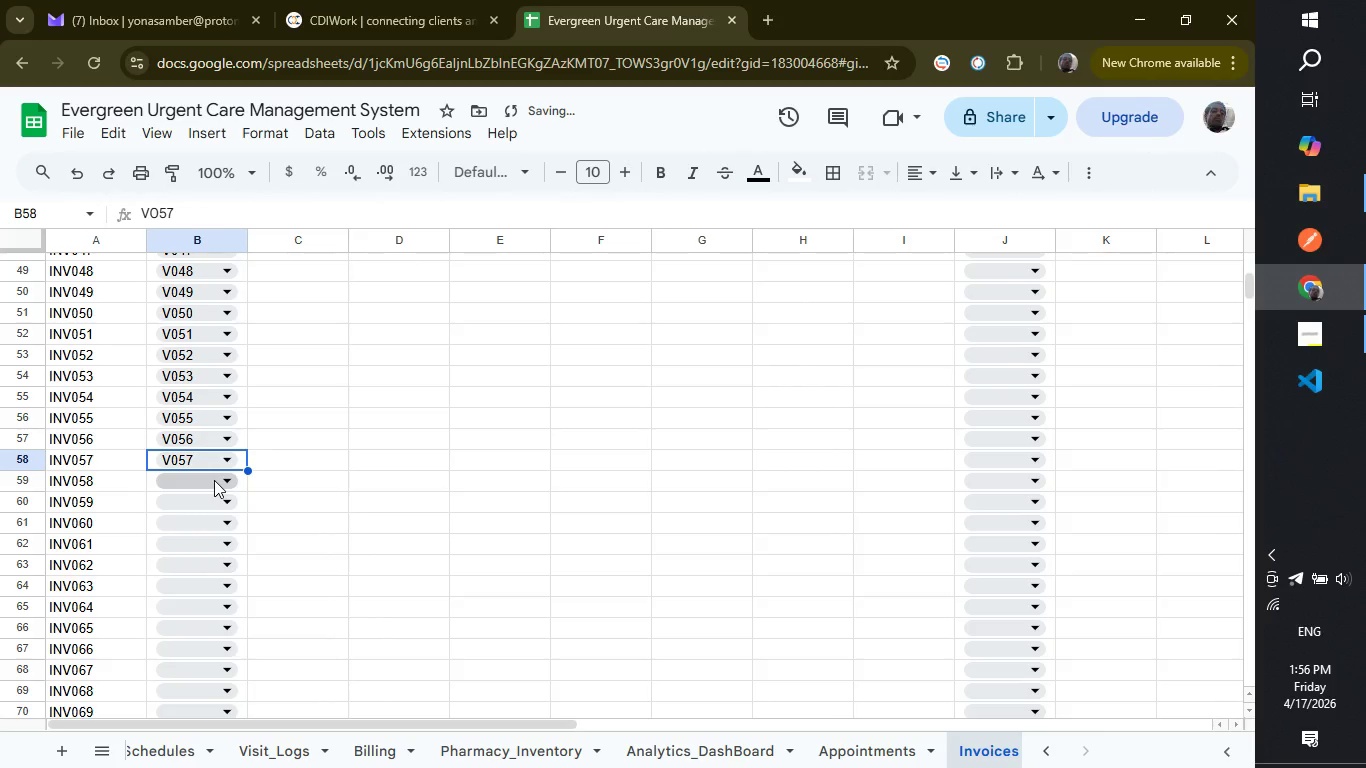 
left_click([214, 480])
 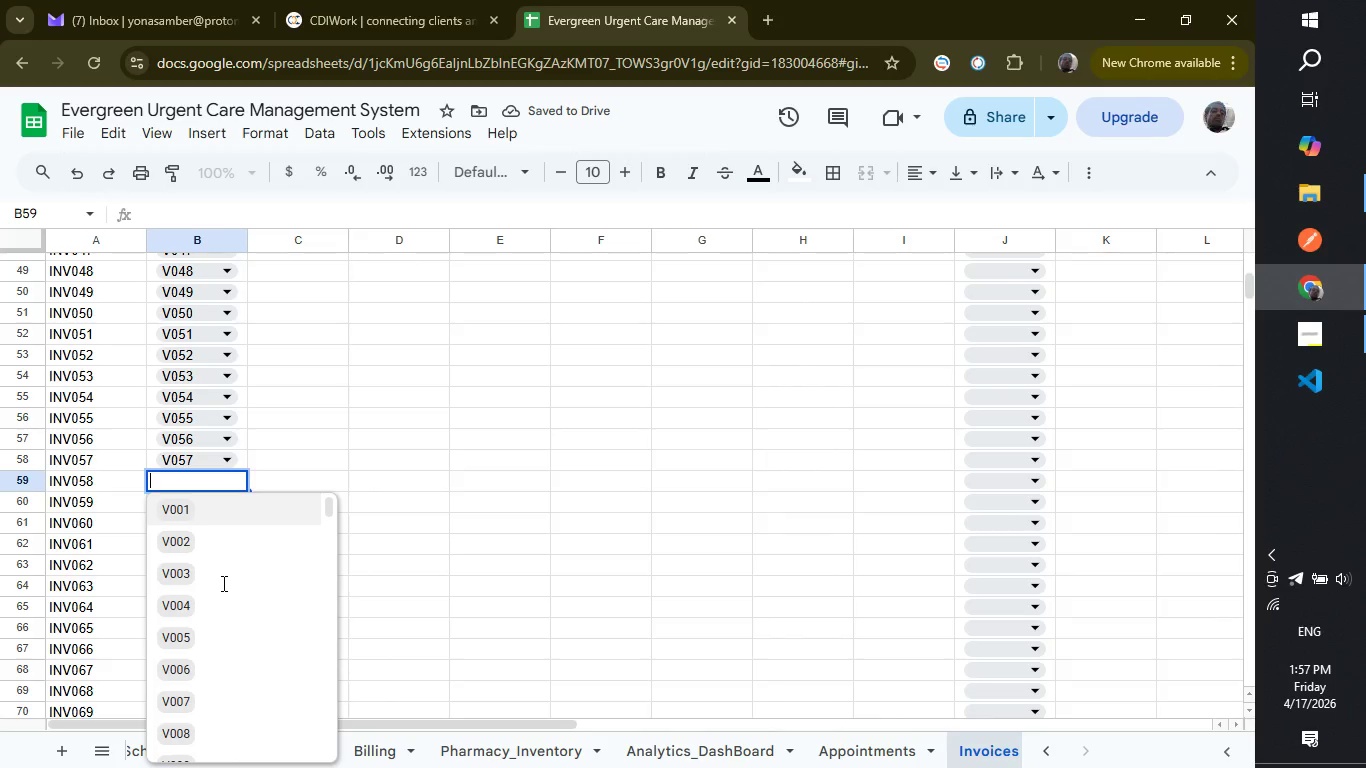 
scroll: coordinate [222, 583], scroll_direction: down, amount: 8.0
 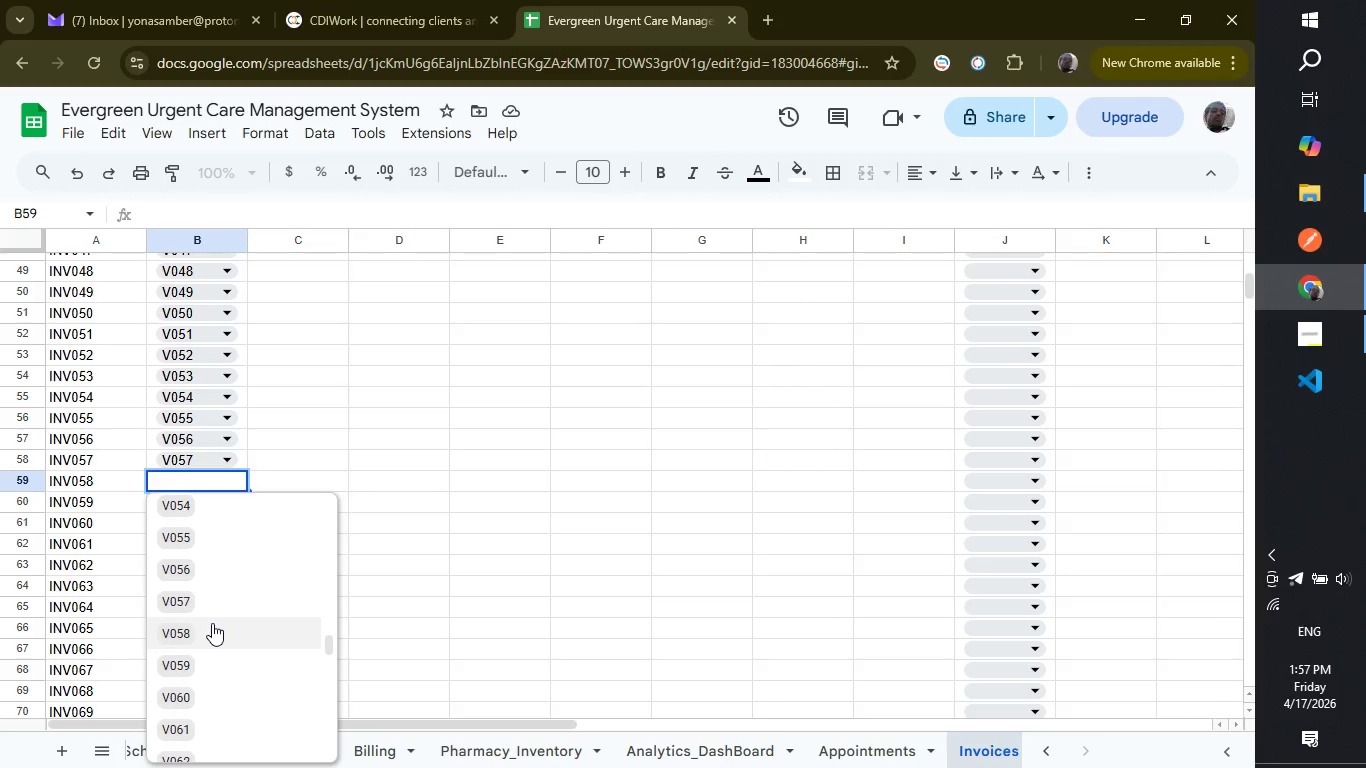 
left_click([212, 623])
 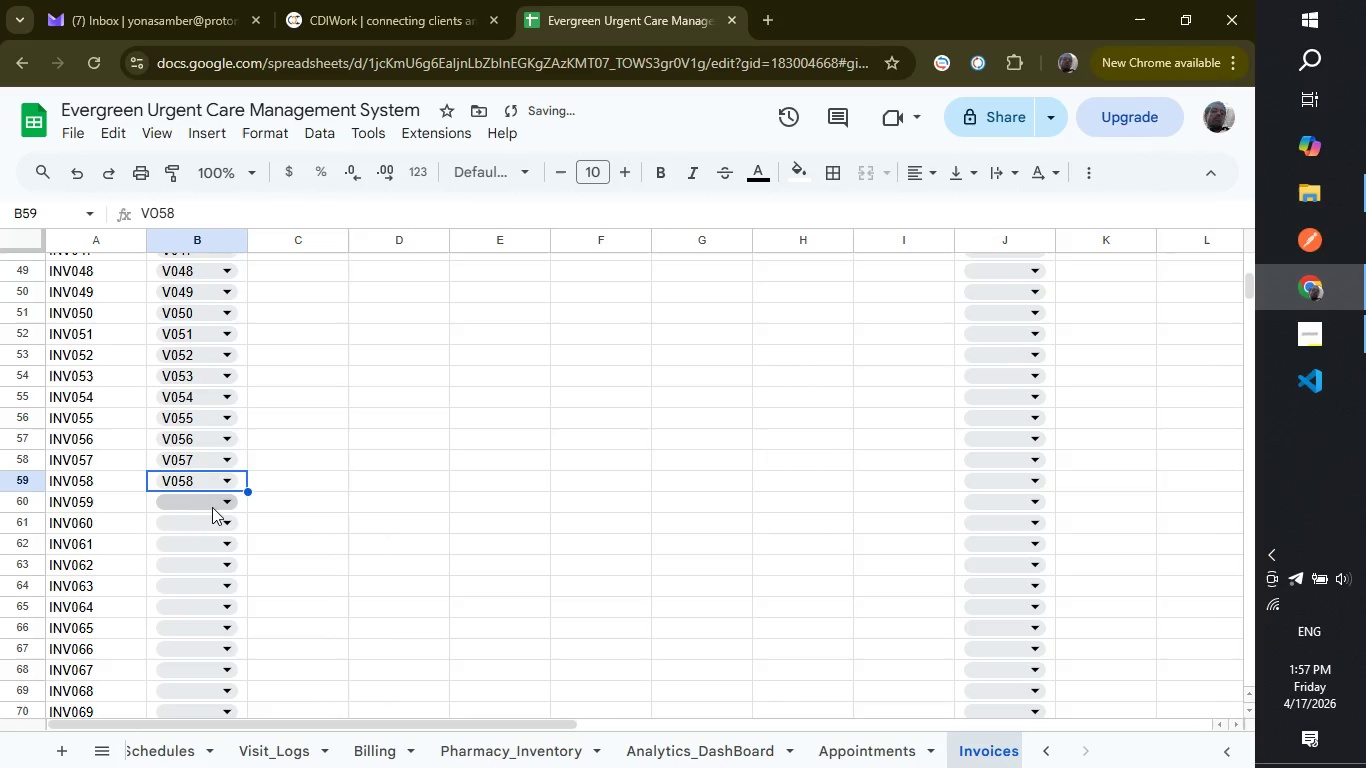 
left_click([212, 503])
 